 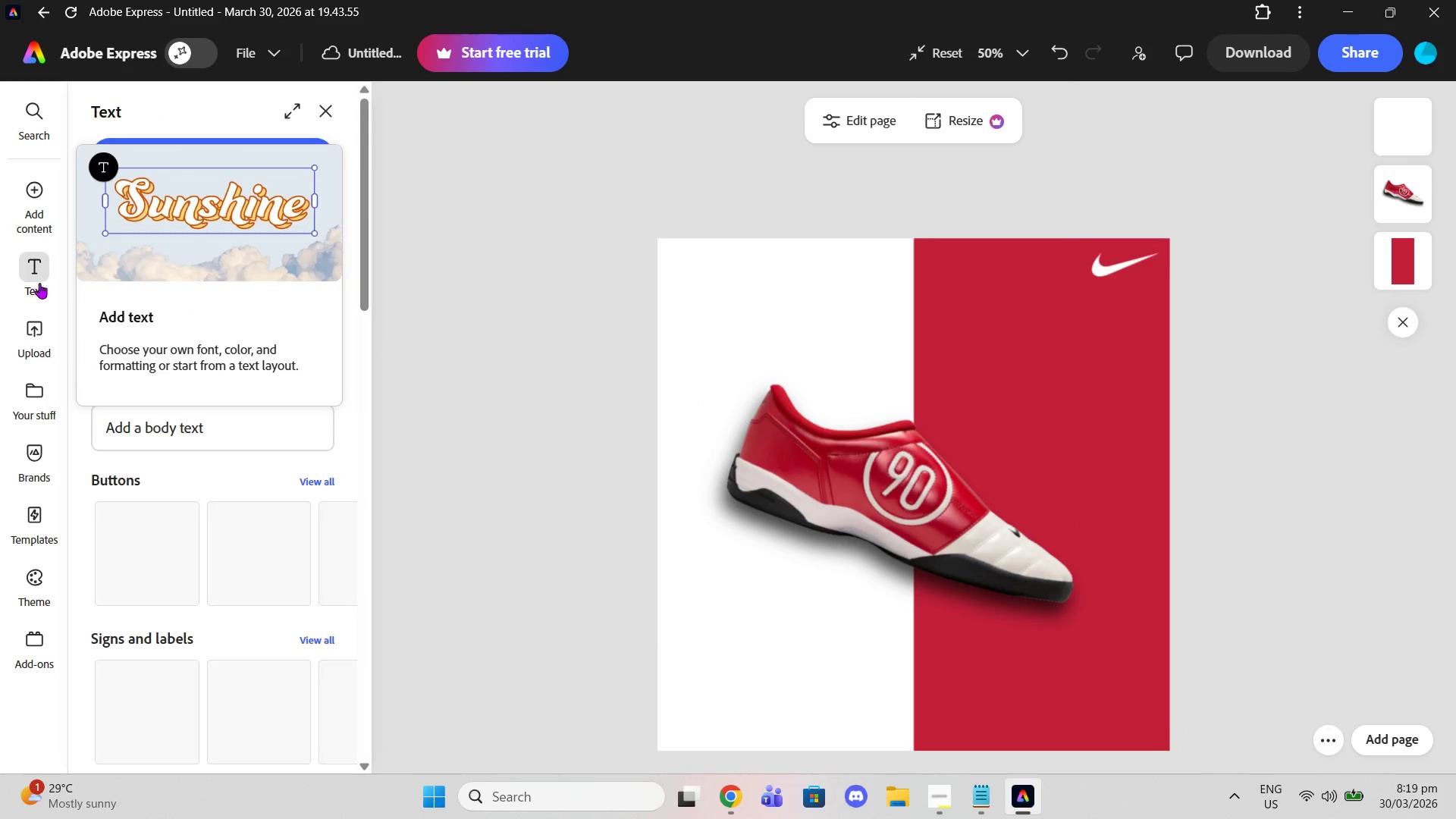 
left_click([209, 337])
 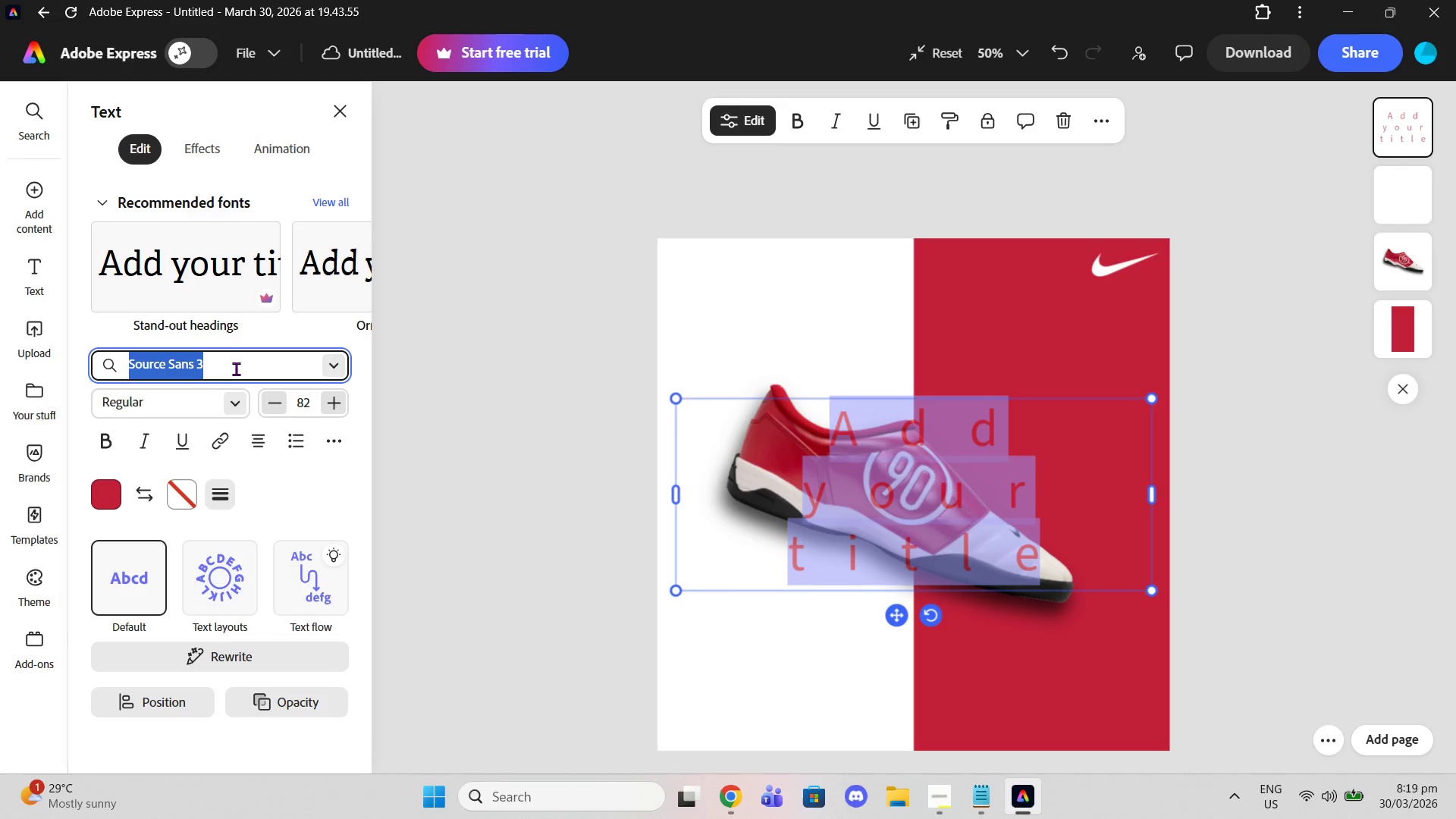 
type(ANTON)
 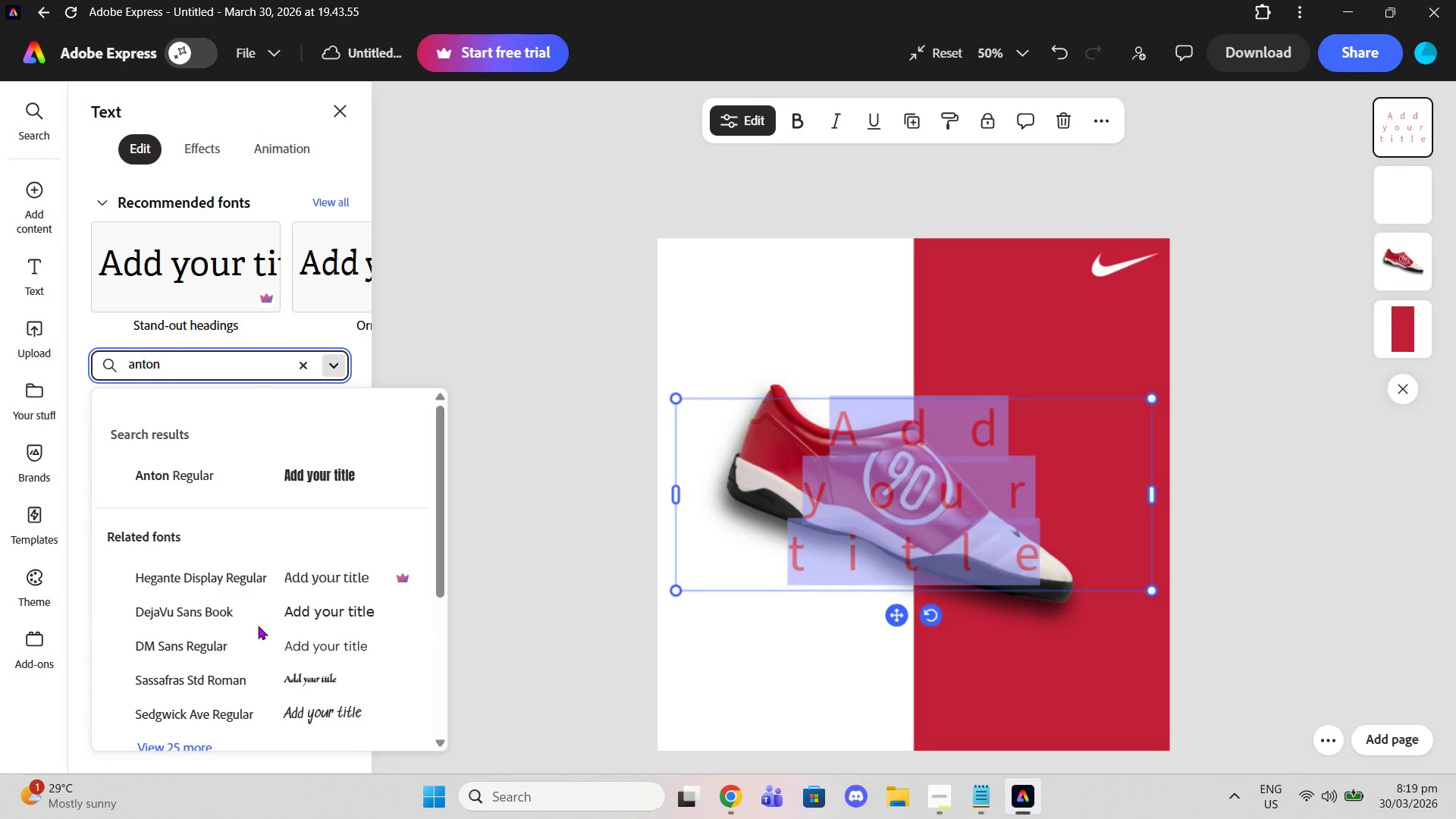 
wait(7.08)
 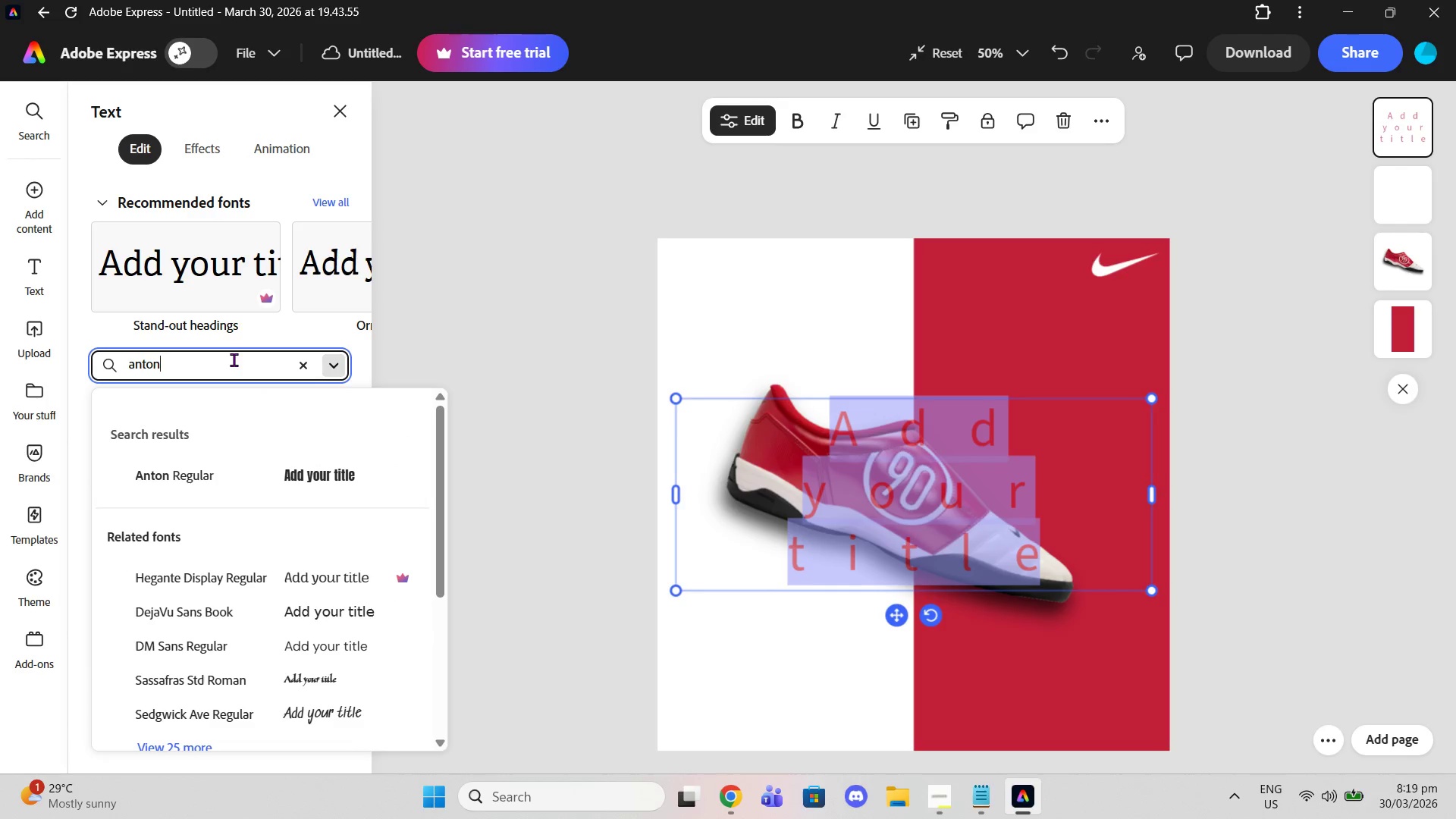 
left_click([210, 471])
 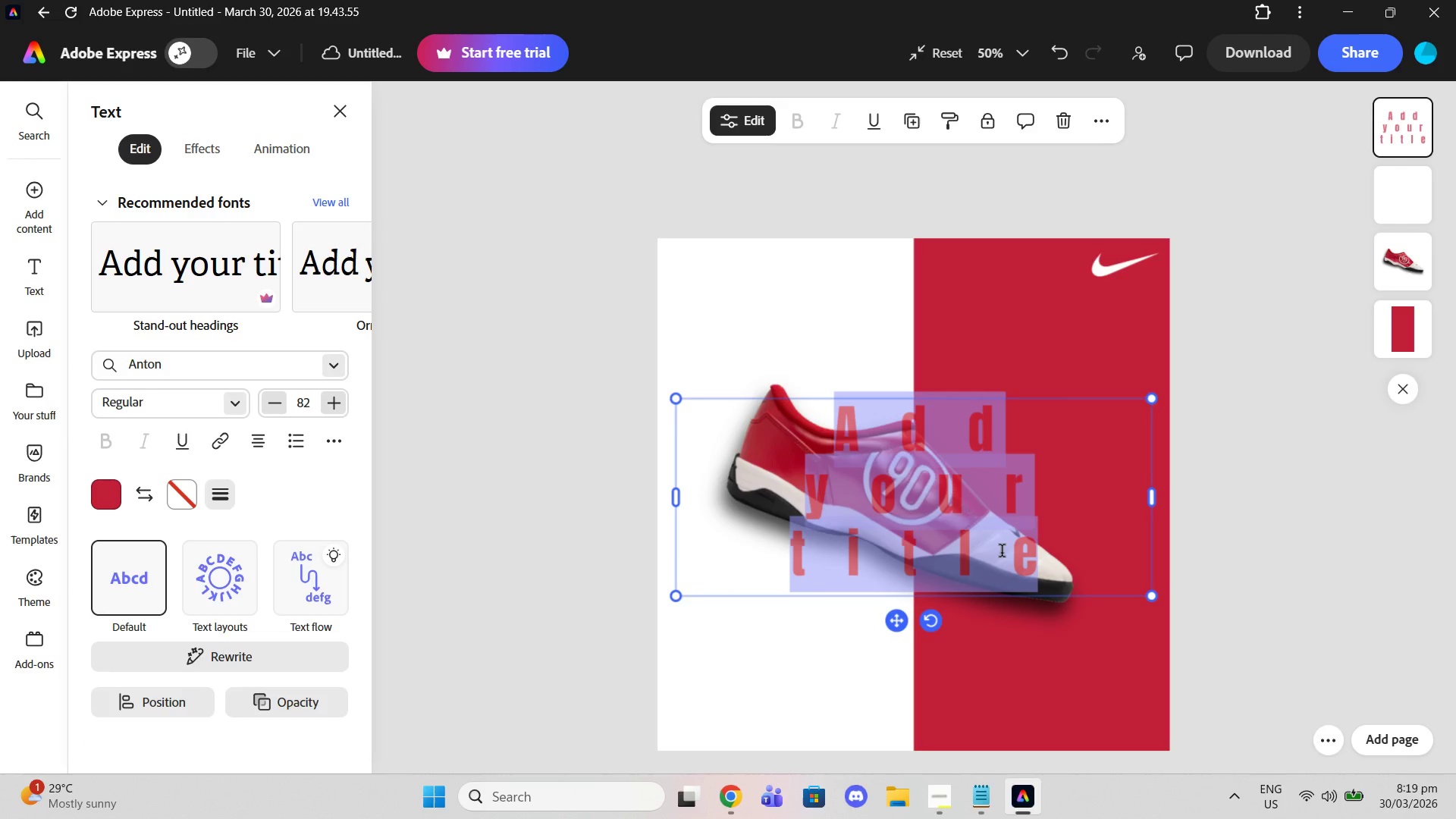 
type(TOTAL ())
 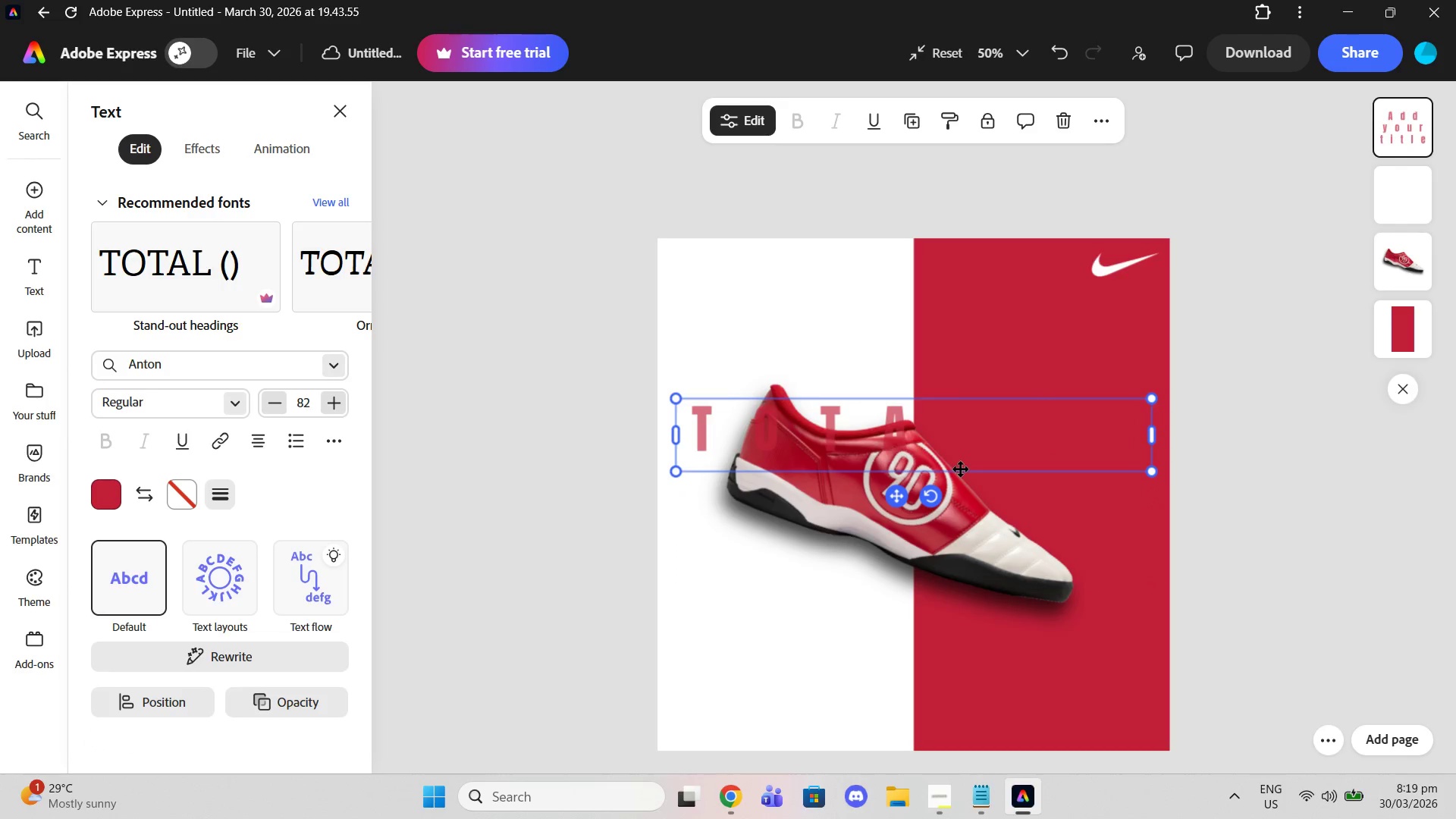 
key(Backspace)
key(Backspace)
type(90)
 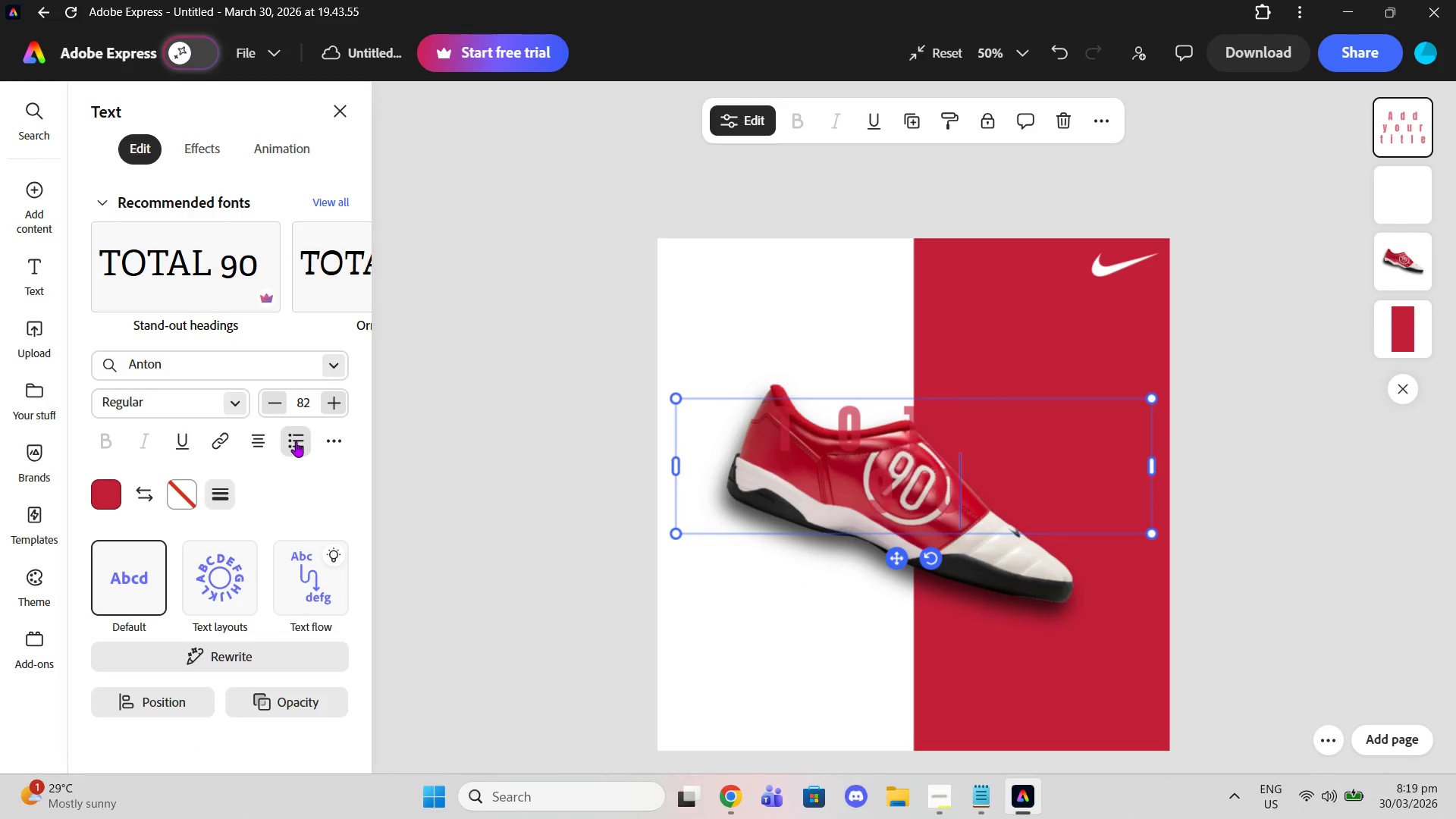 
double_click([245, 434])
 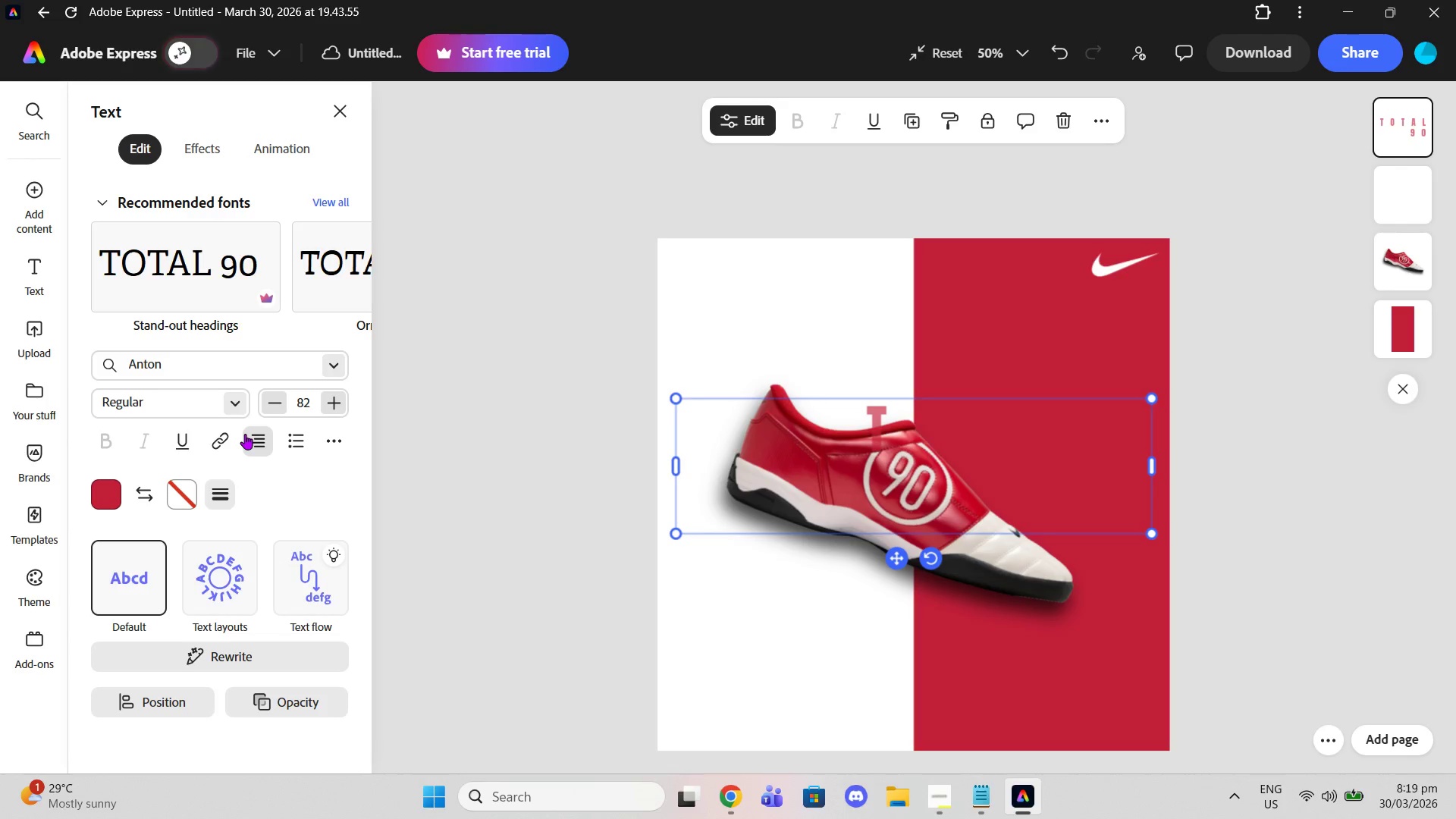 
left_click([245, 434])
 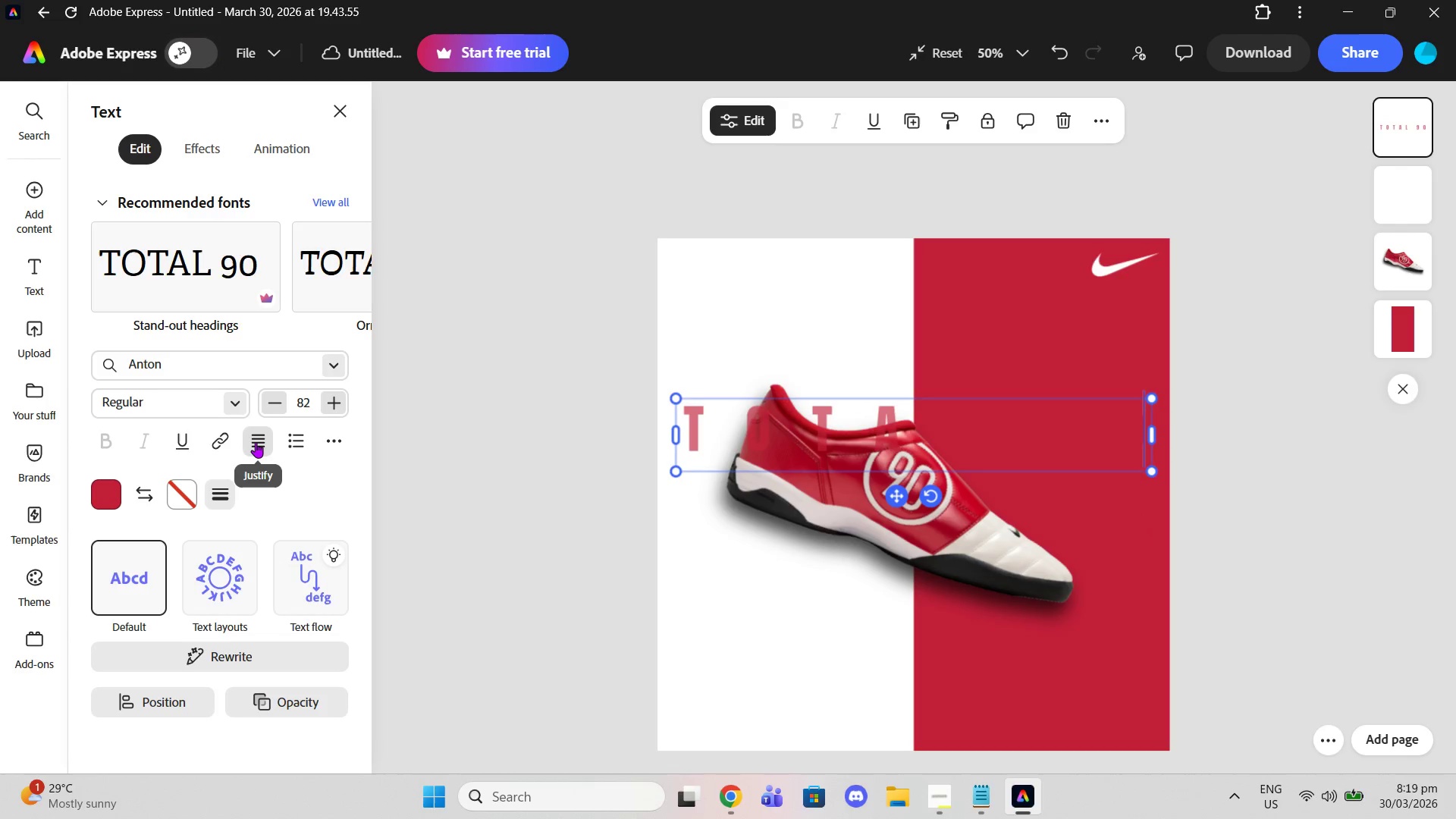 
left_click([256, 442])
 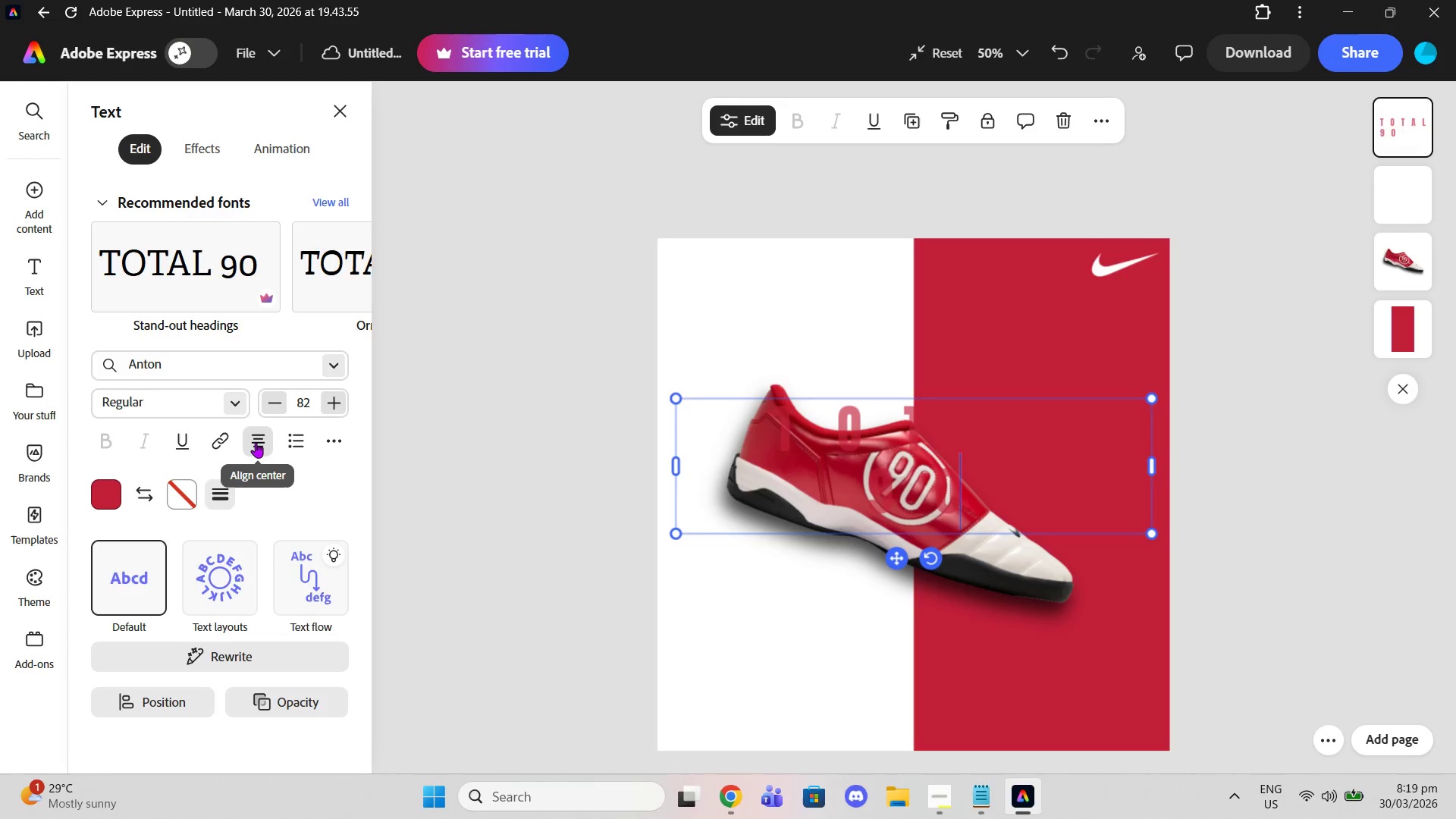 
double_click([256, 442])
 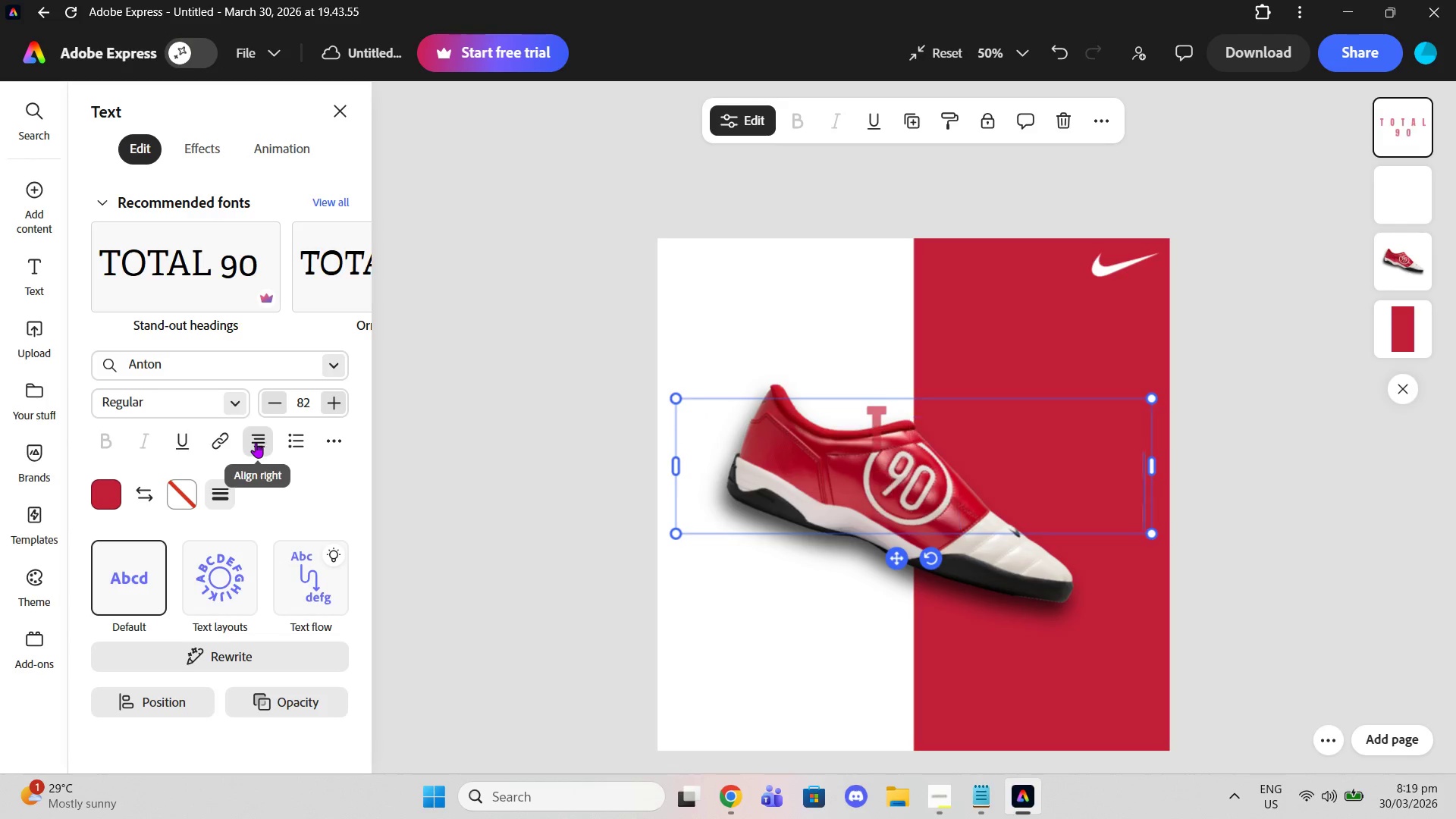 
triple_click([256, 442])
 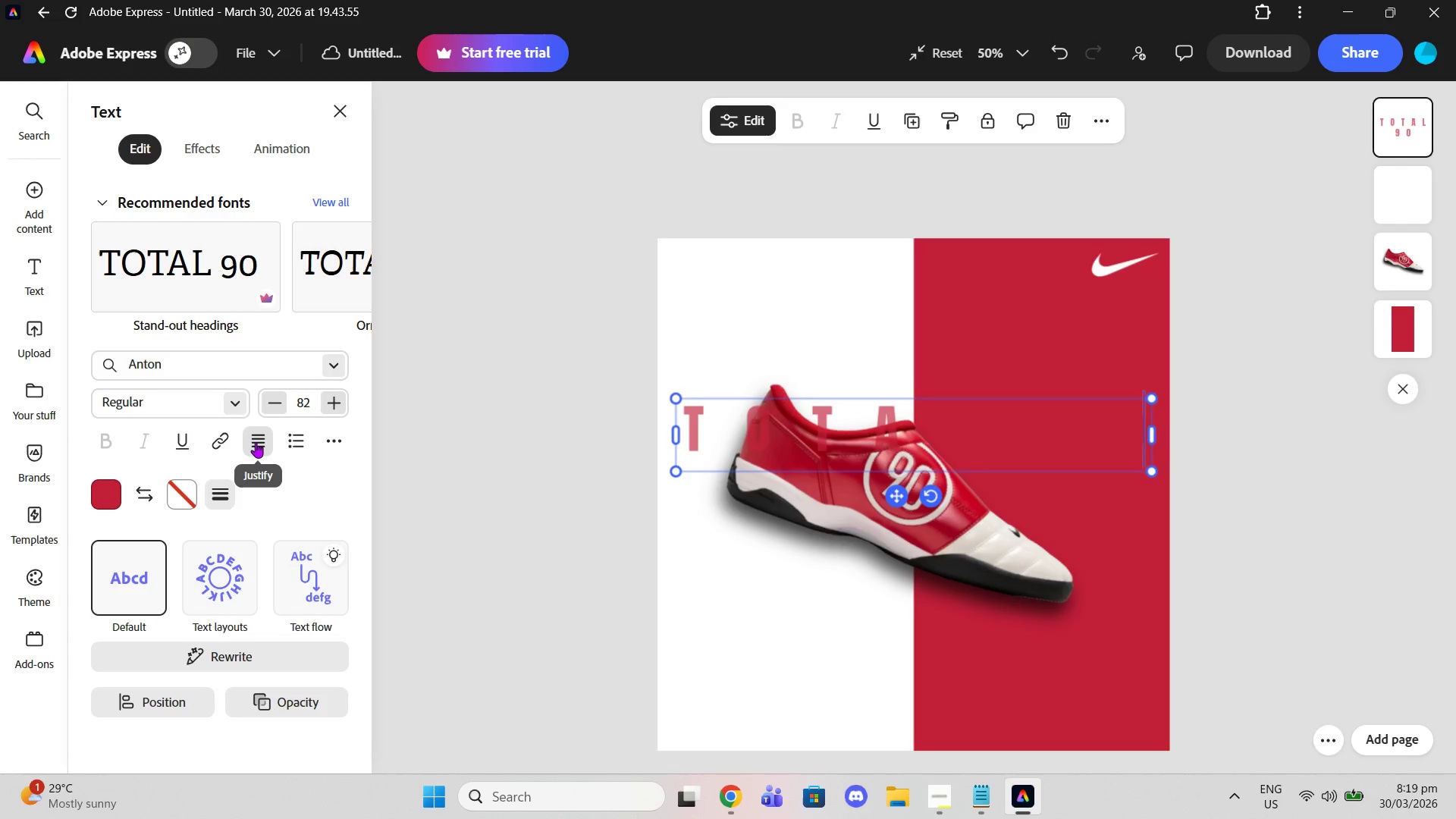 
triple_click([256, 442])
 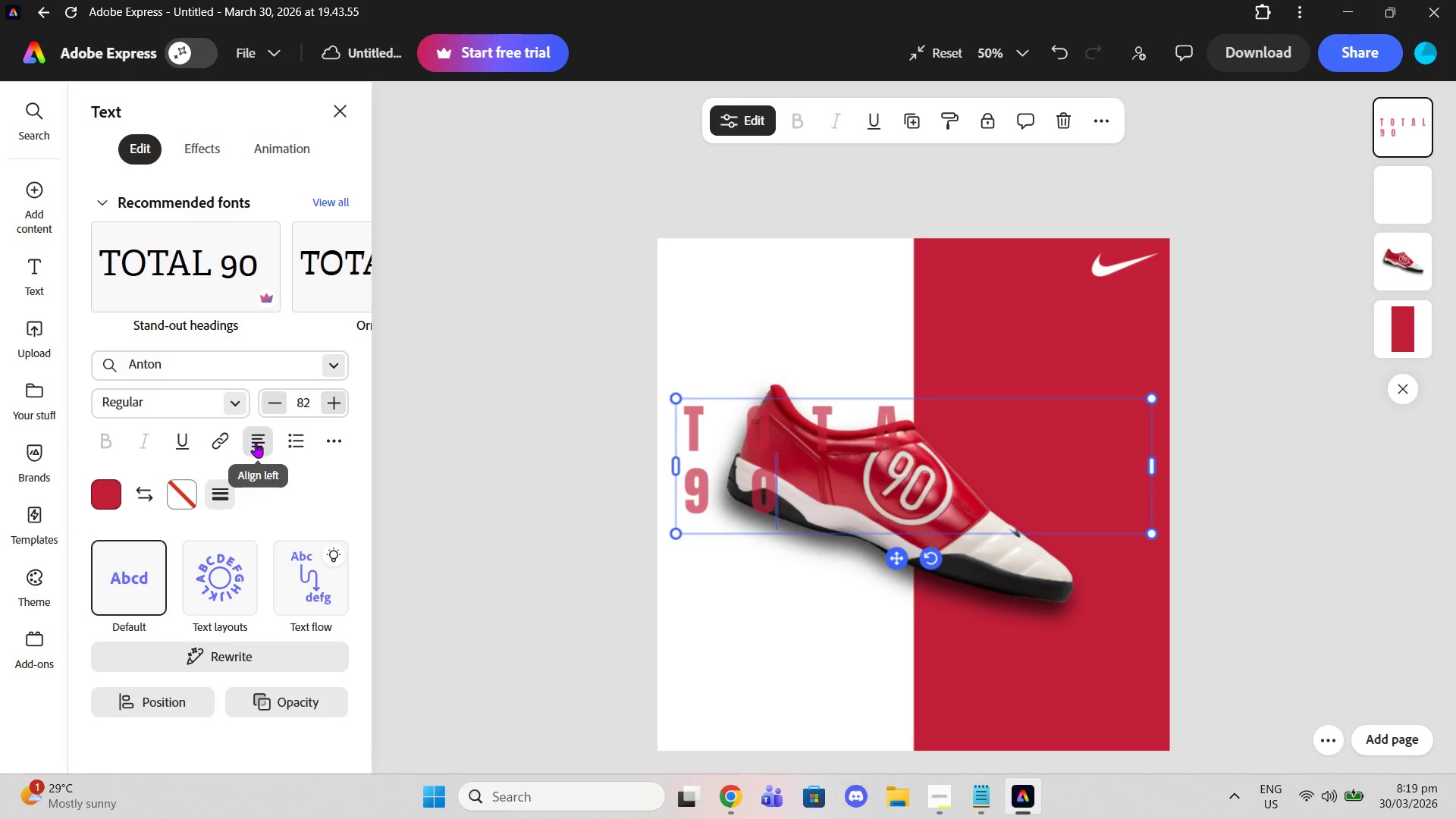 
left_click([256, 442])
 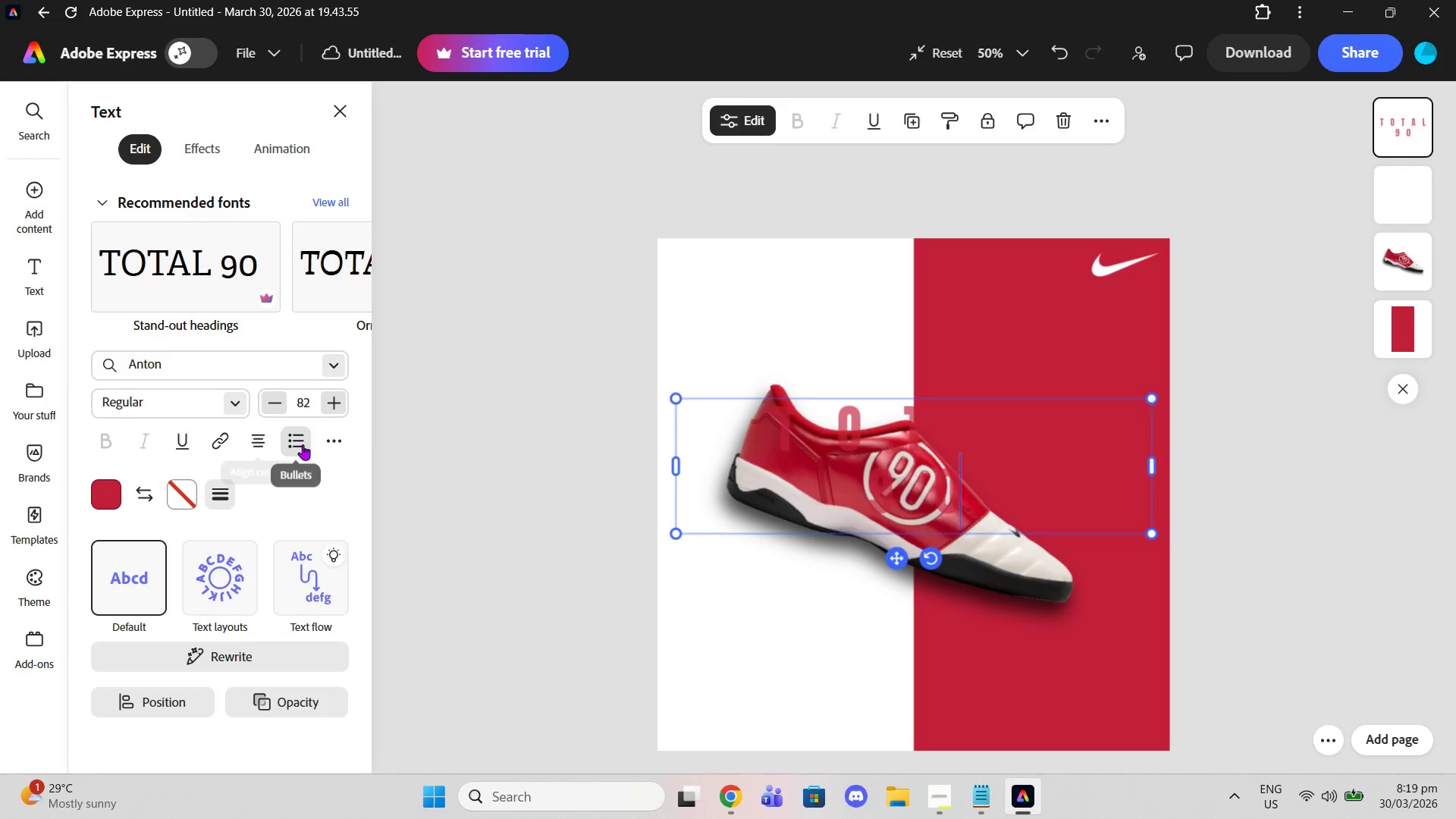 
left_click([328, 442])
 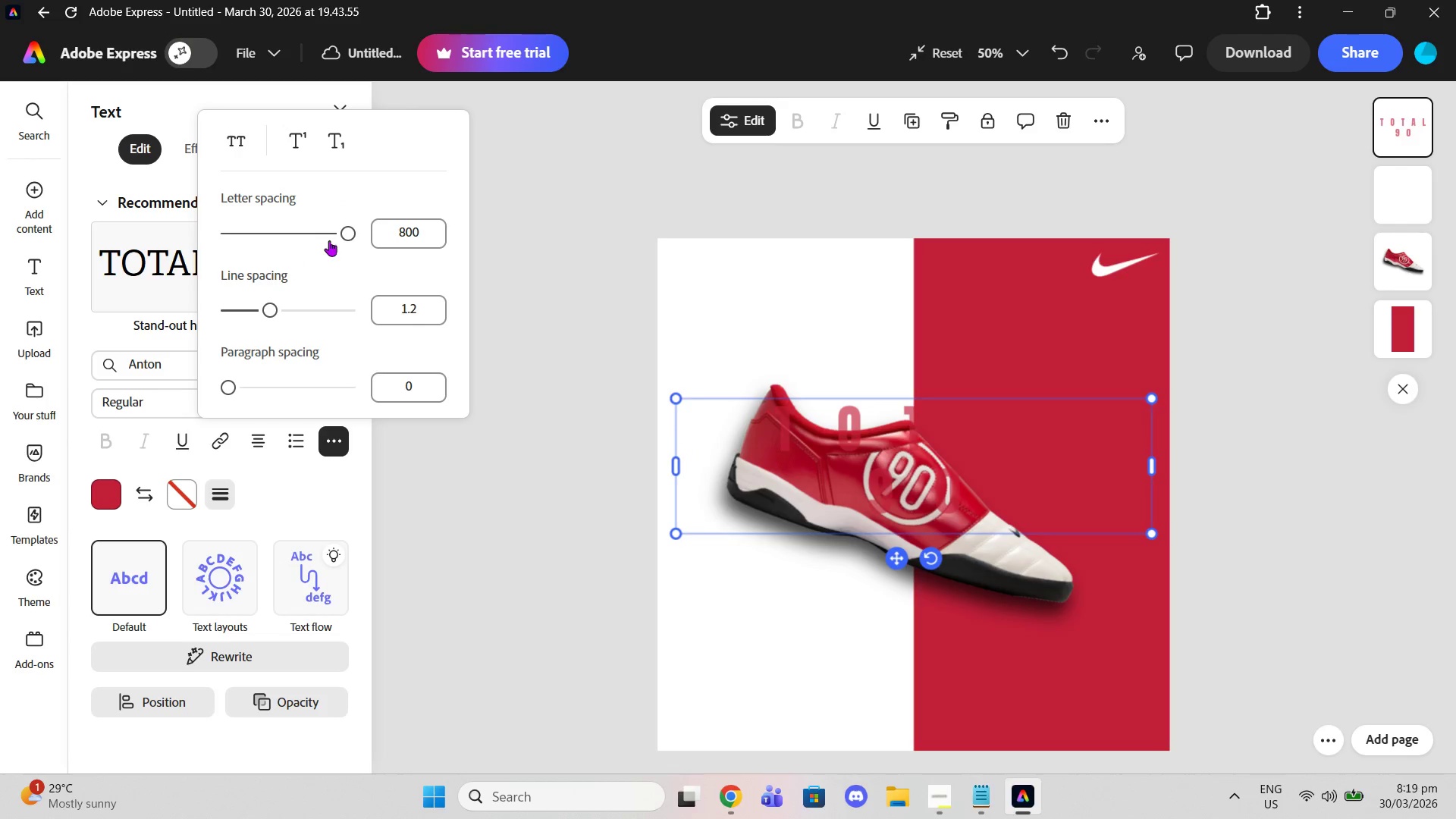 
left_click_drag(start_coordinate=[342, 232], to_coordinate=[252, 213])
 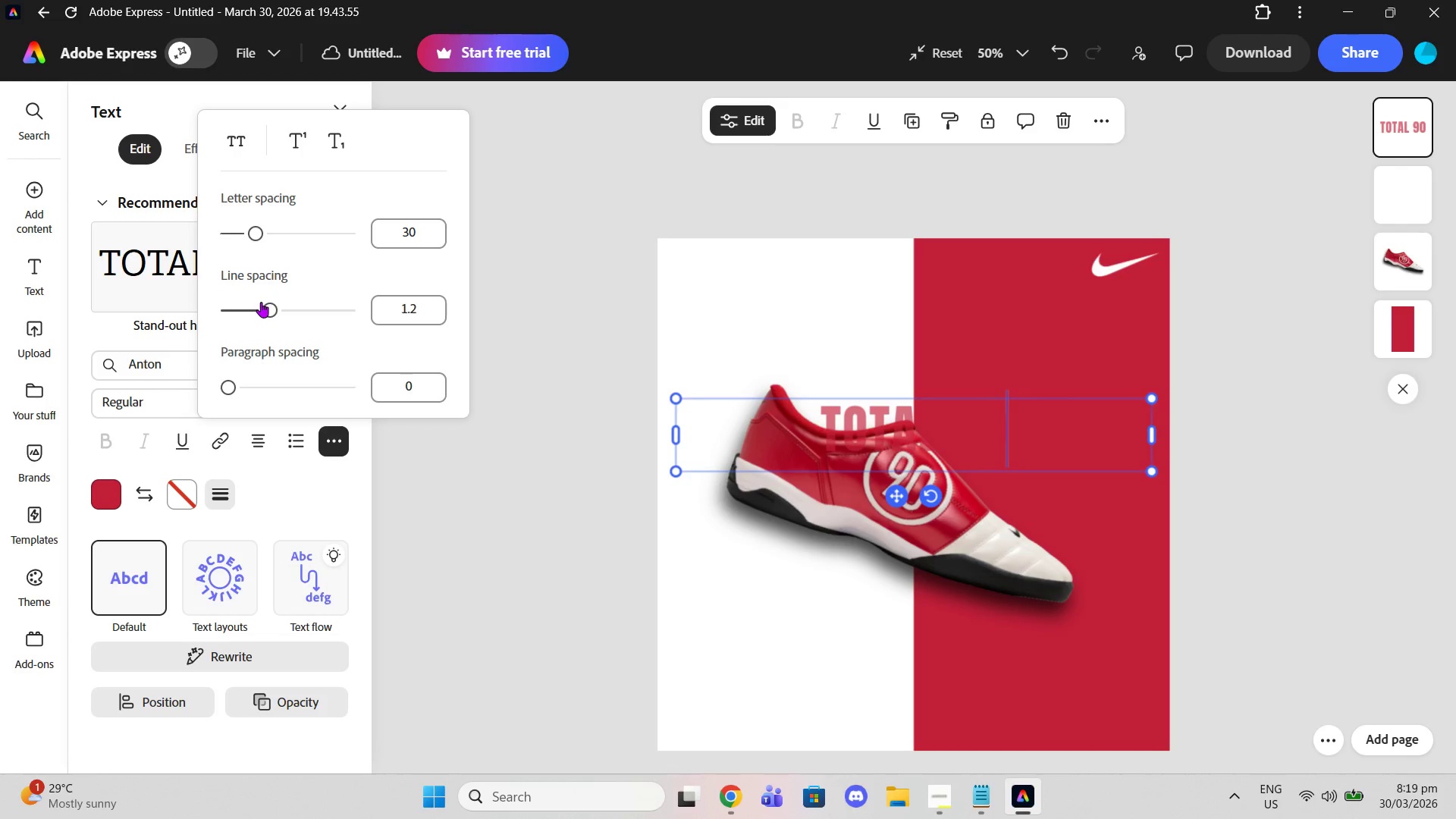 
left_click([261, 302])
 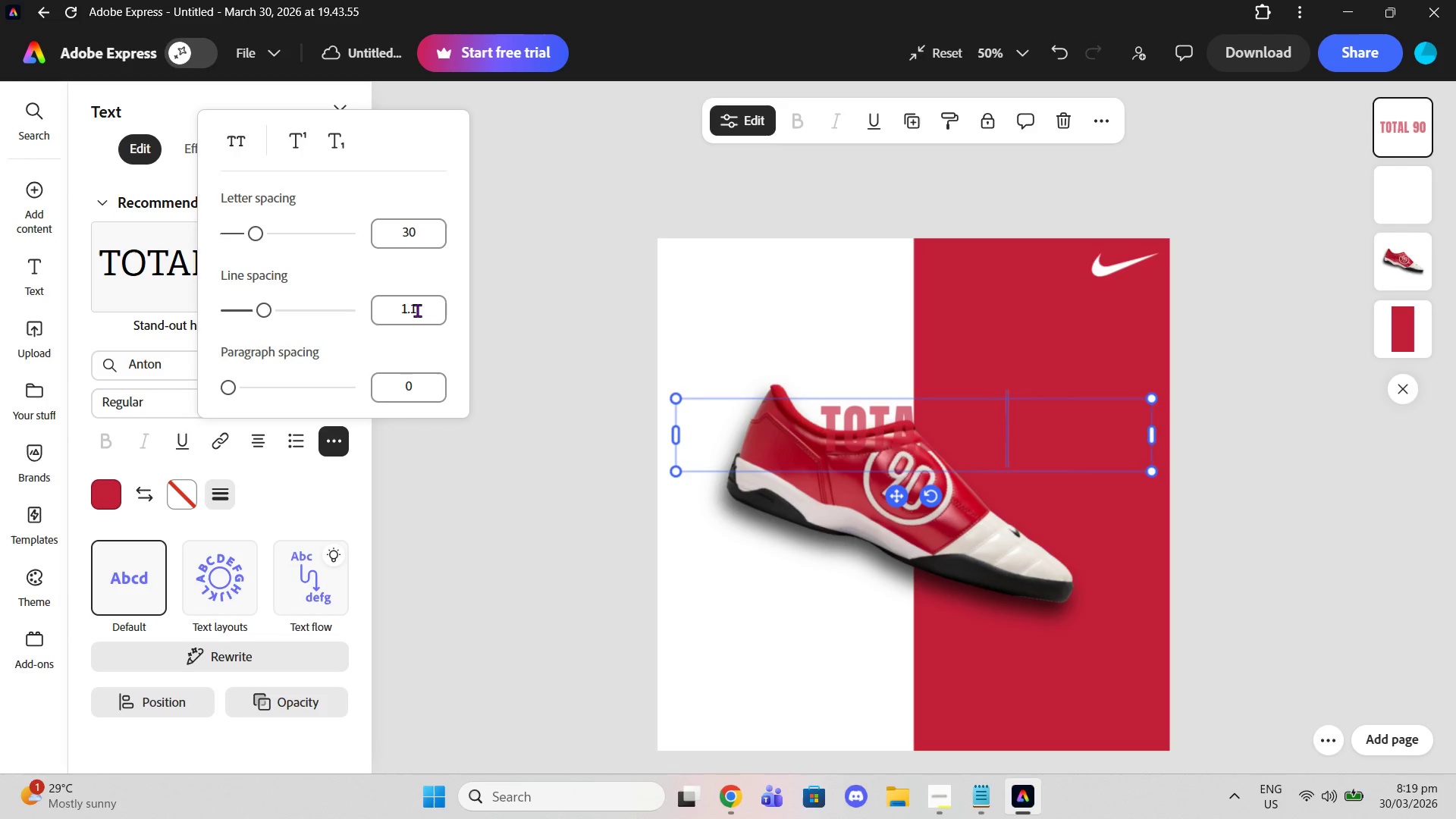 
left_click([417, 310])
 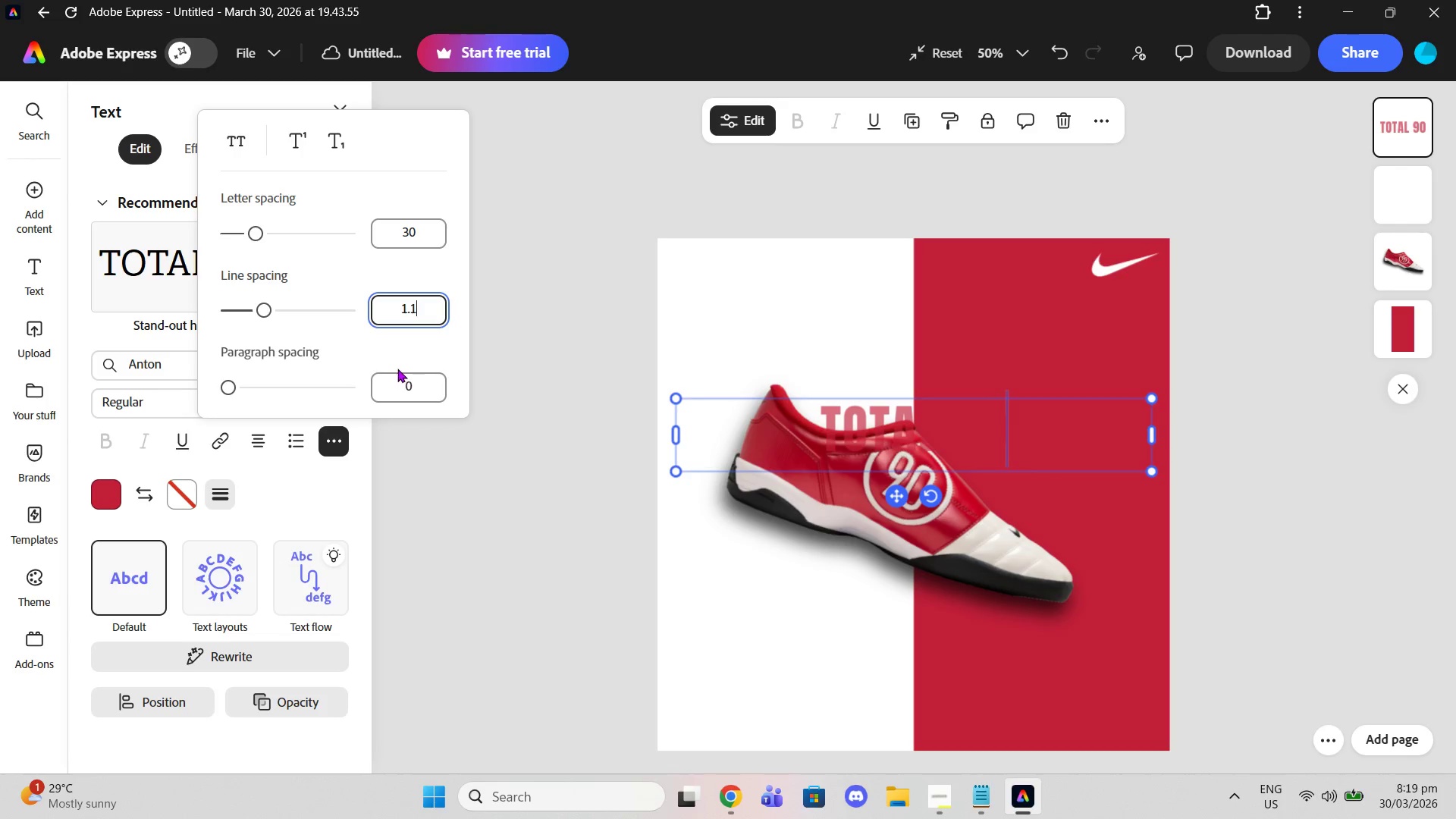 
key(5)
 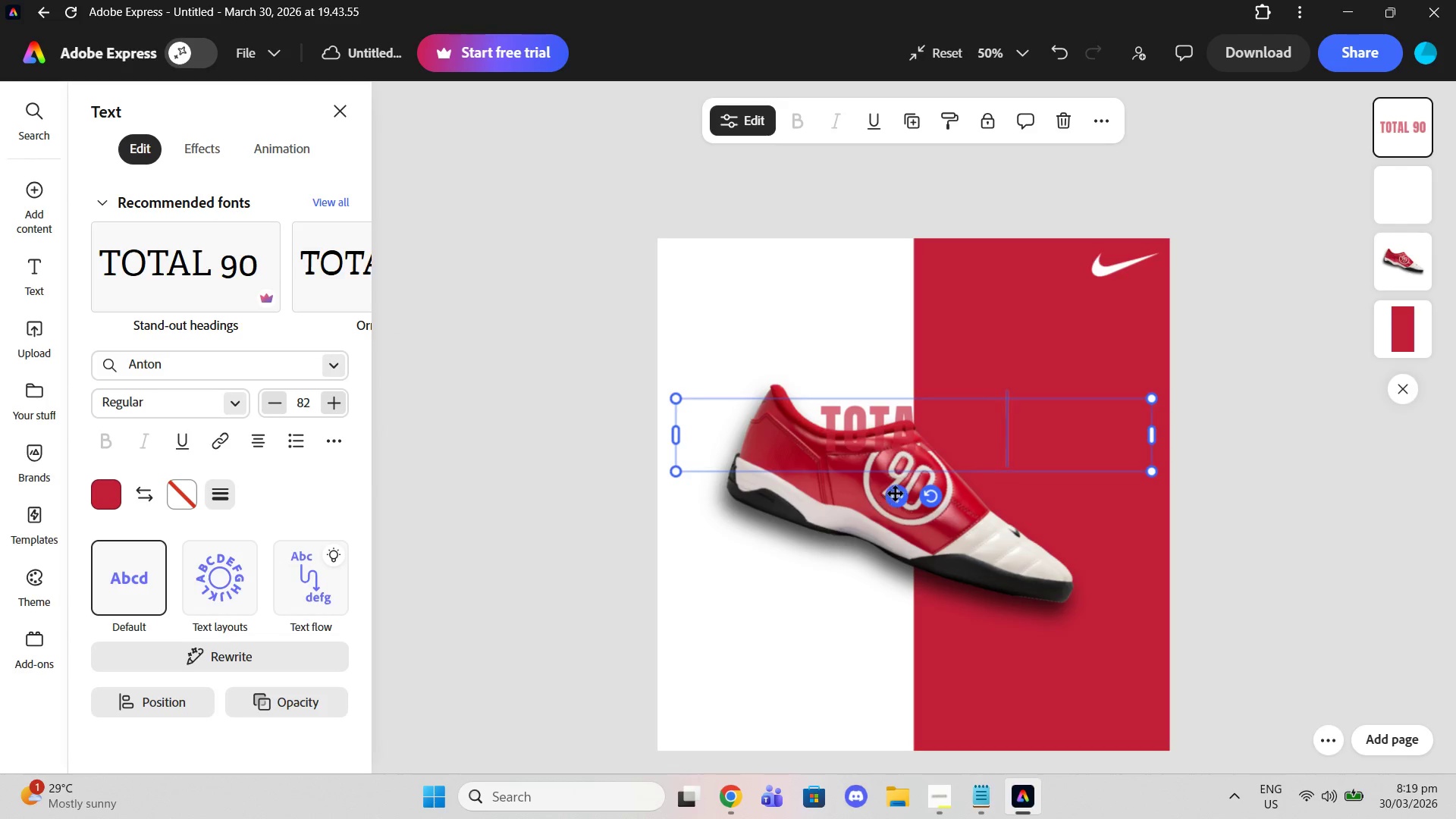 
left_click_drag(start_coordinate=[898, 497], to_coordinate=[758, 381])
 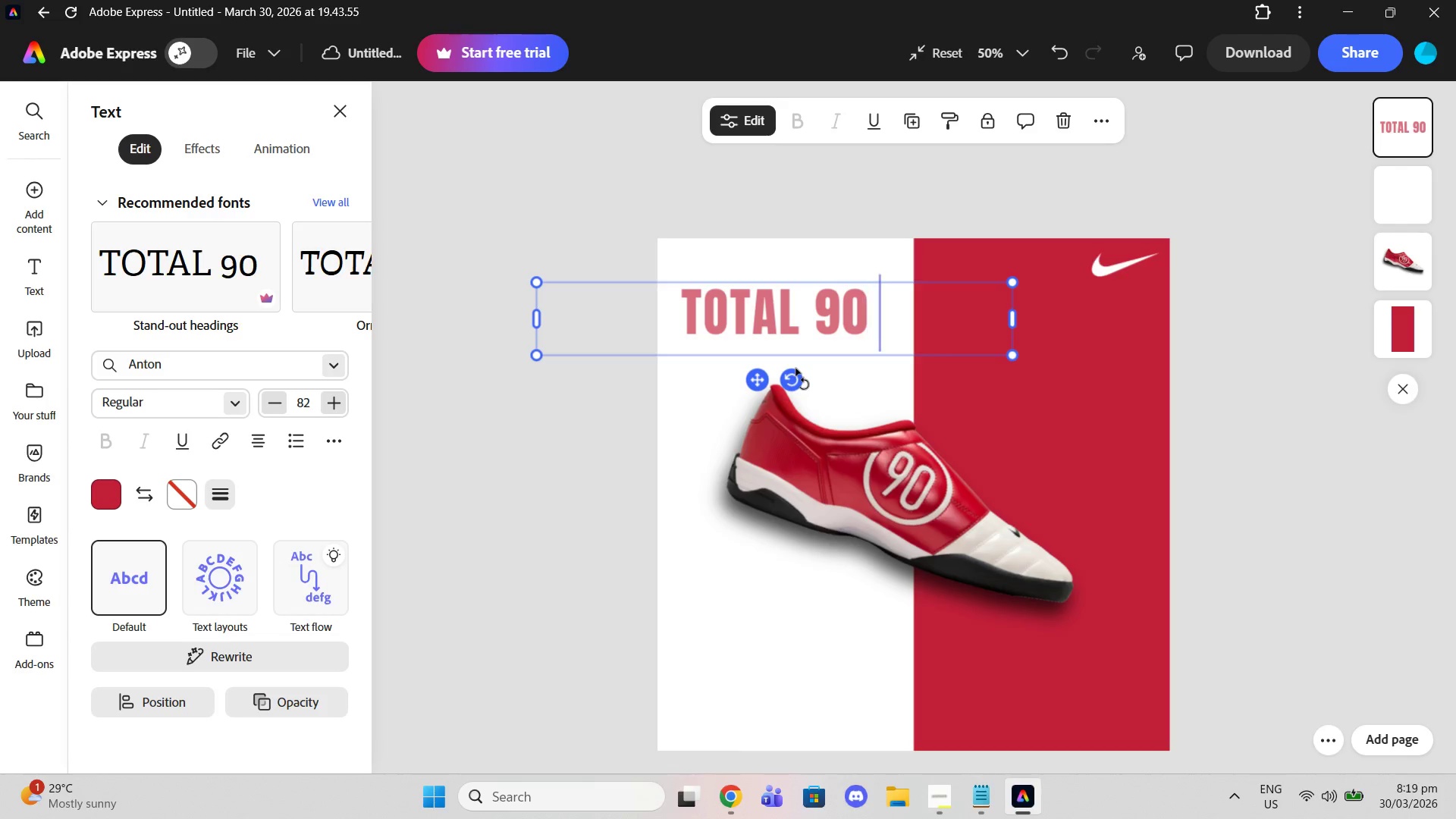 
type( TOTAL () TOTAL ())
key(Backspace)
key(Backspace)
type(90)
 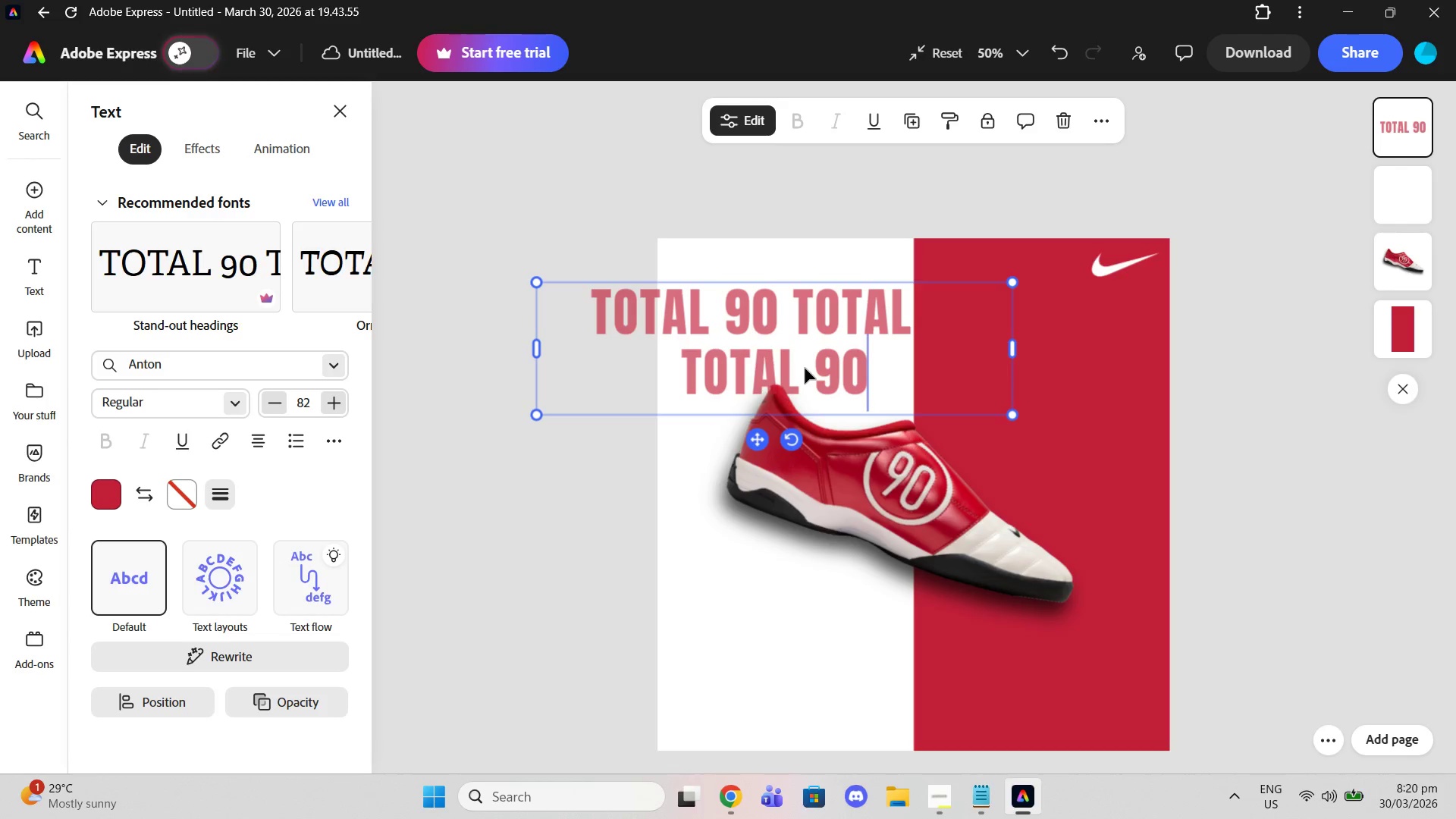 
left_click([961, 313])
 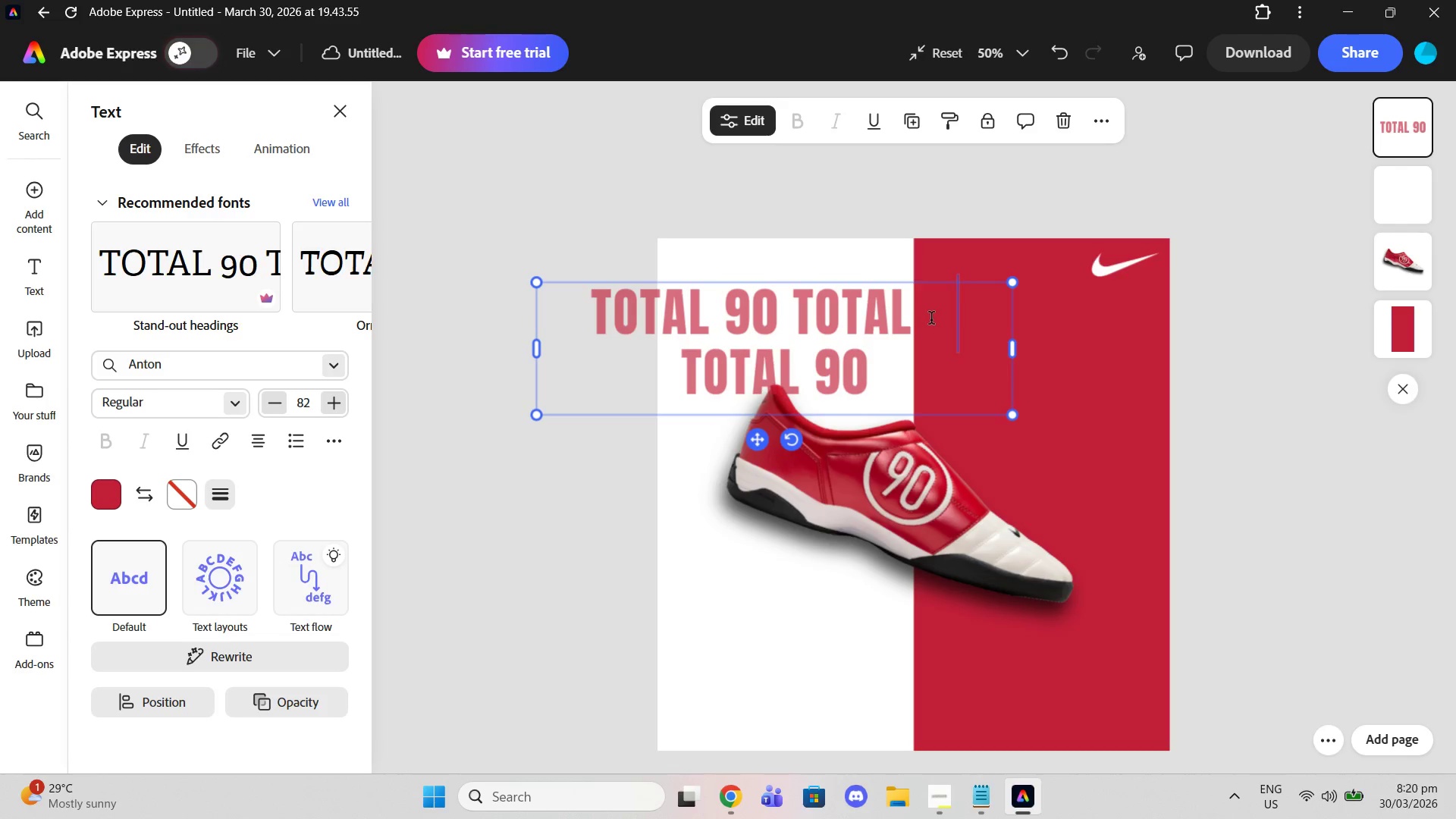 
key(Backspace)
key(Backspace)
type( 90)
 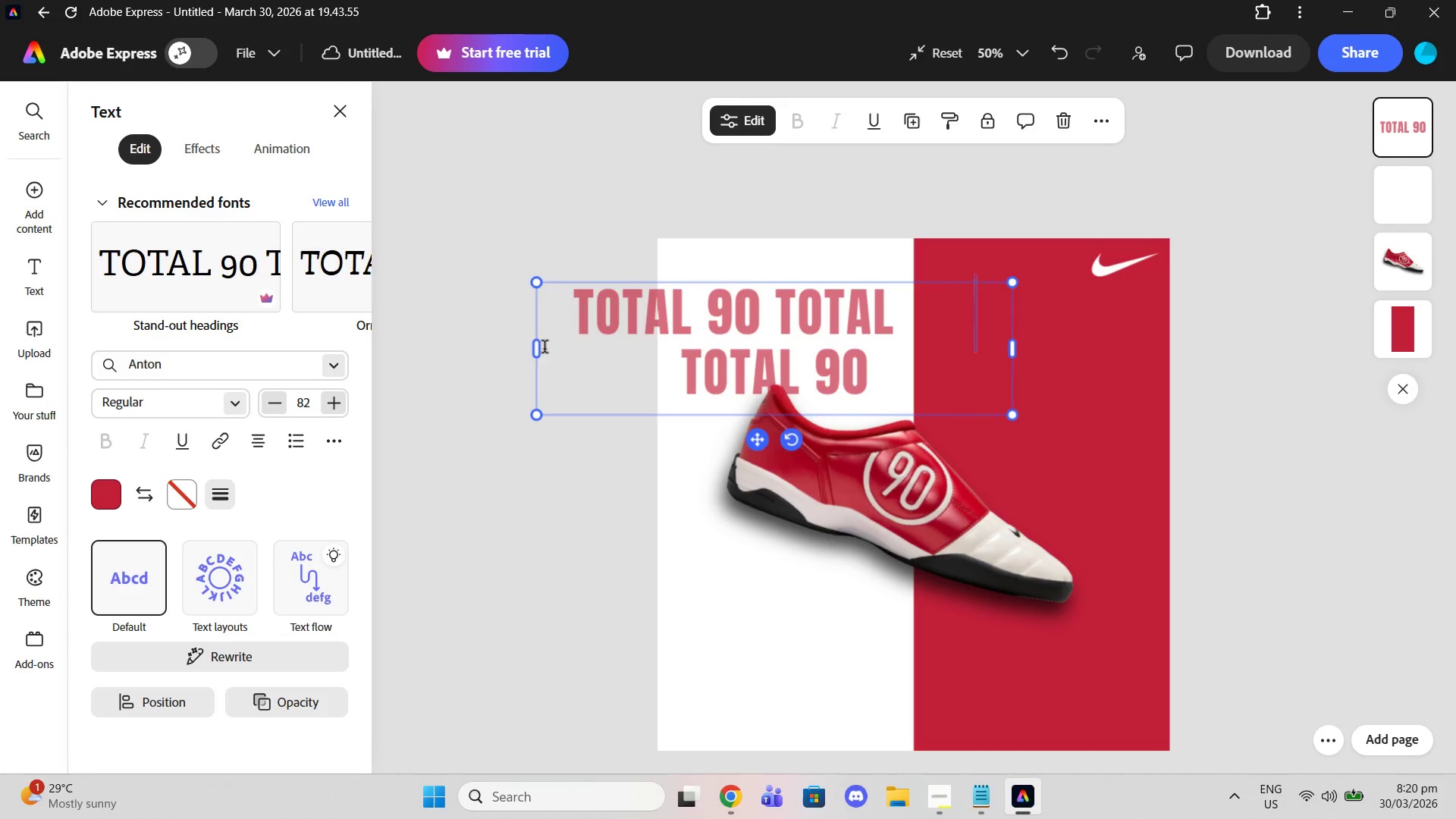 
left_click_drag(start_coordinate=[531, 347], to_coordinate=[391, 323])
 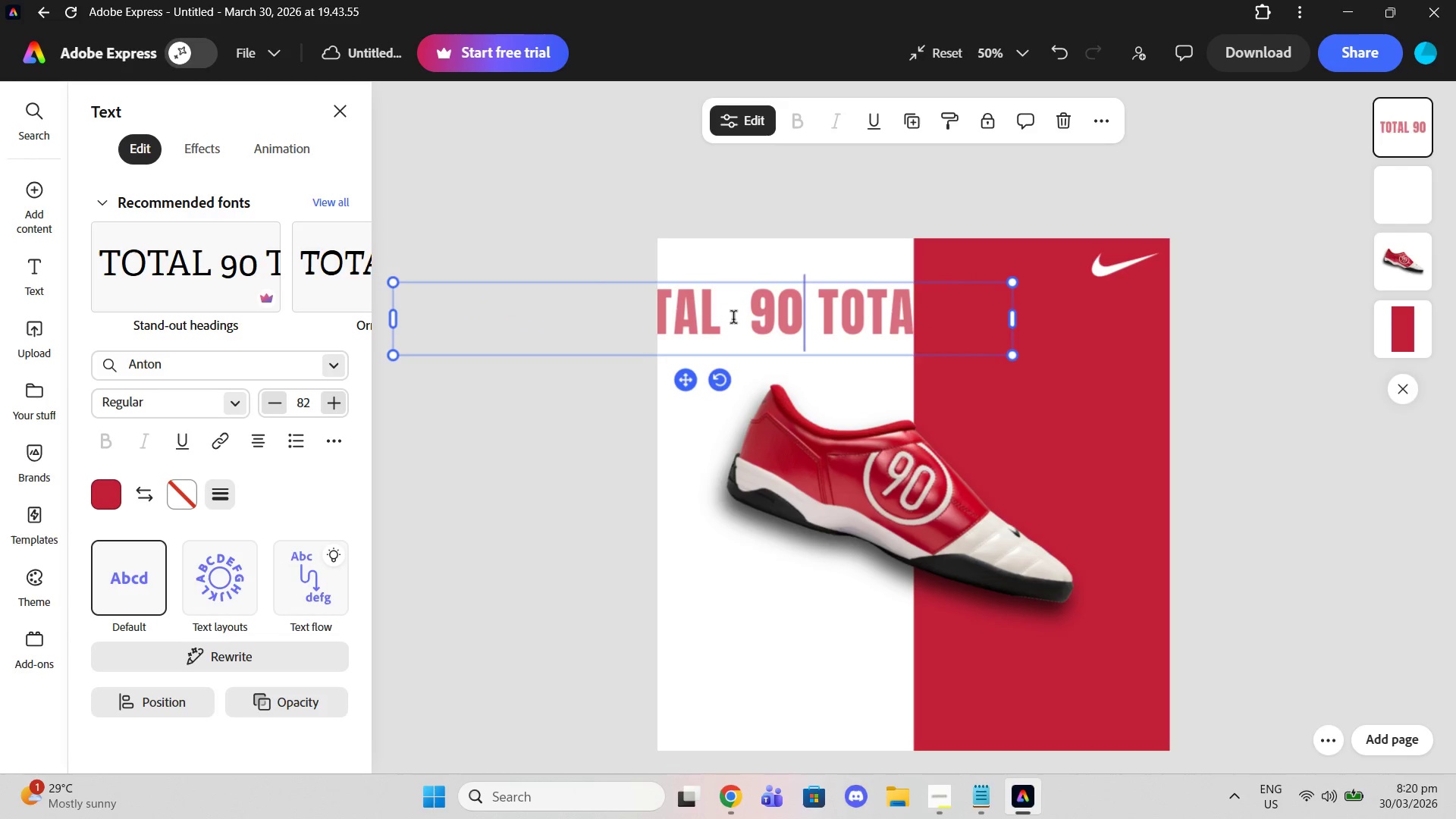 
left_click([736, 319])
 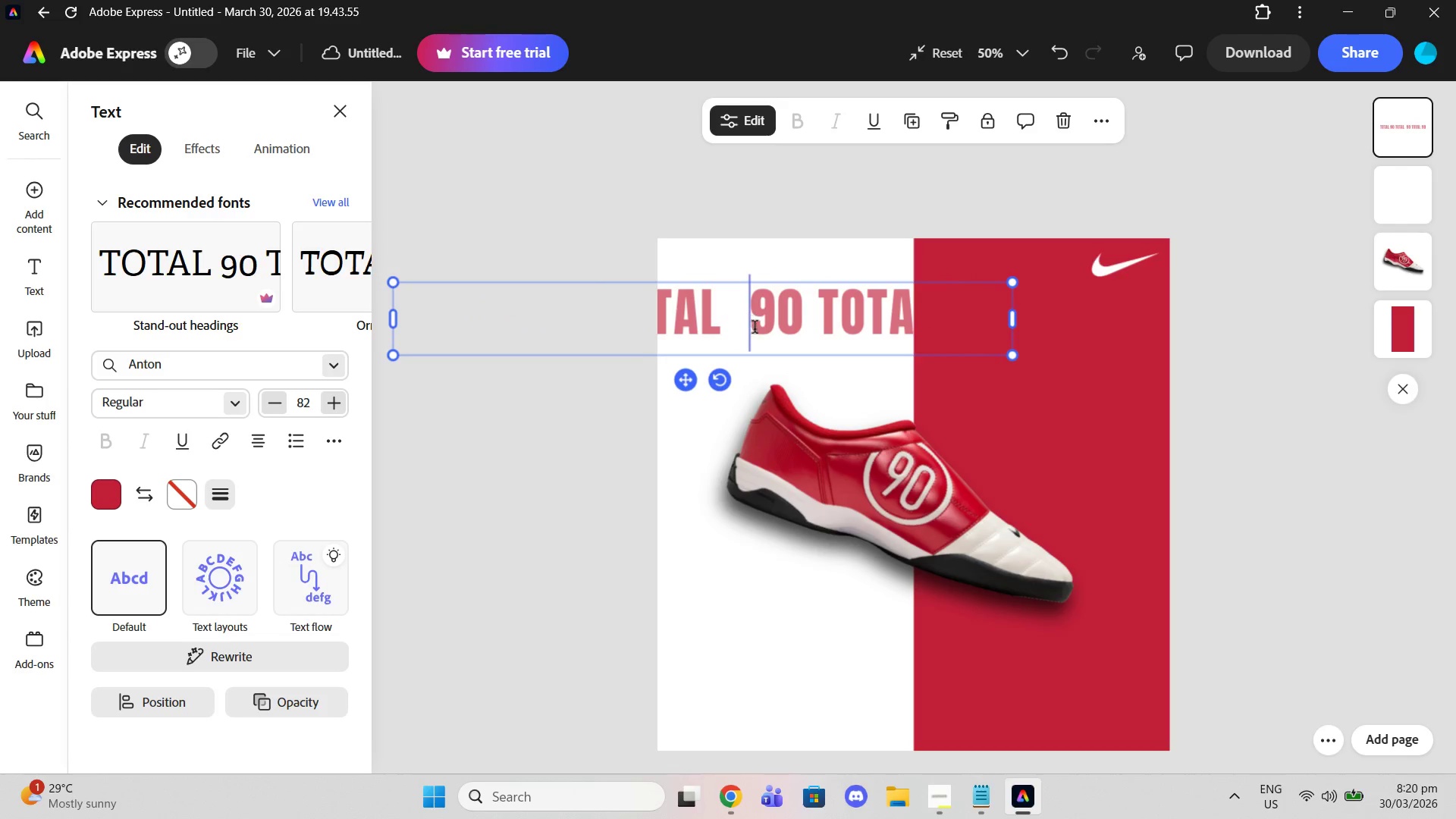 
key(Backspace)
 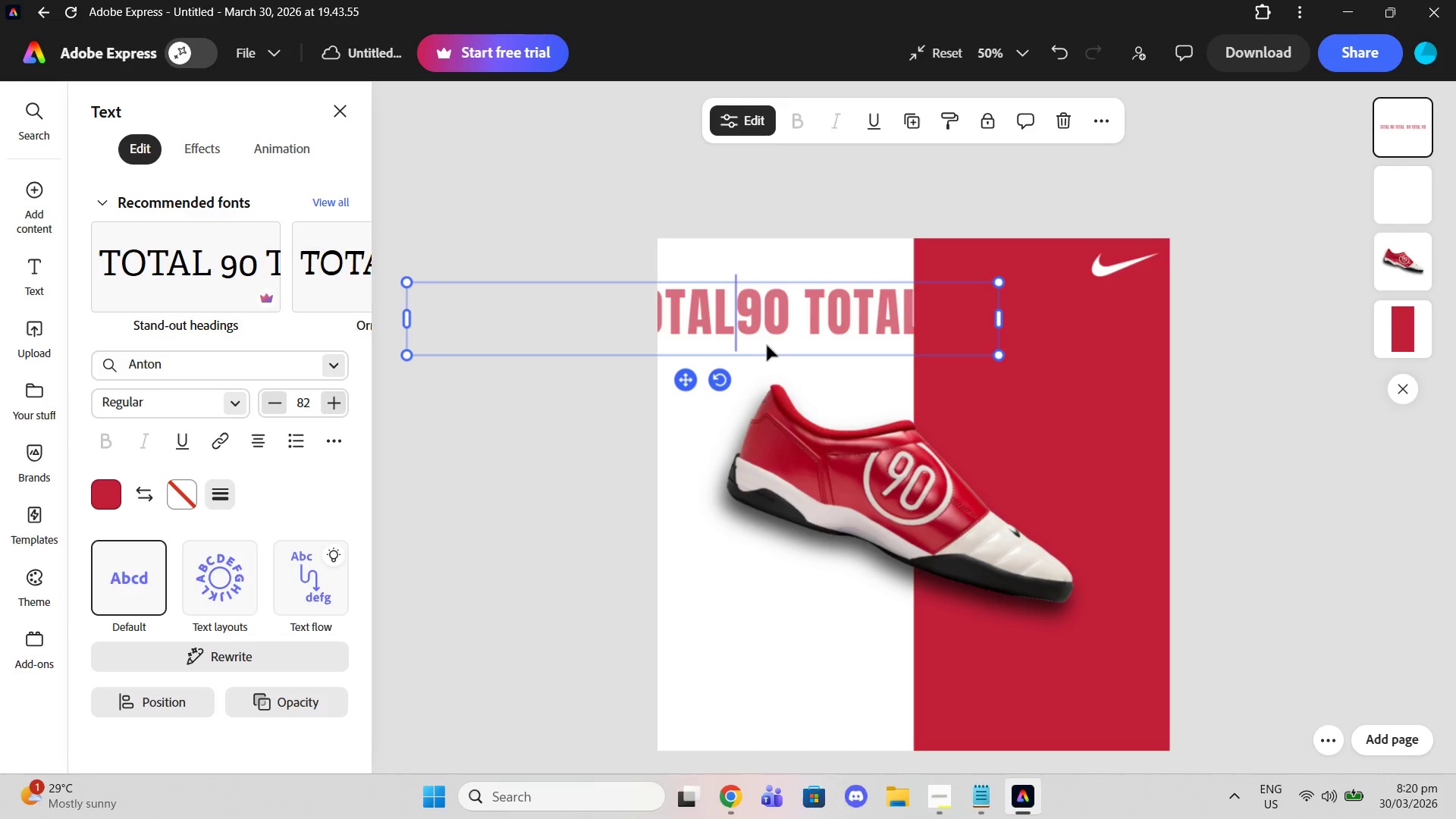 
key(Backspace)
 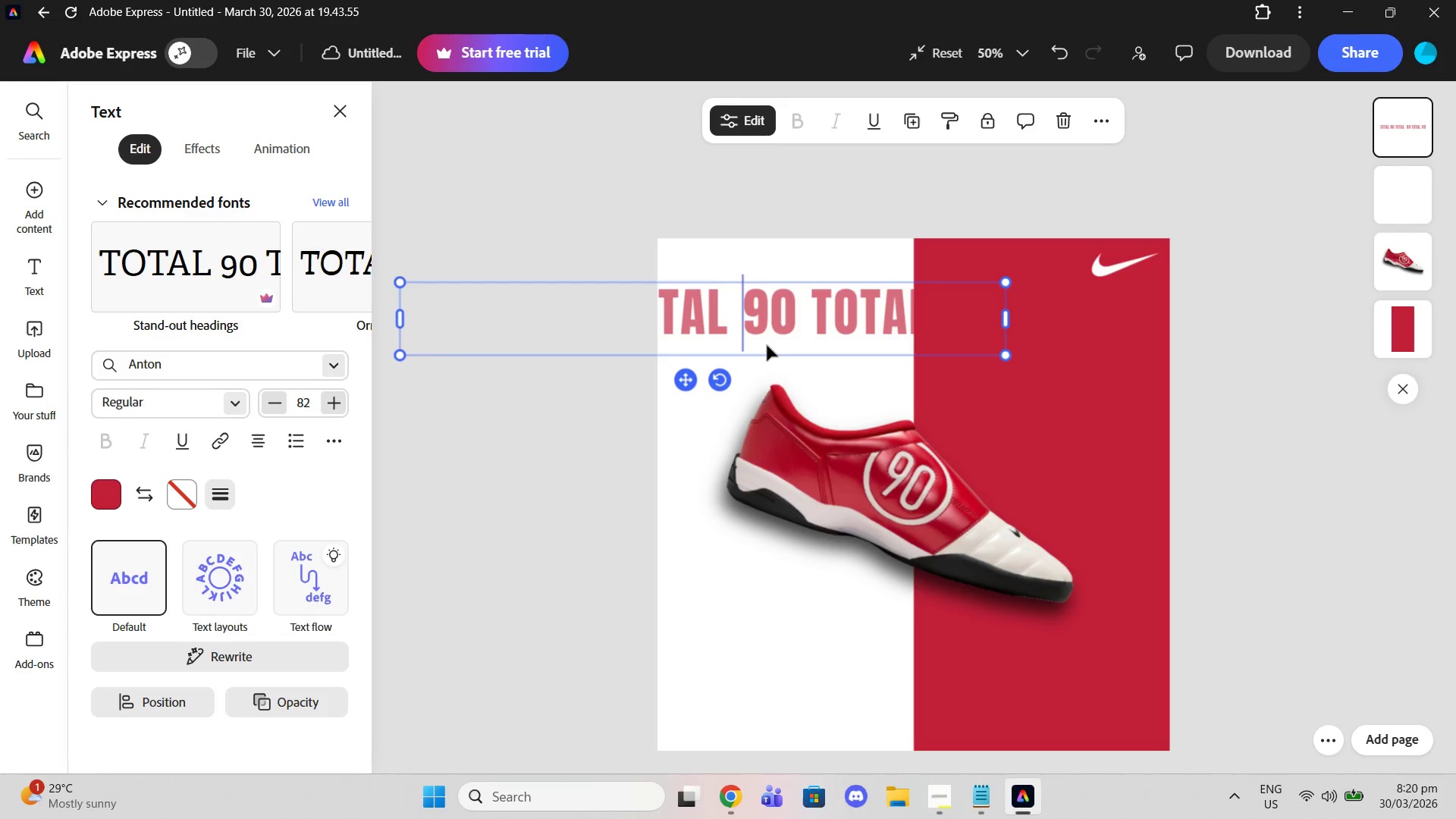 
key(Space)
 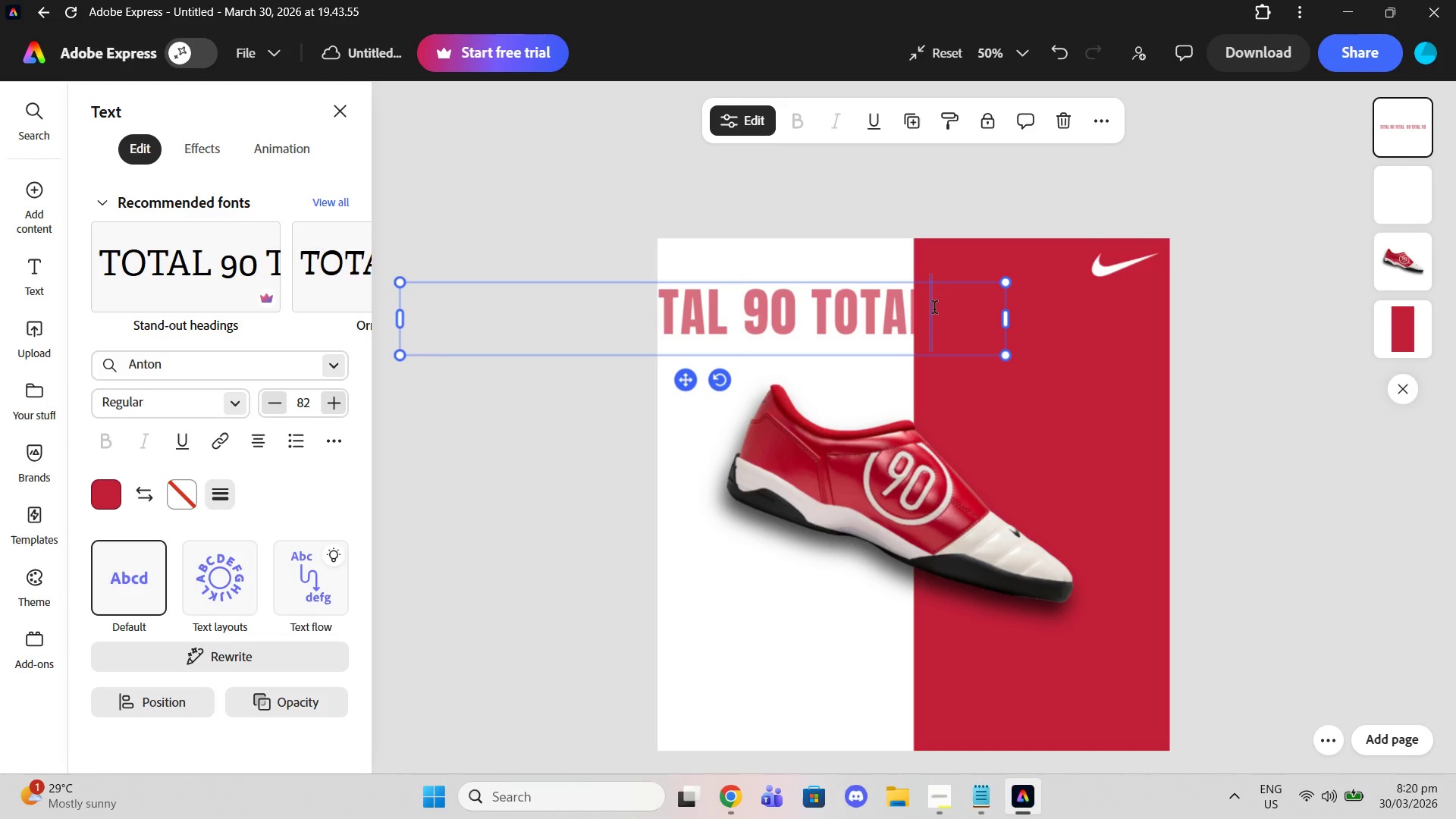 
left_click([934, 309])
 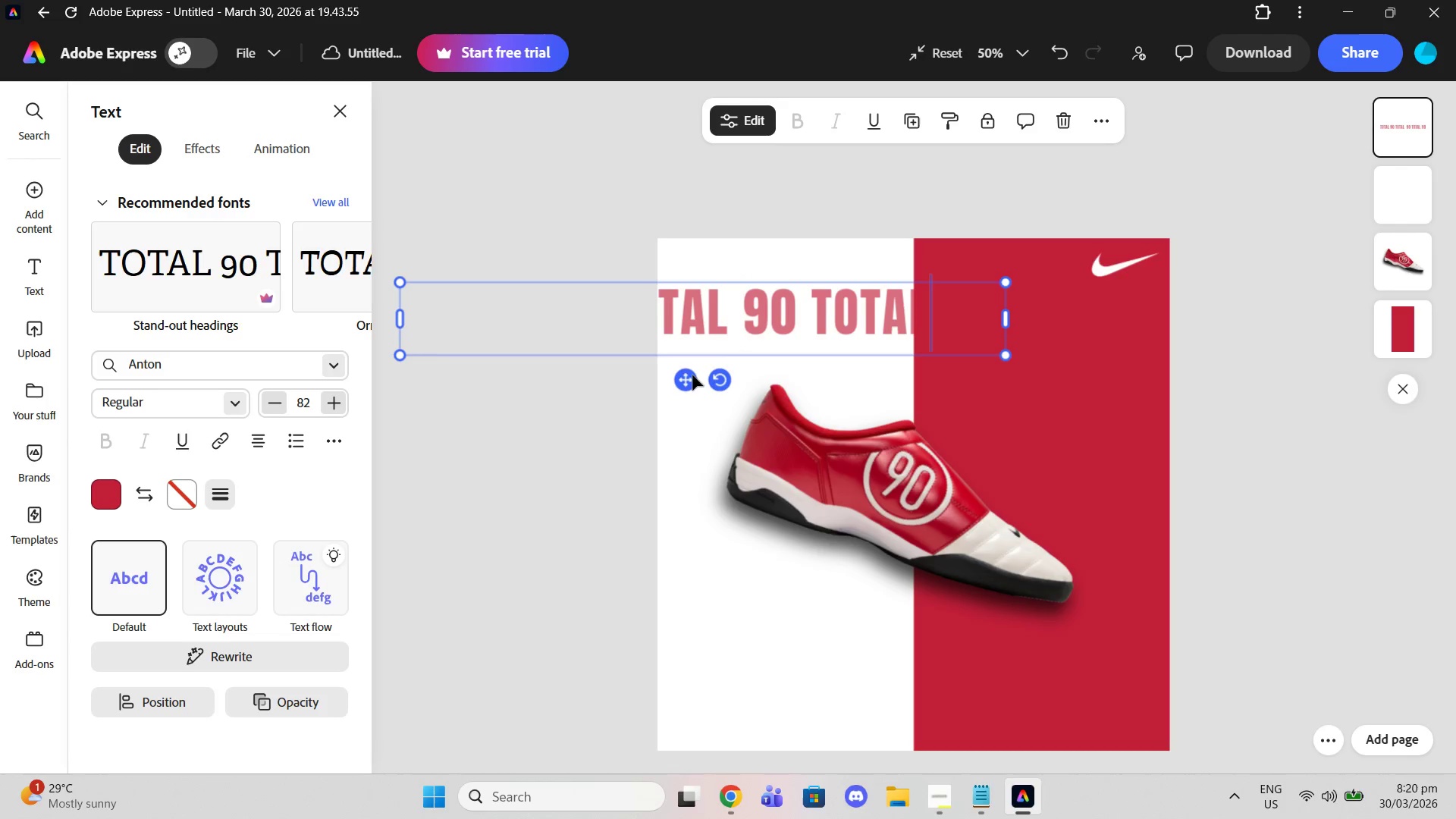 
left_click_drag(start_coordinate=[686, 375], to_coordinate=[916, 378])
 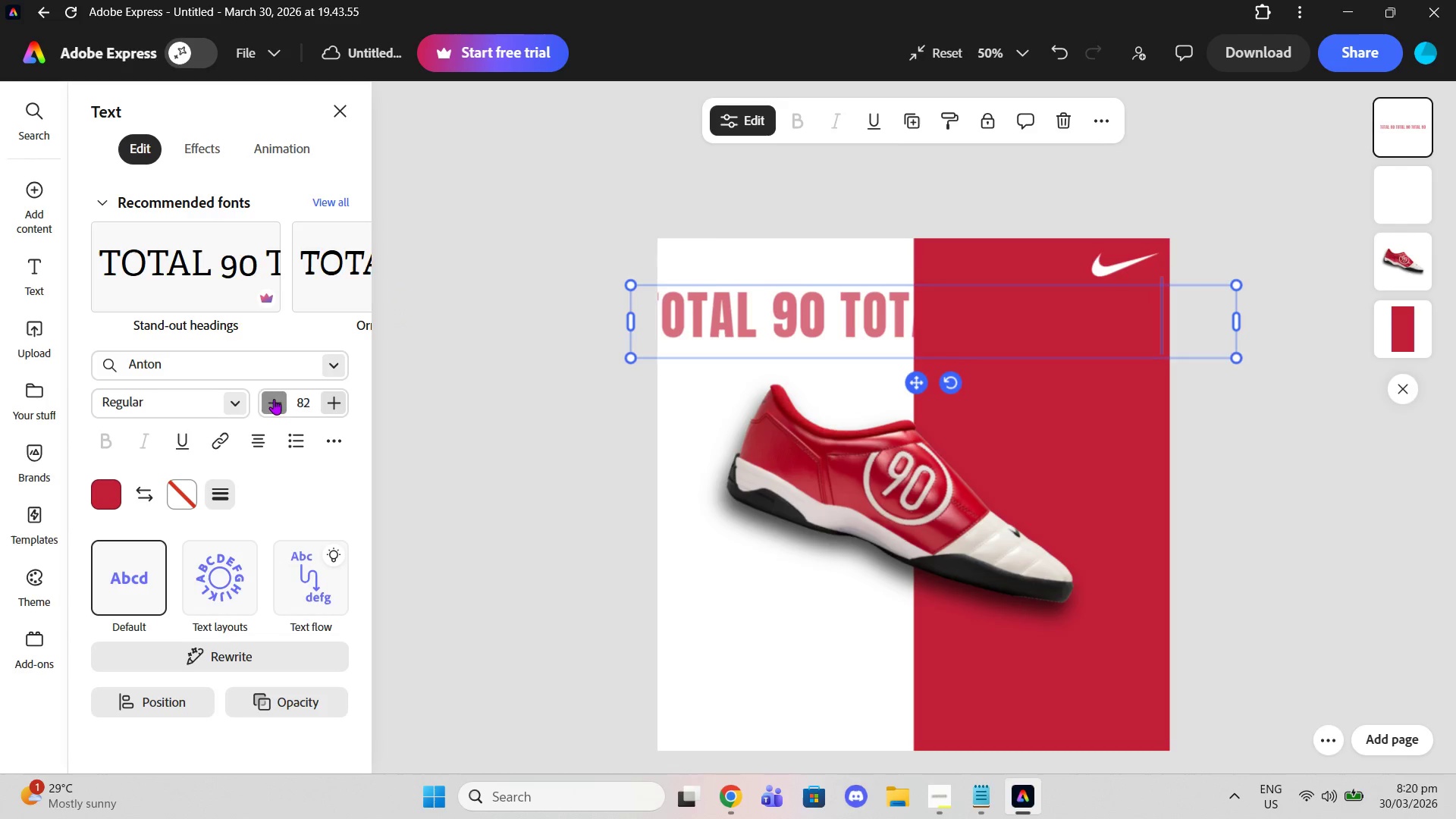 
double_click([274, 399])
 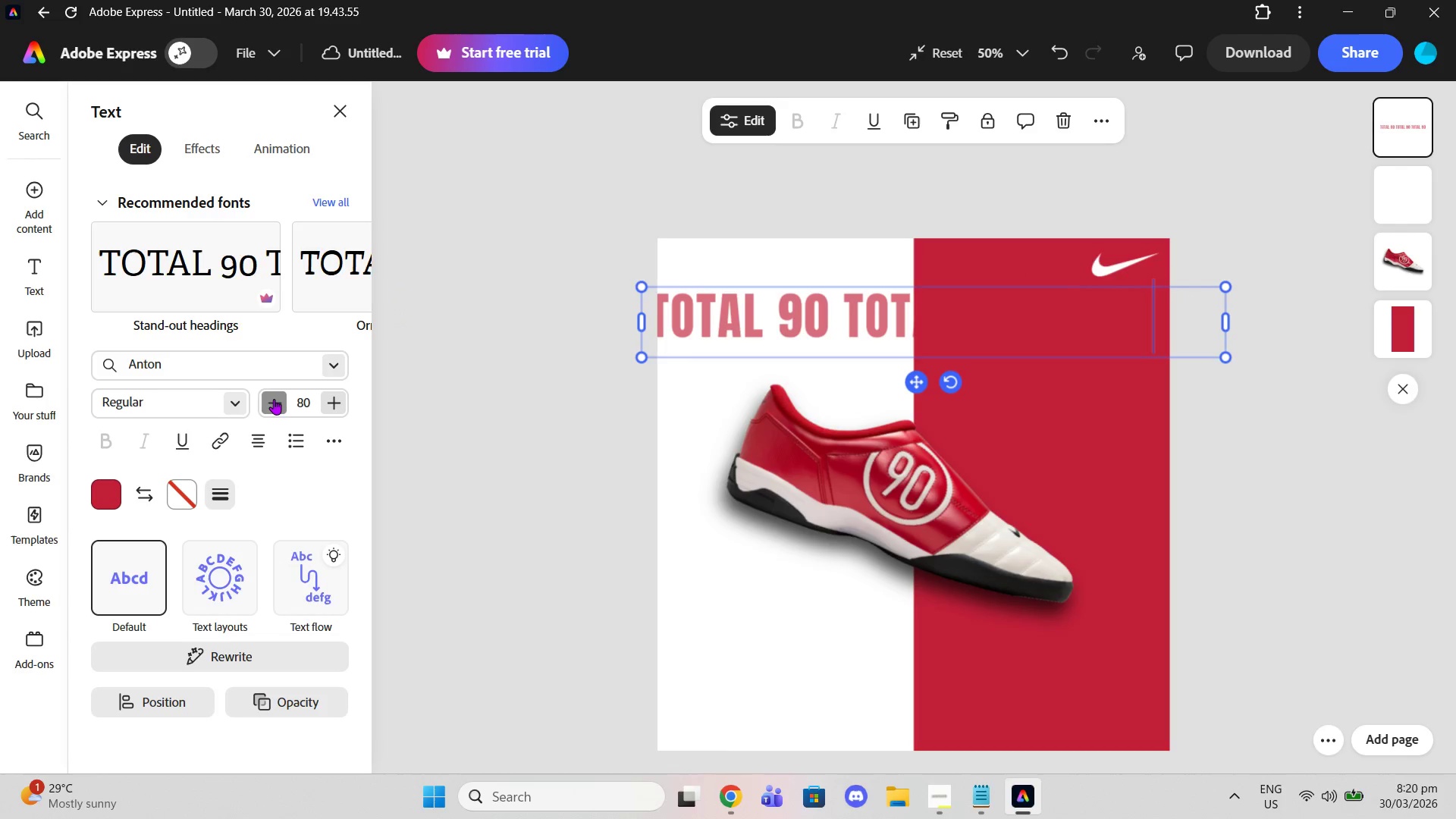 
triple_click([274, 399])
 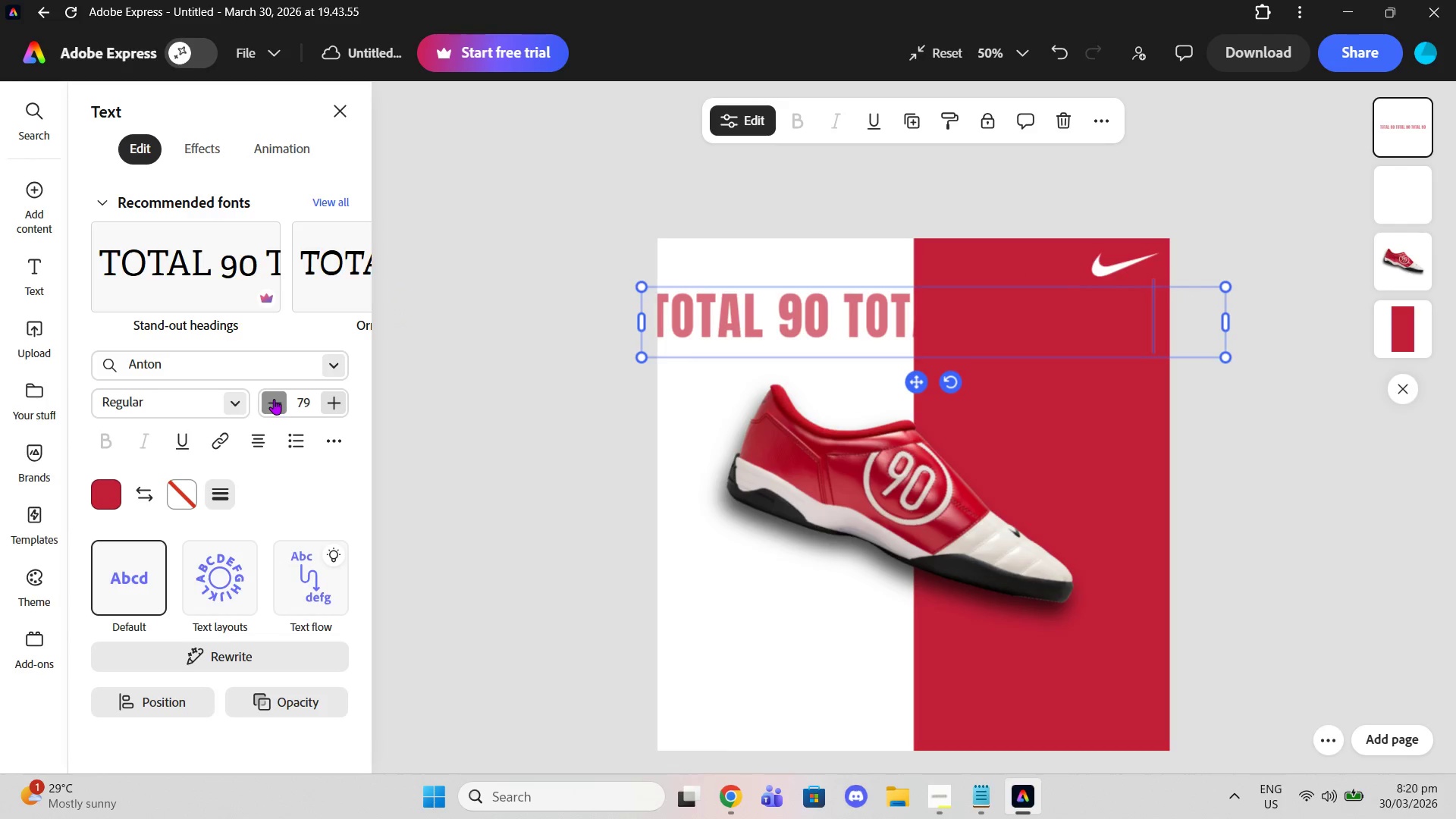 
triple_click([274, 399])
 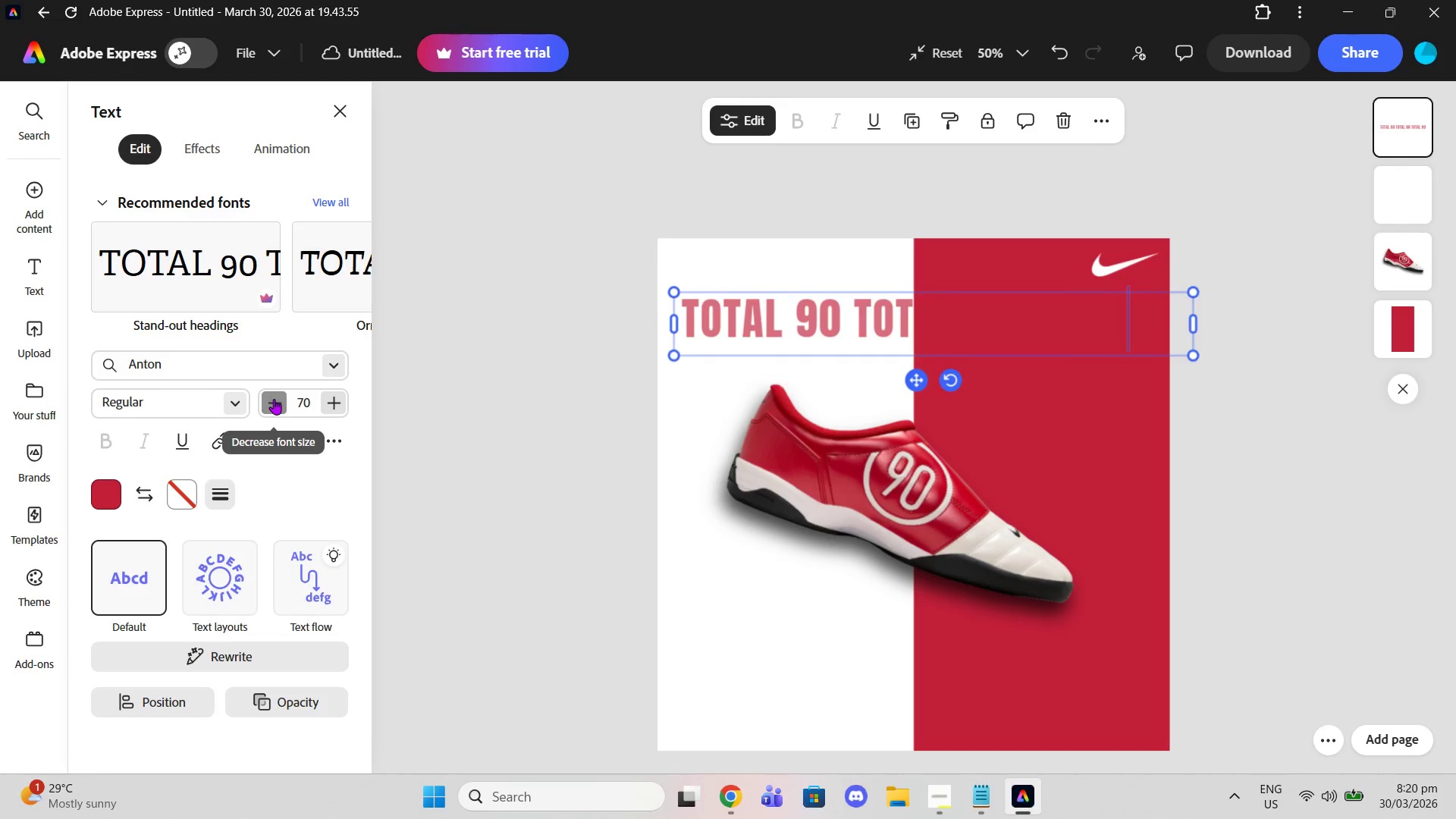 
triple_click([274, 399])
 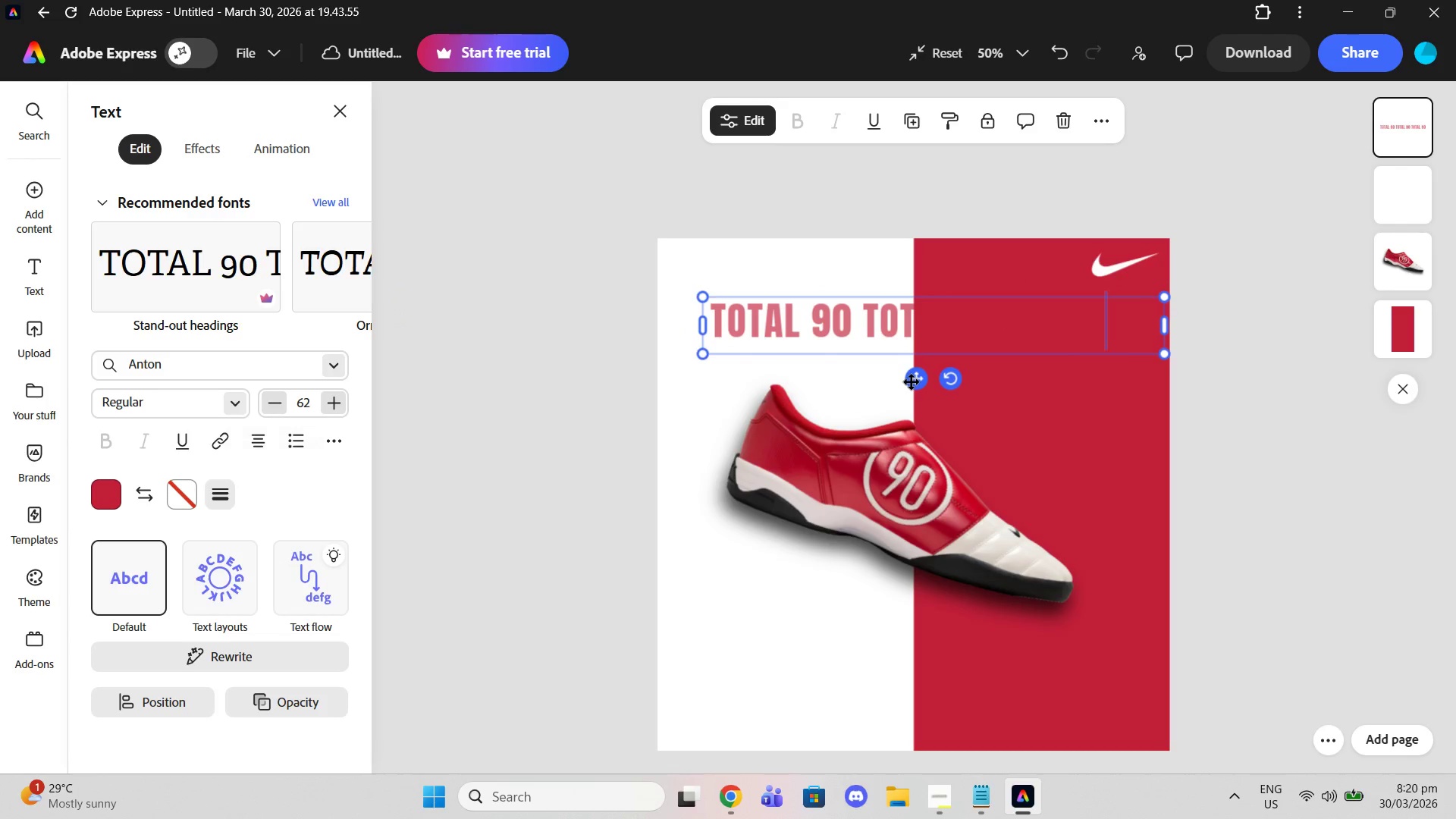 
left_click_drag(start_coordinate=[912, 381], to_coordinate=[892, 365])
 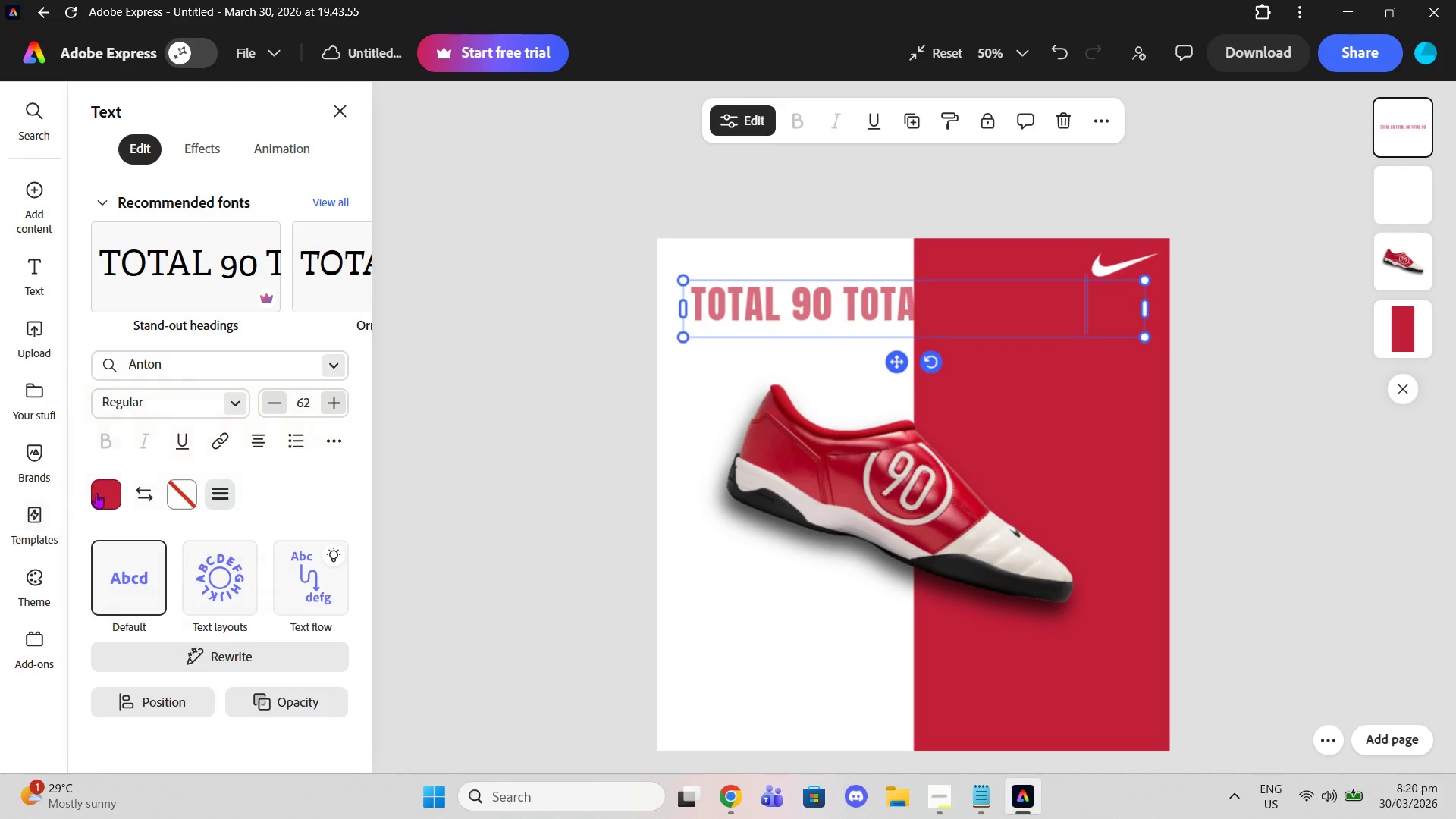 
left_click([106, 498])
 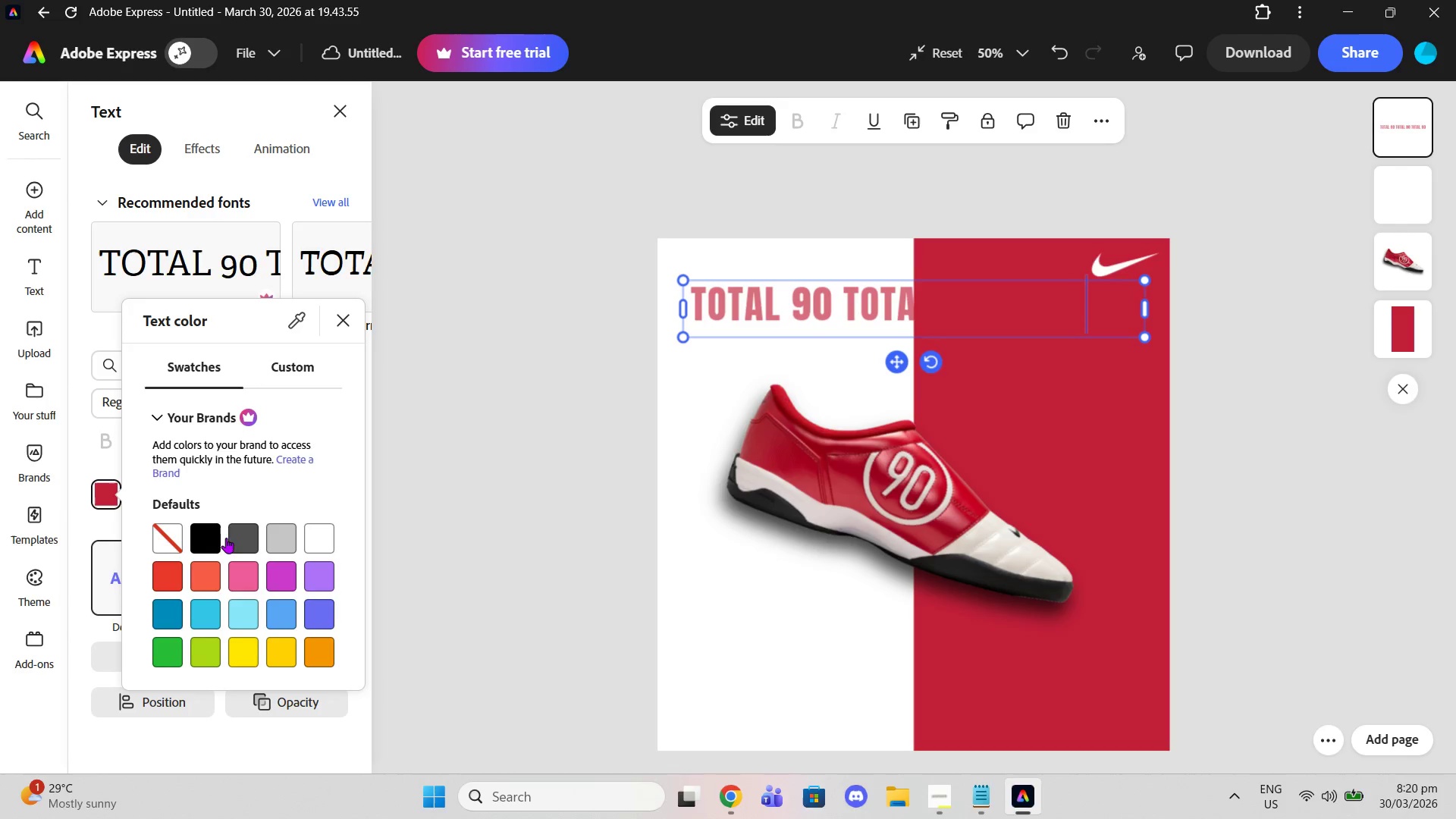 
left_click([212, 534])
 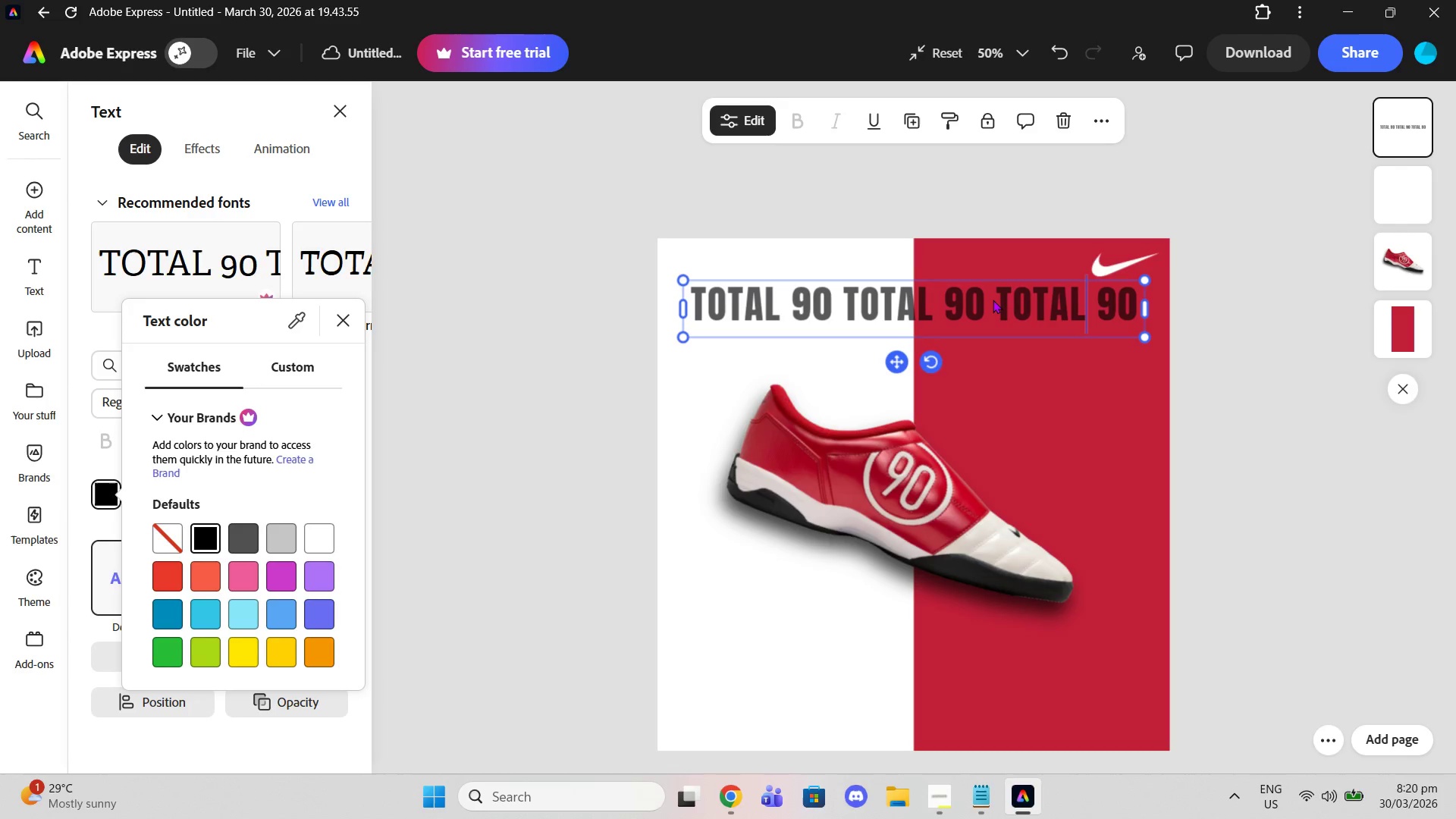 
left_click([993, 300])
 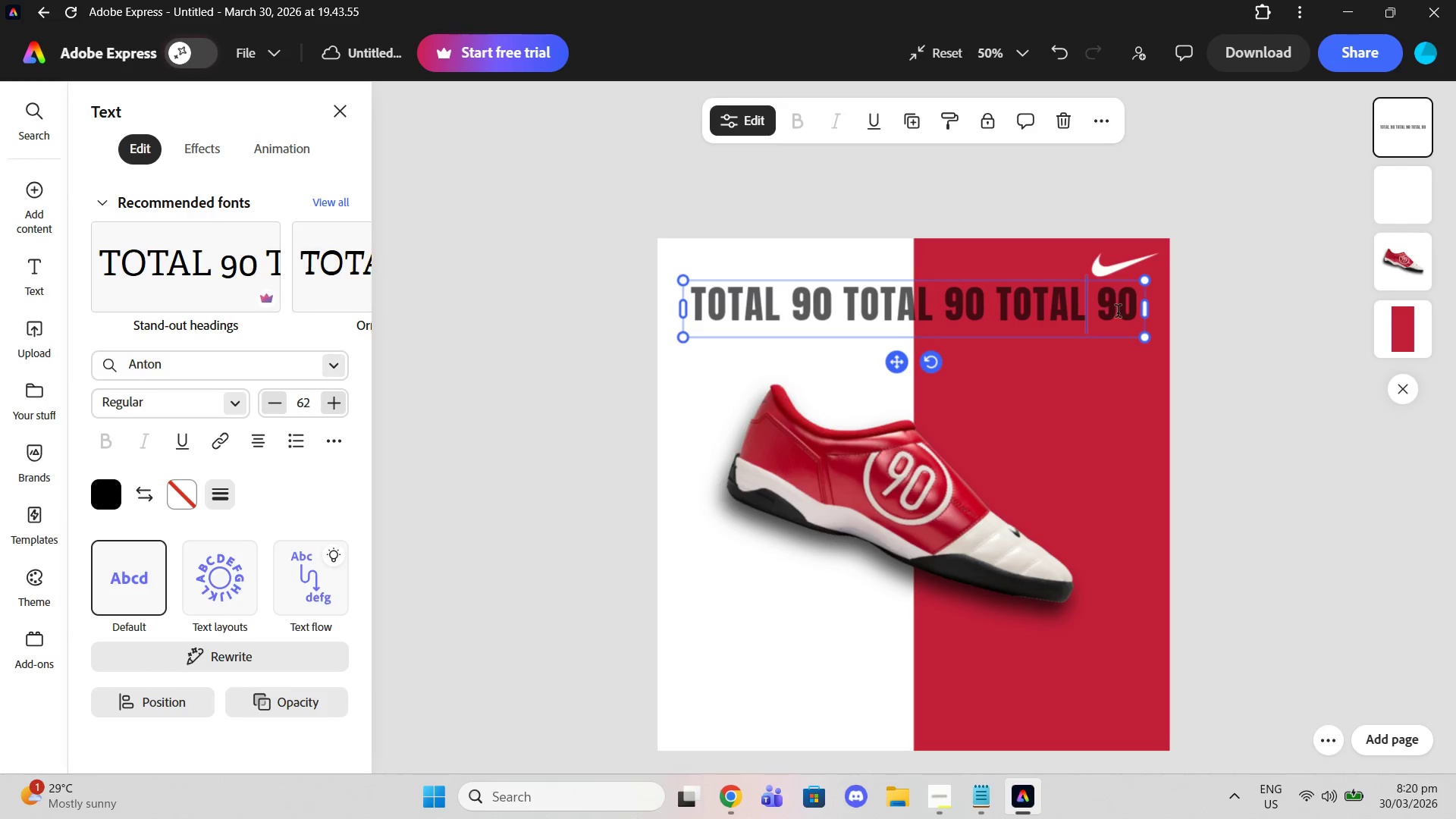 
left_click([1118, 313])
 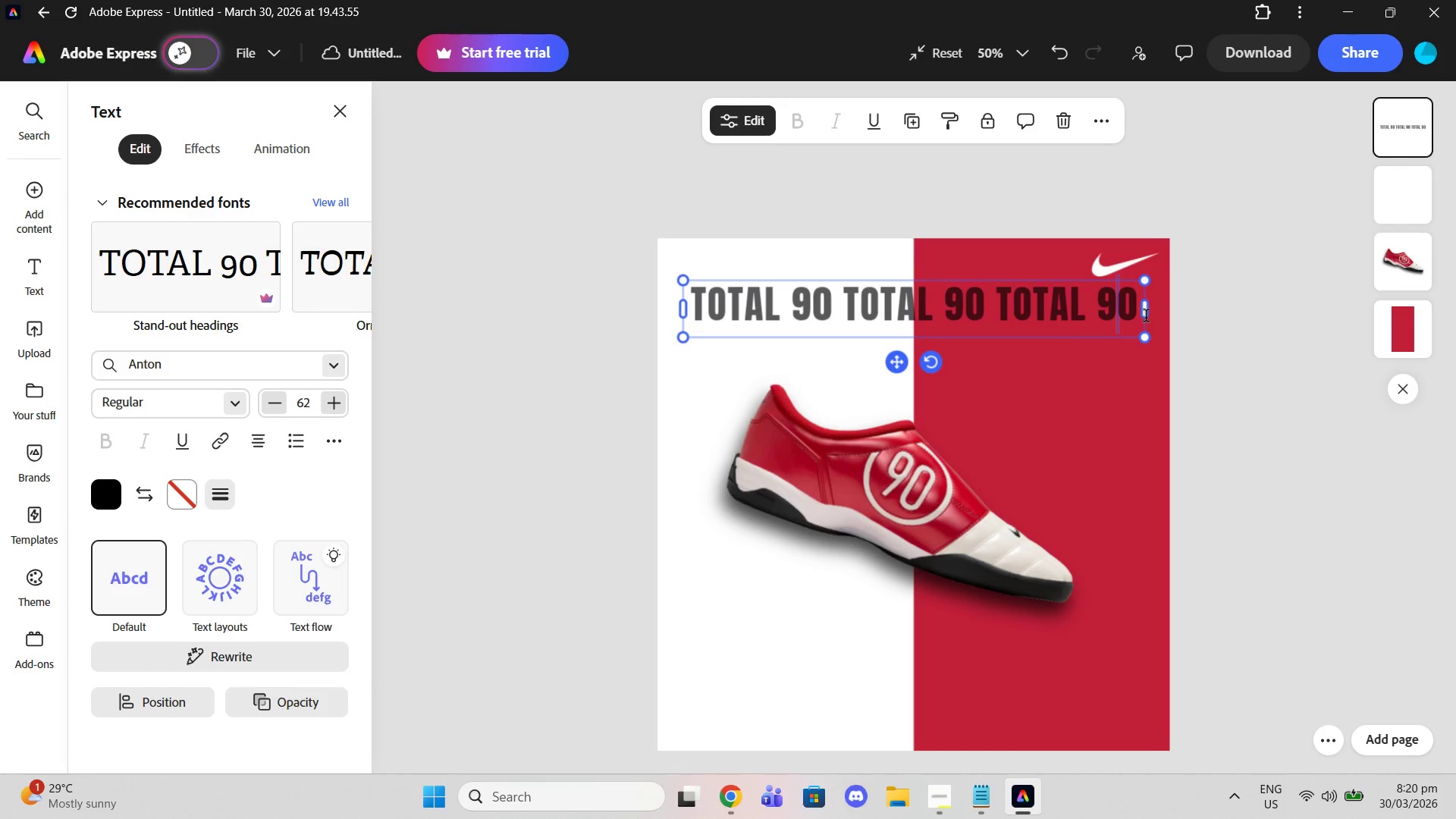 
left_click([1237, 309])
 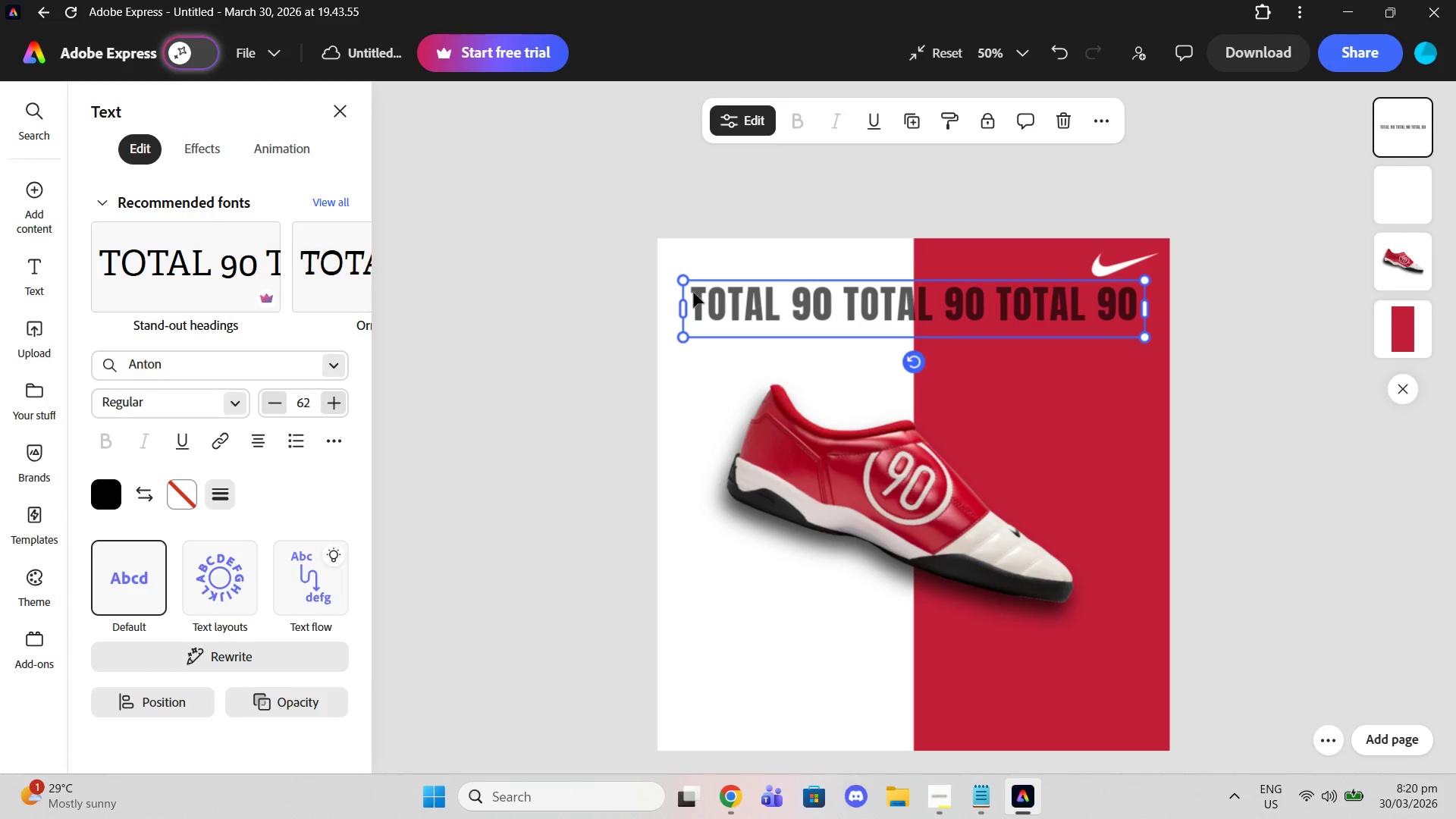 
left_click([689, 297])
 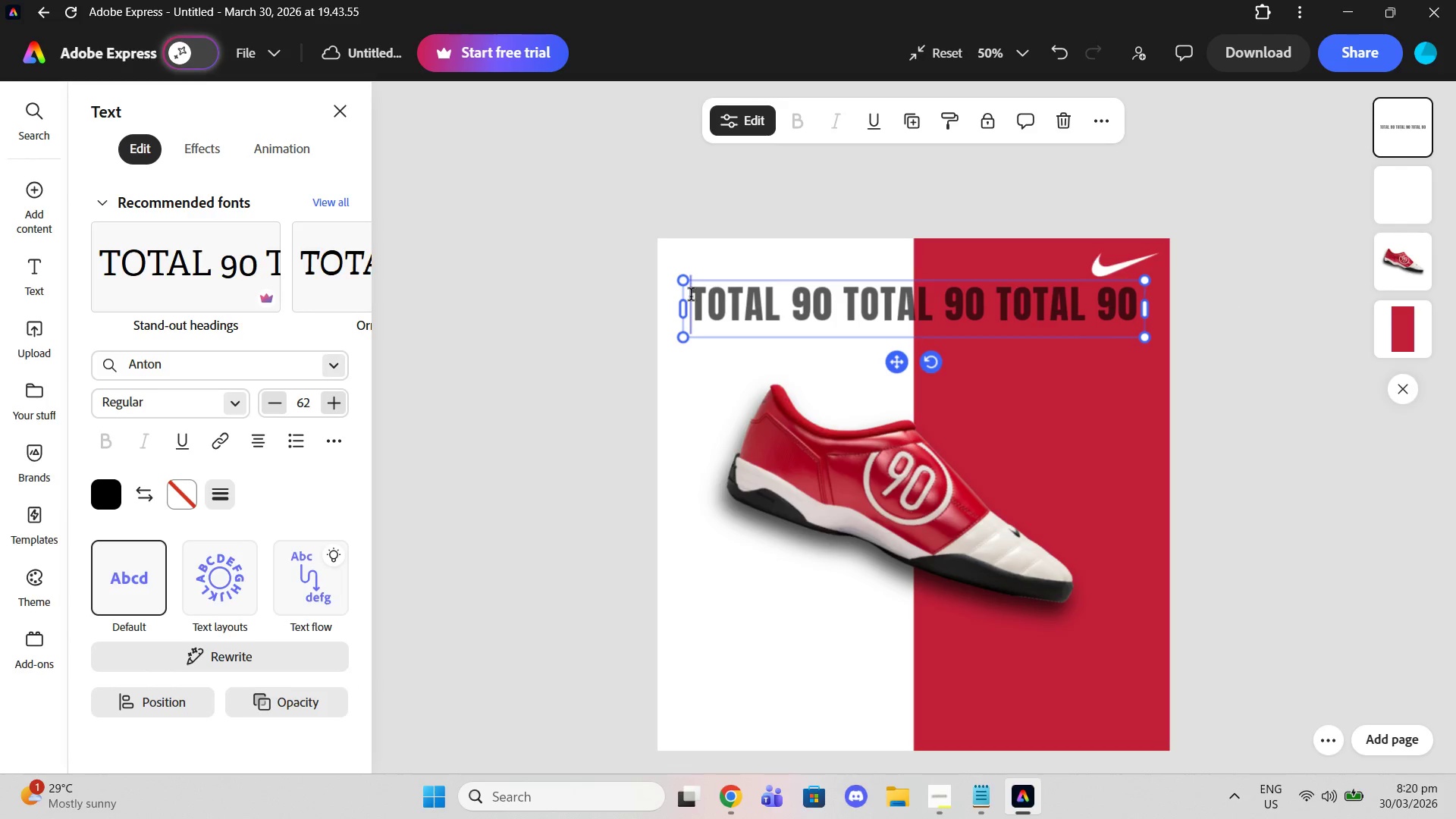 
left_click_drag(start_coordinate=[691, 297], to_coordinate=[1144, 306])
 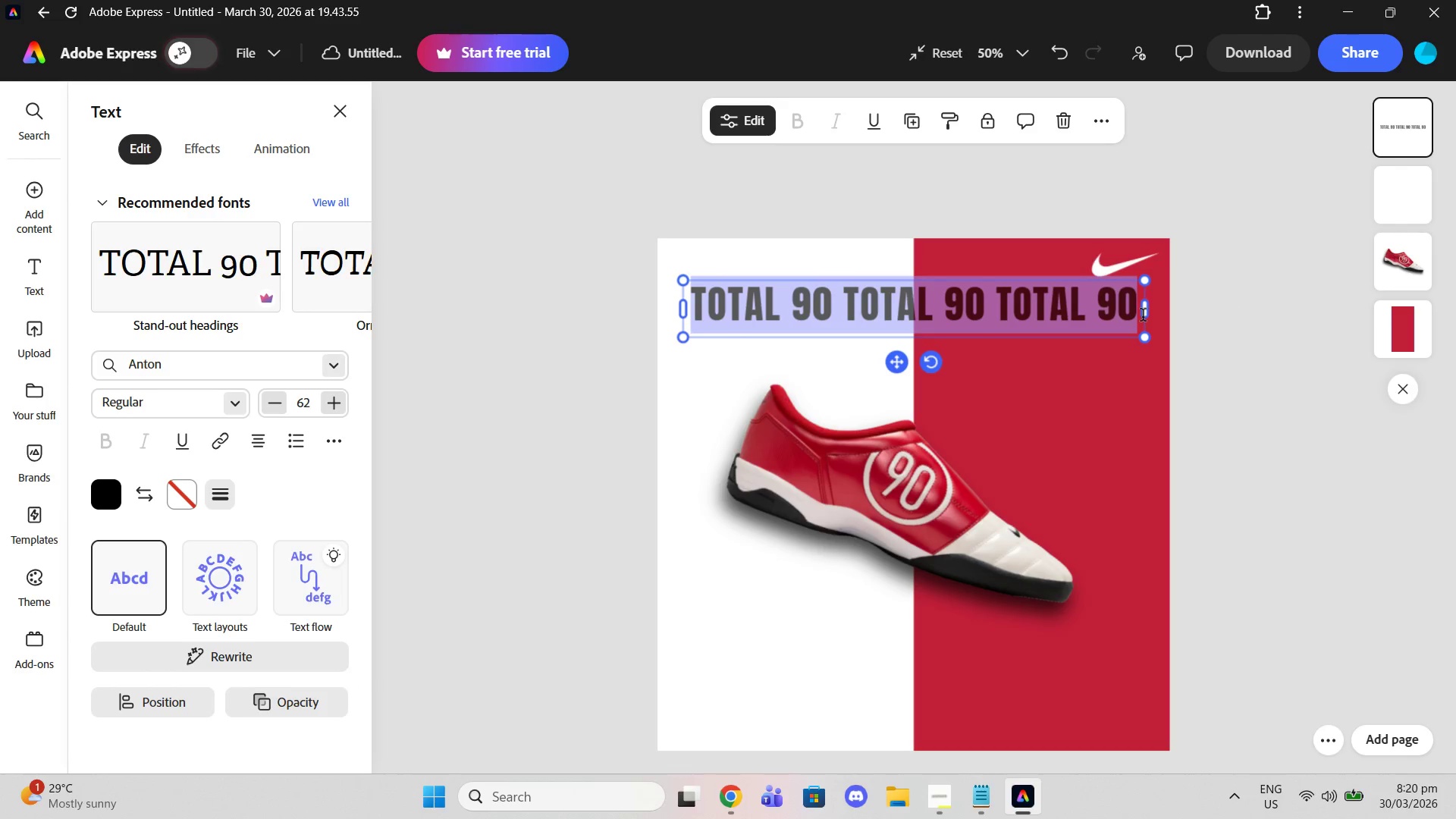 
key(Control+C)
 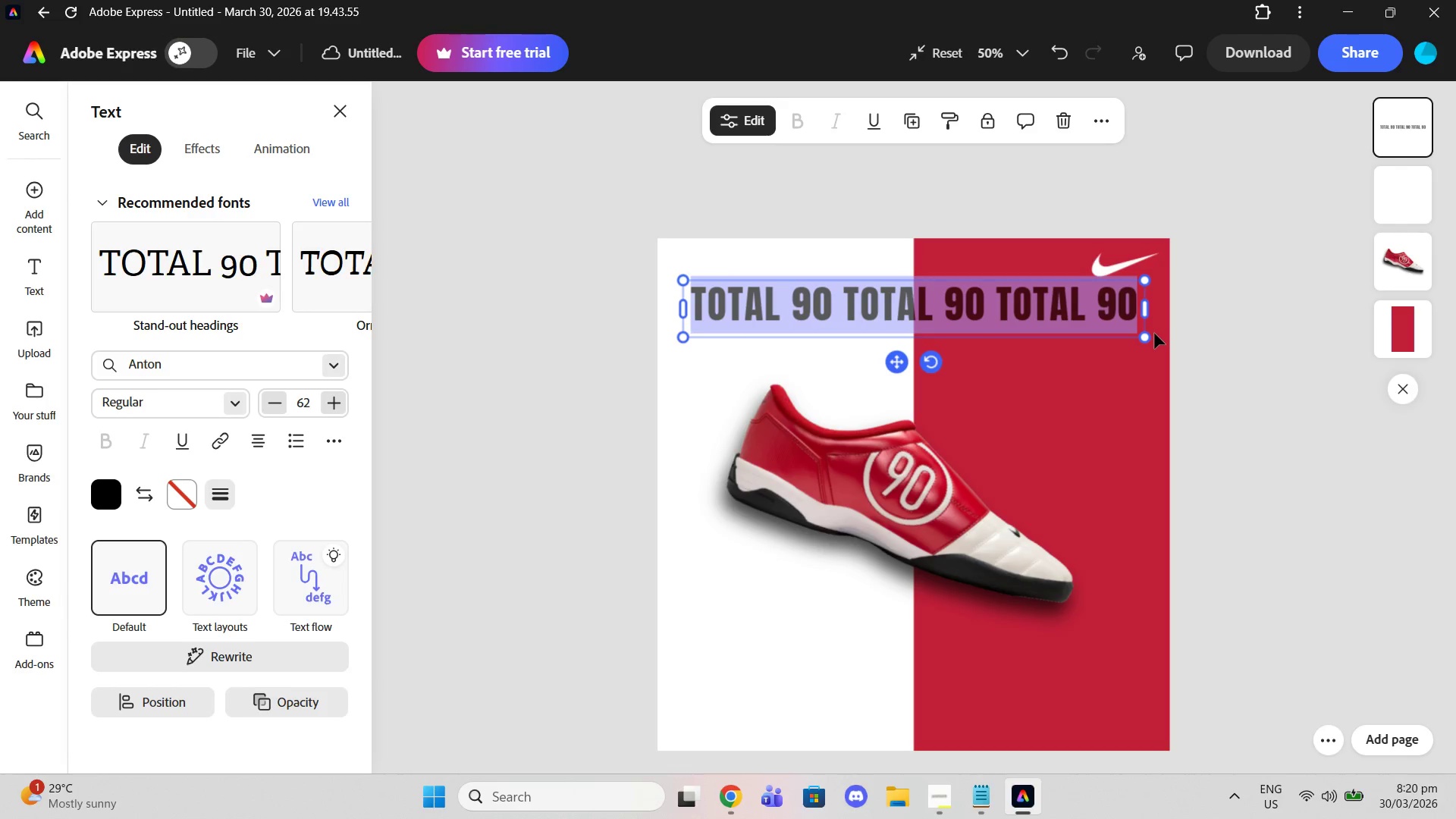 
key(Enter)
 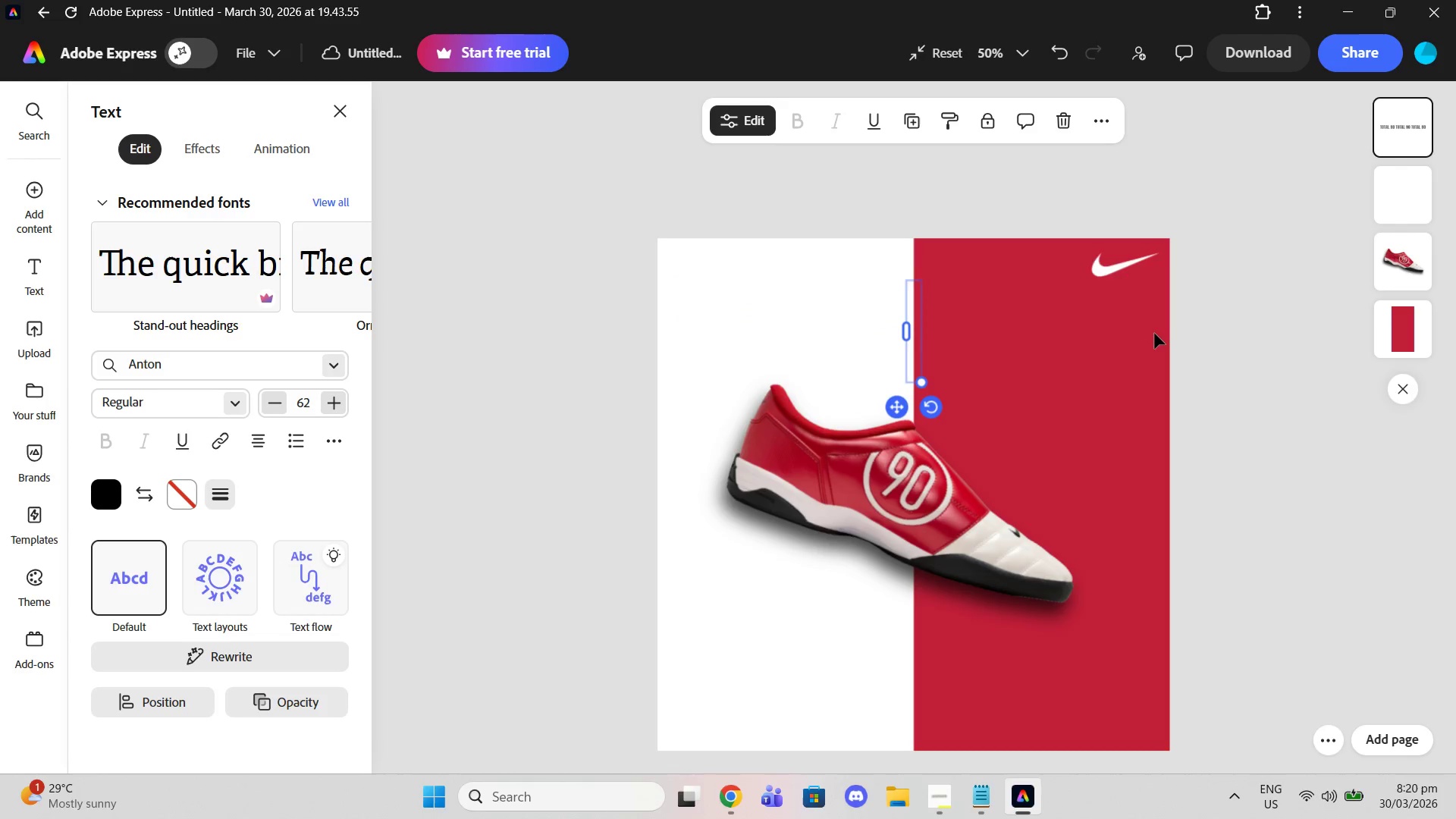 
key(Control+Z)
 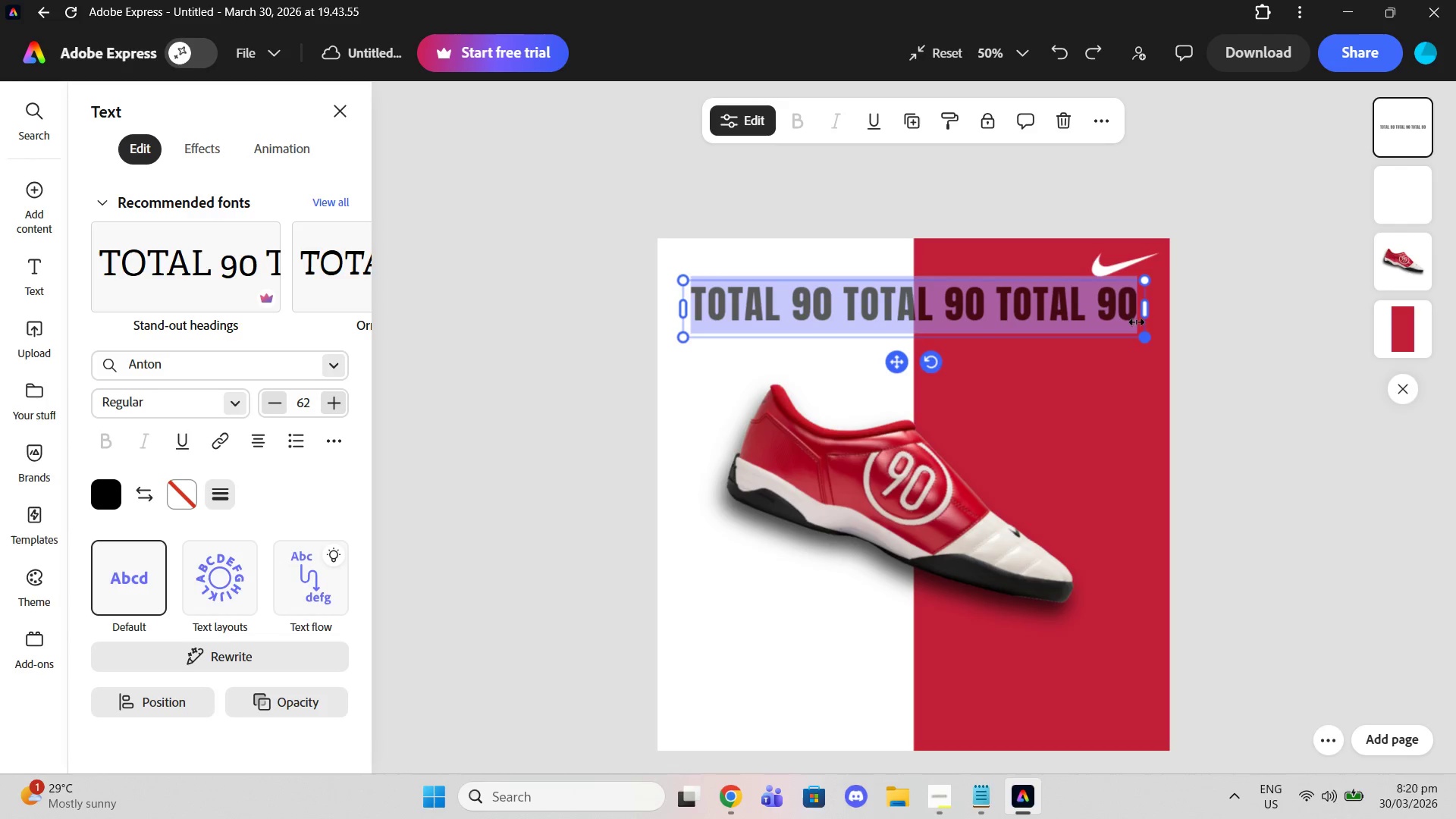 
left_click([1130, 318])
 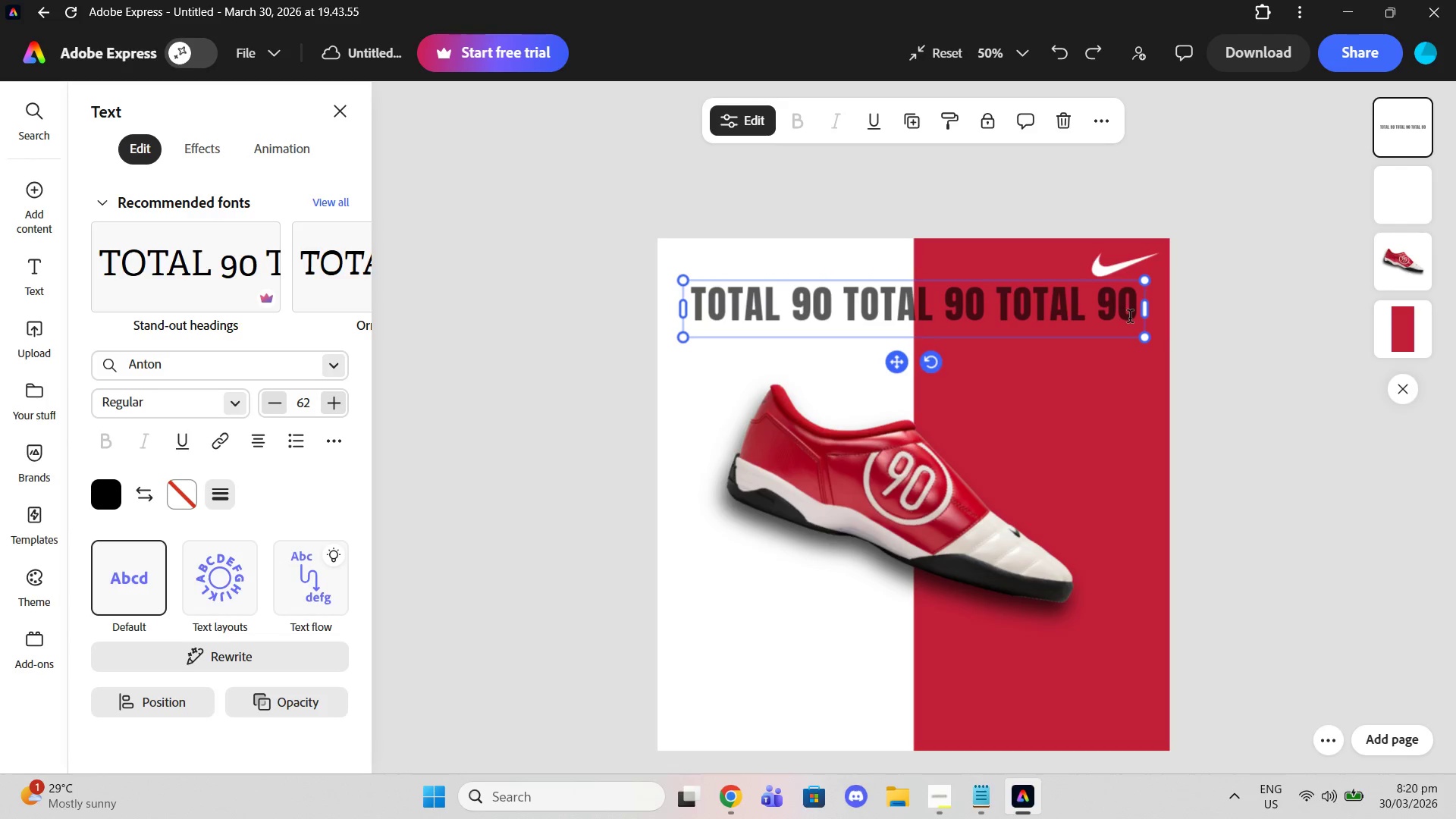 
key(Enter)
 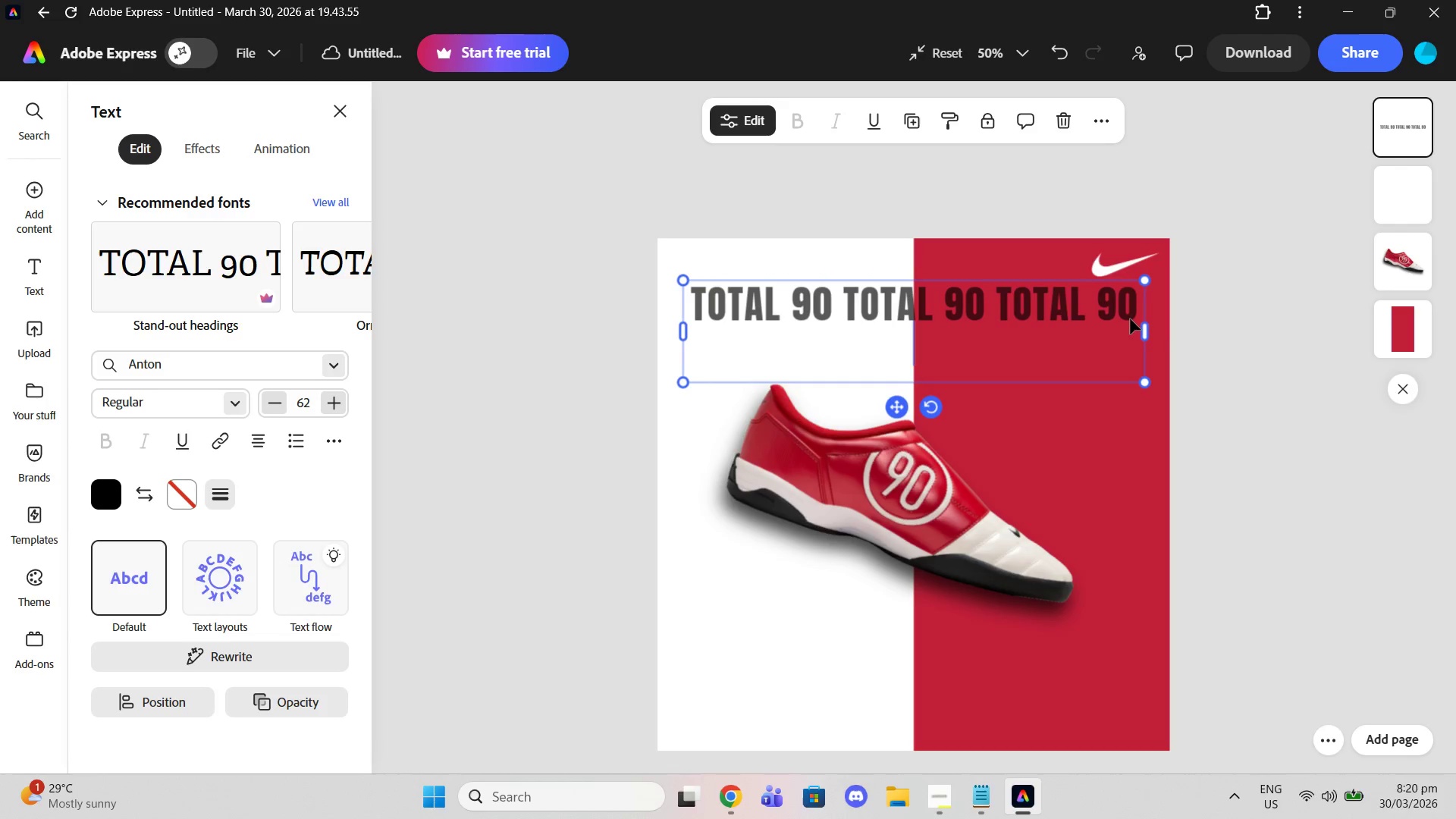 
key(Control+V)
 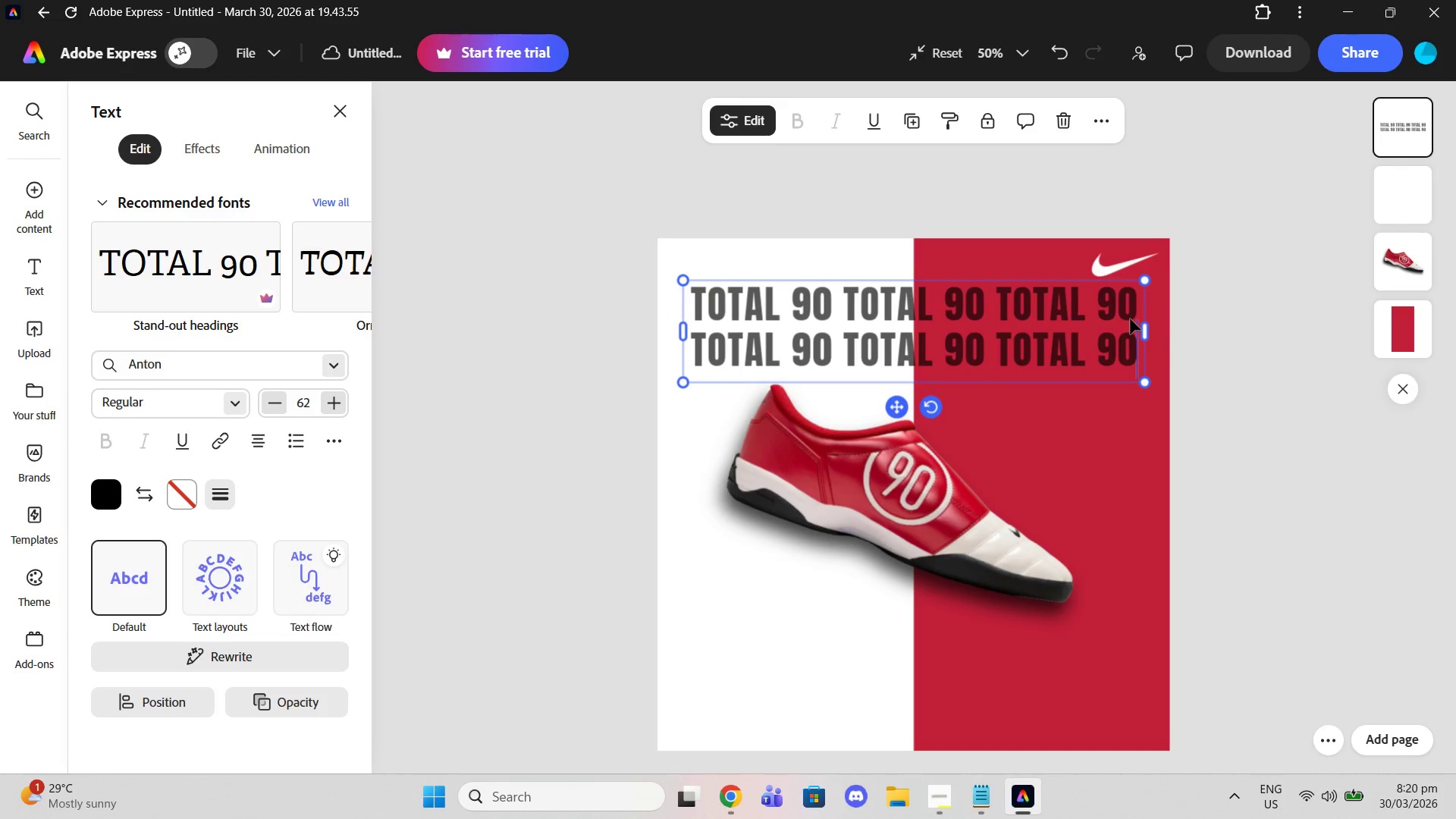 
key(Enter)
 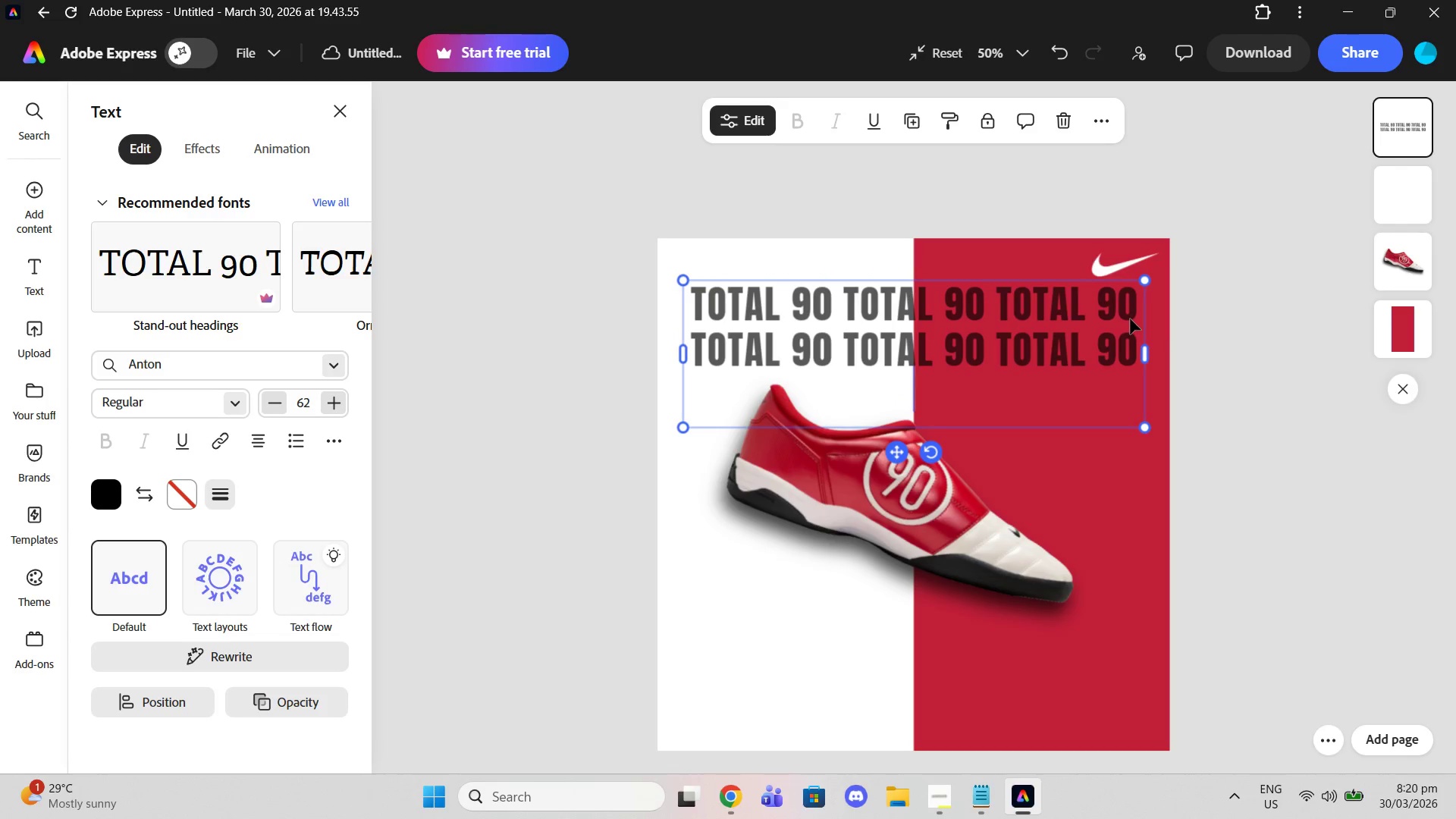 
key(Control+V)
 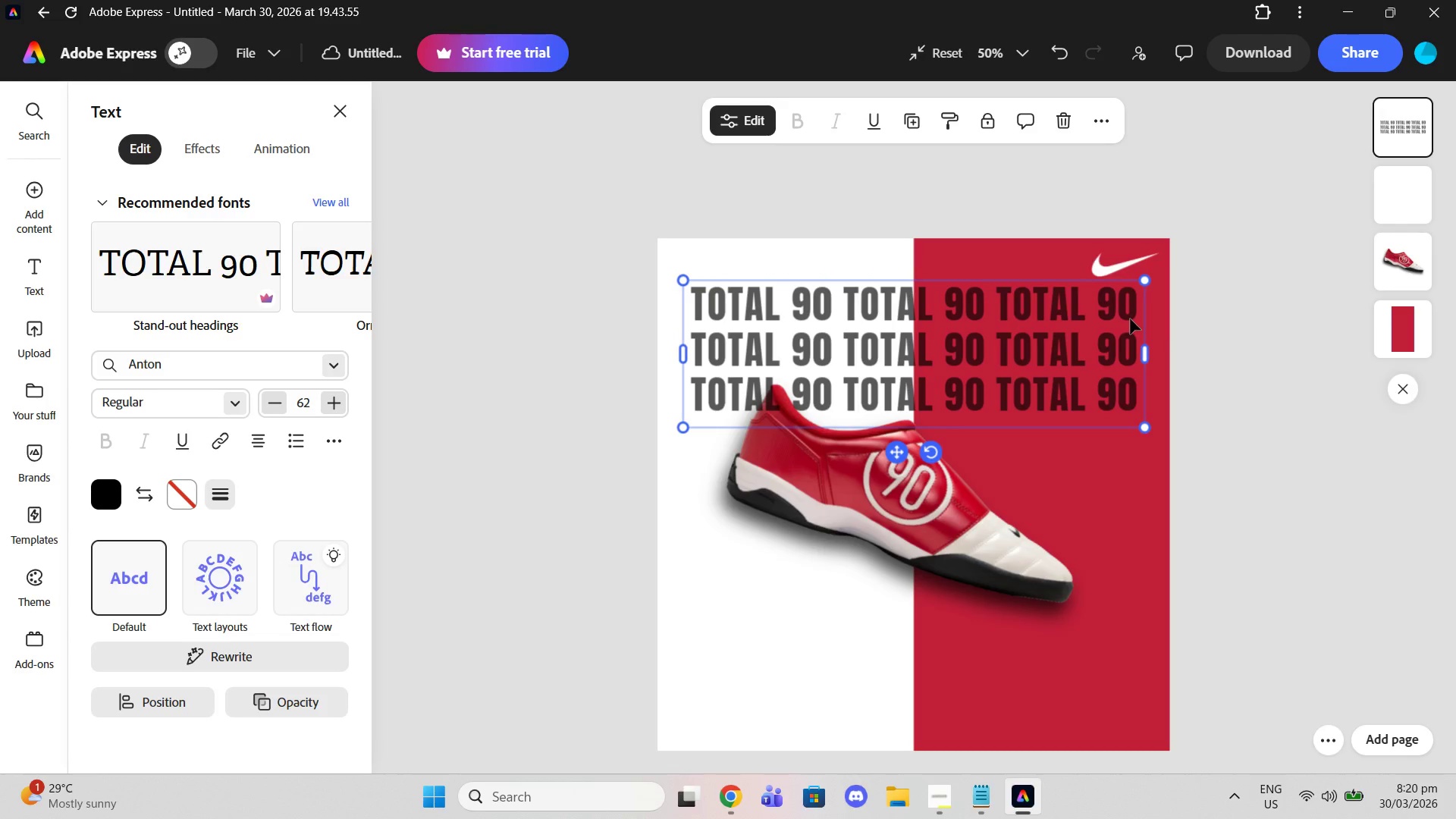 
key(Control+V)
 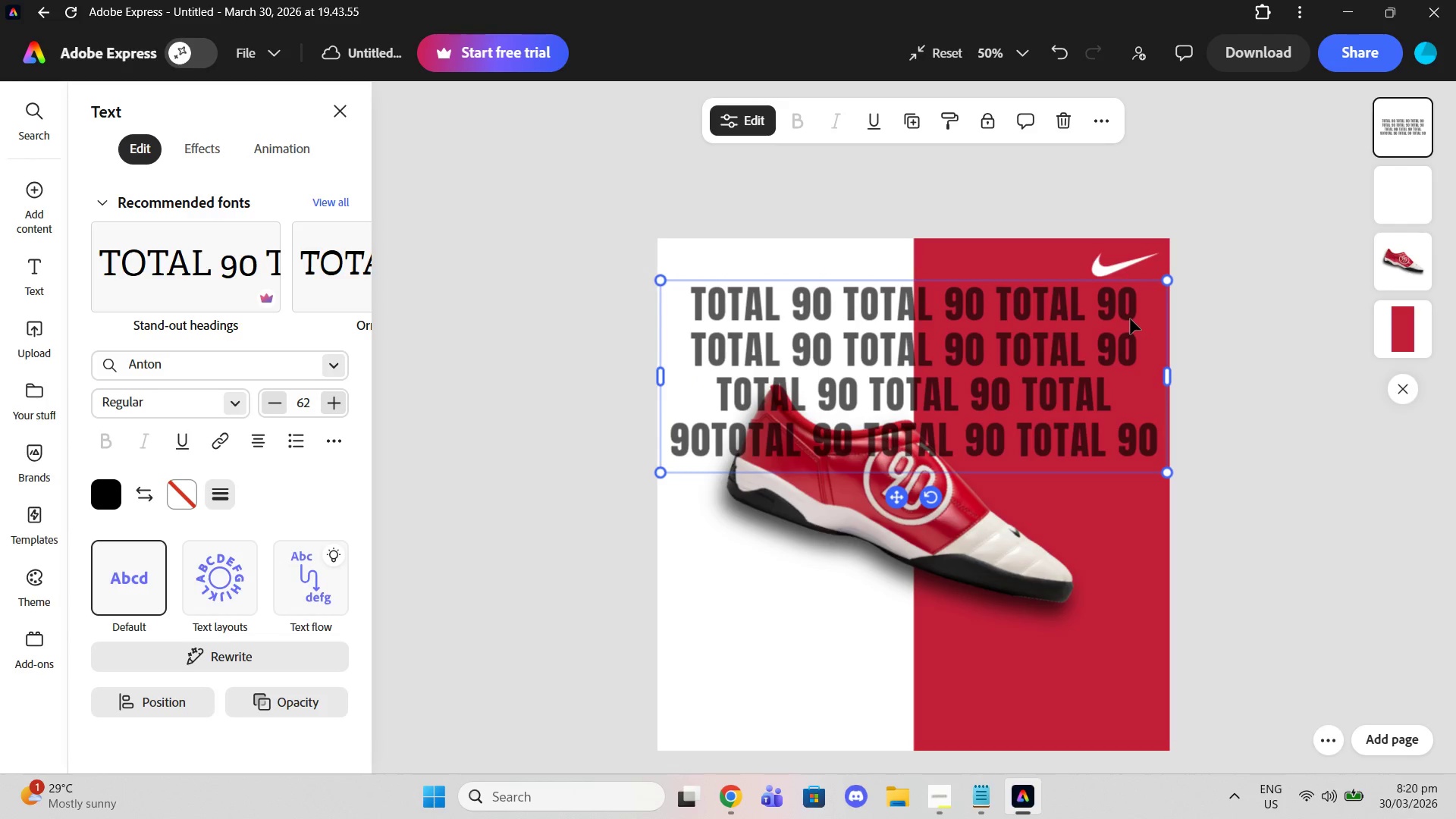 
key(Control+Z)
 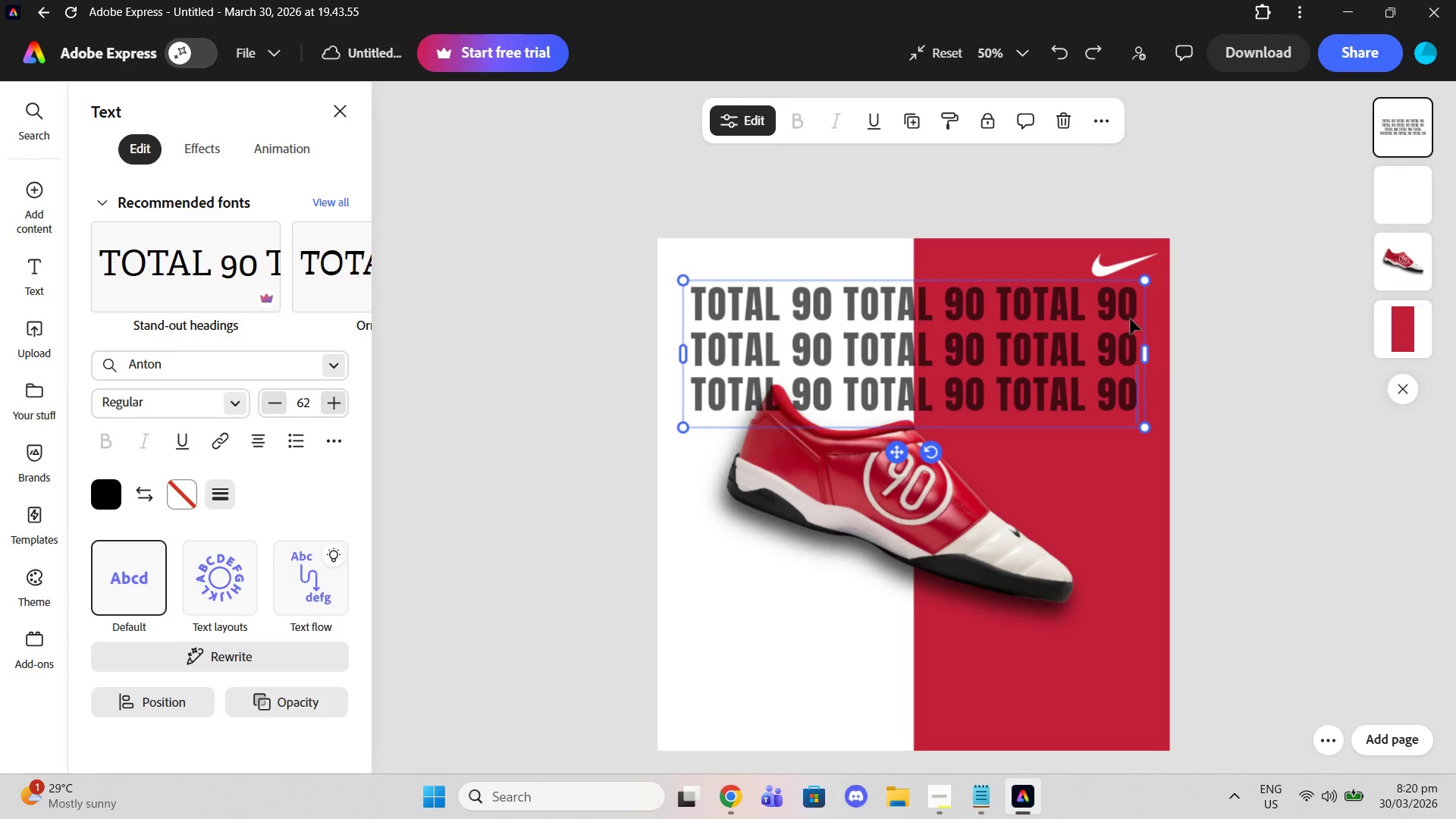 
key(Enter)
 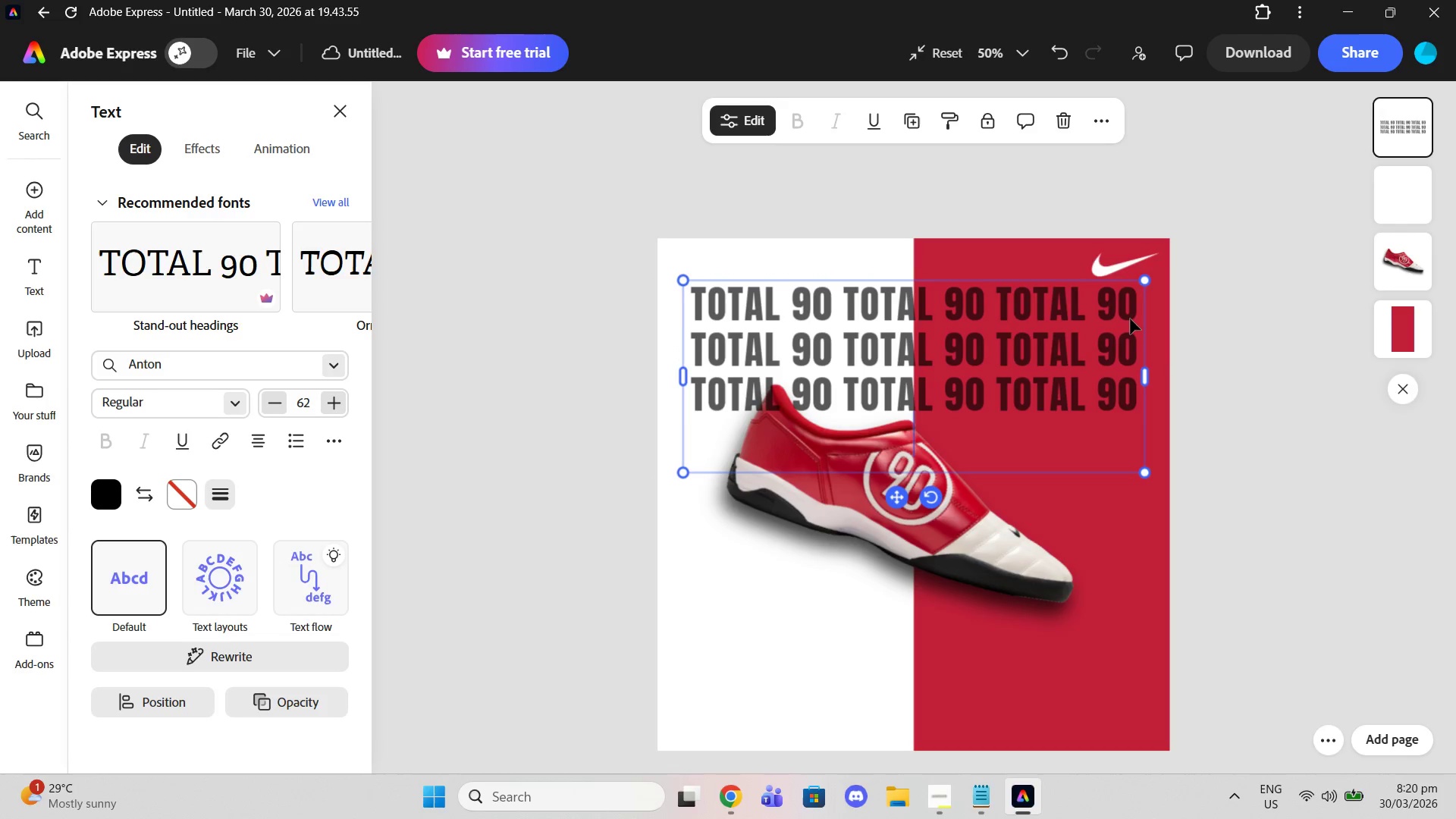 
key(Control+V)
 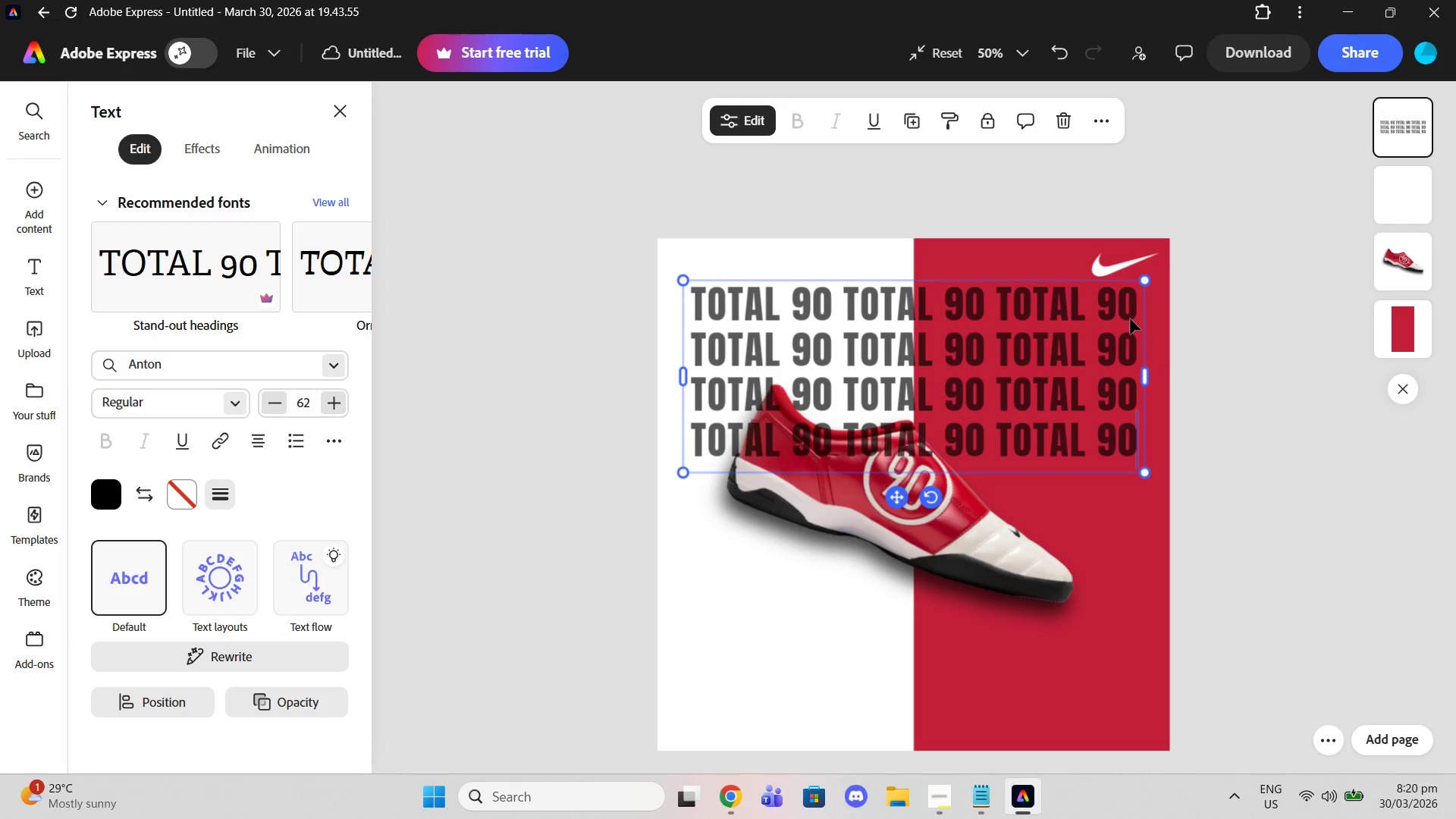 
key(Enter)
 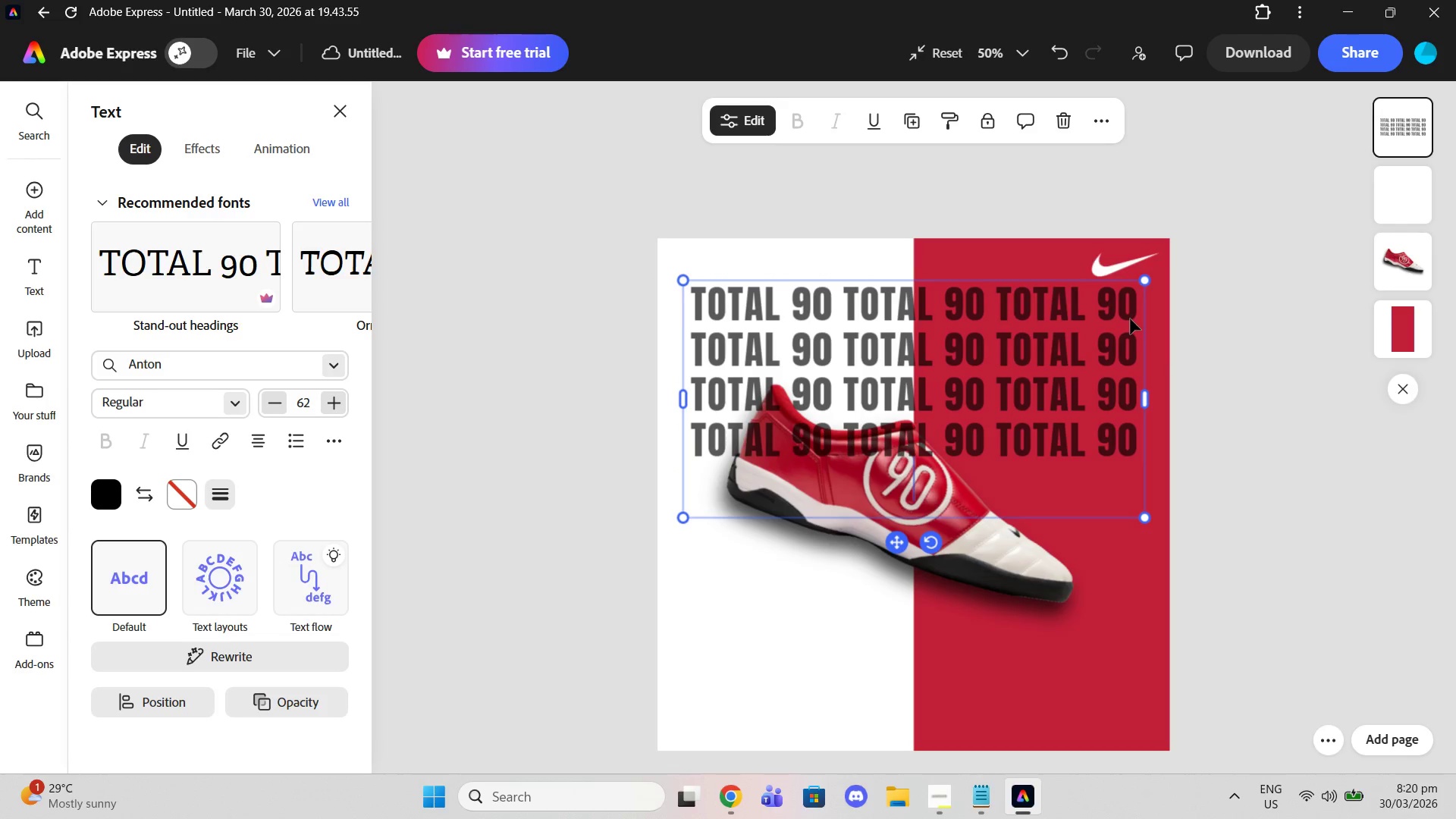 
key(Control+V)
 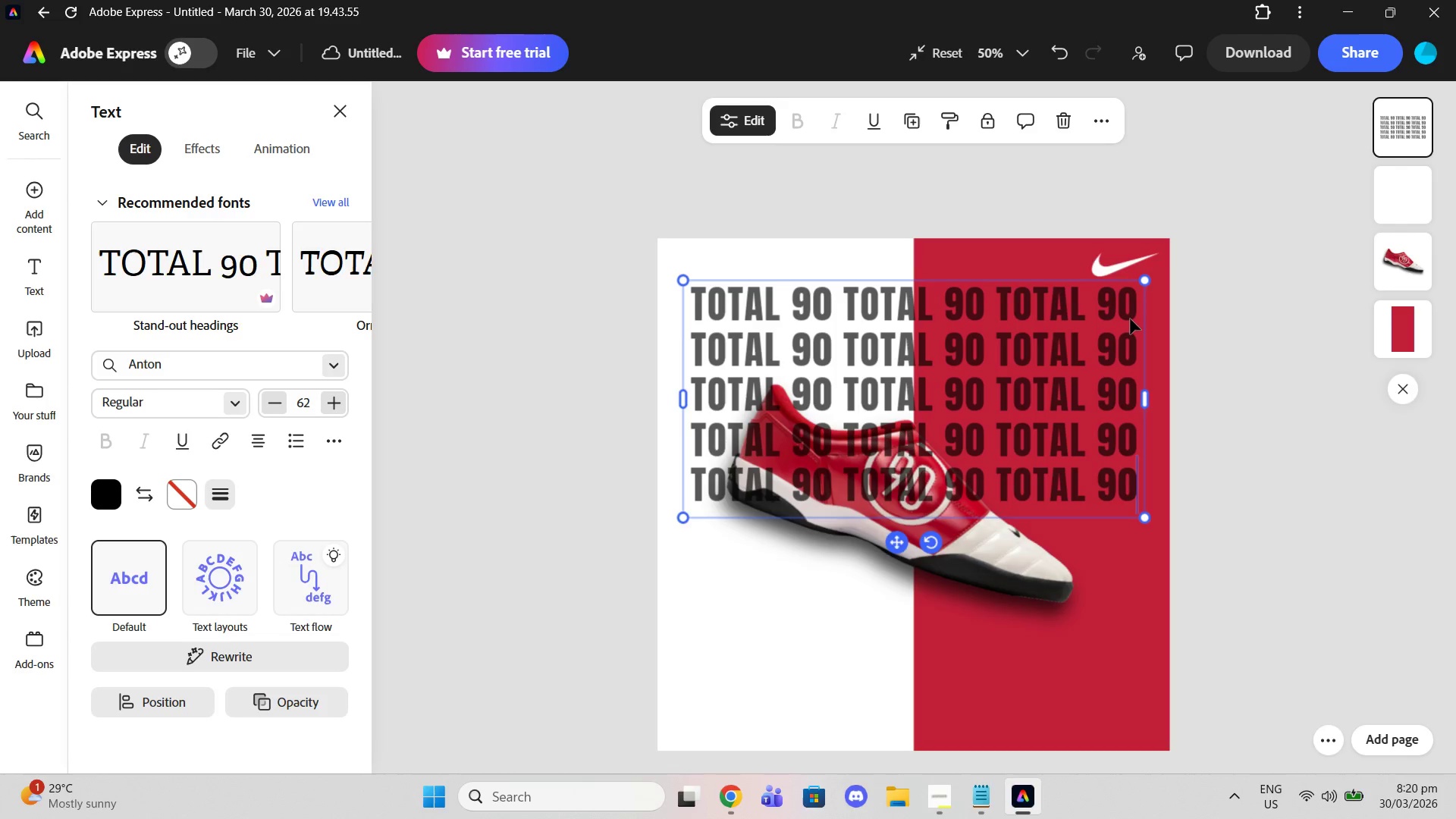 
key(Enter)
 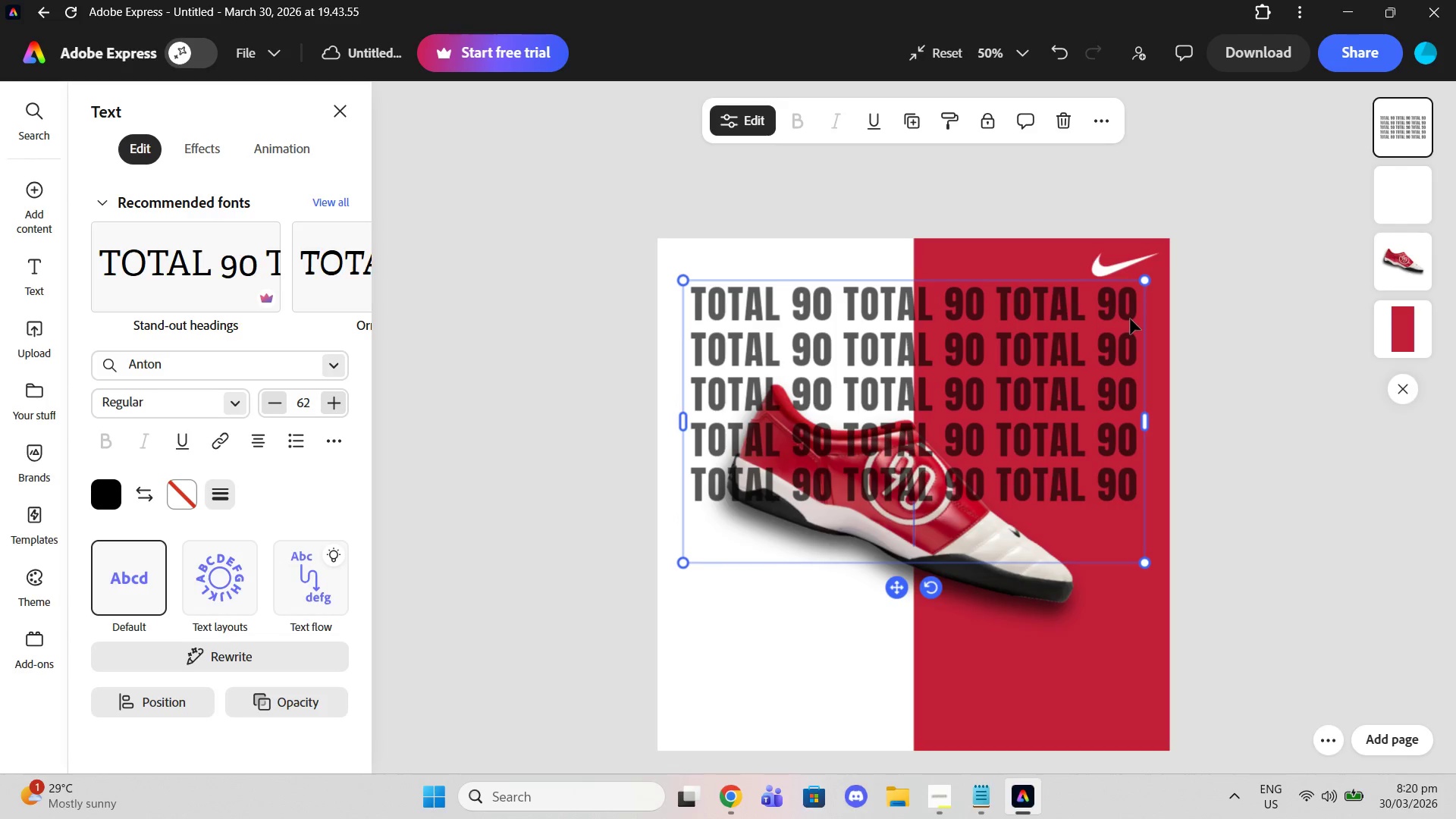 
key(Control+V)
 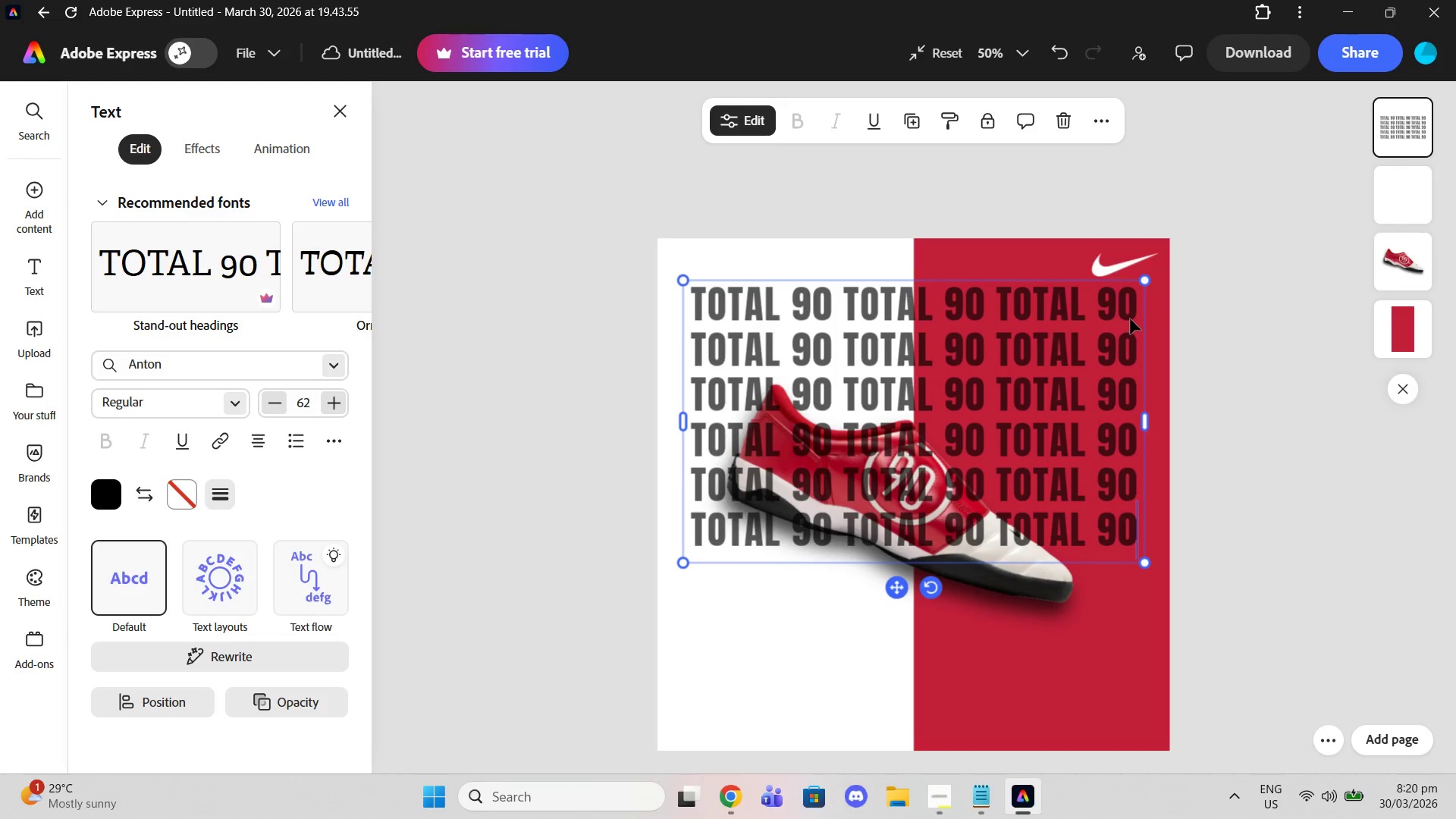 
key(Enter)
 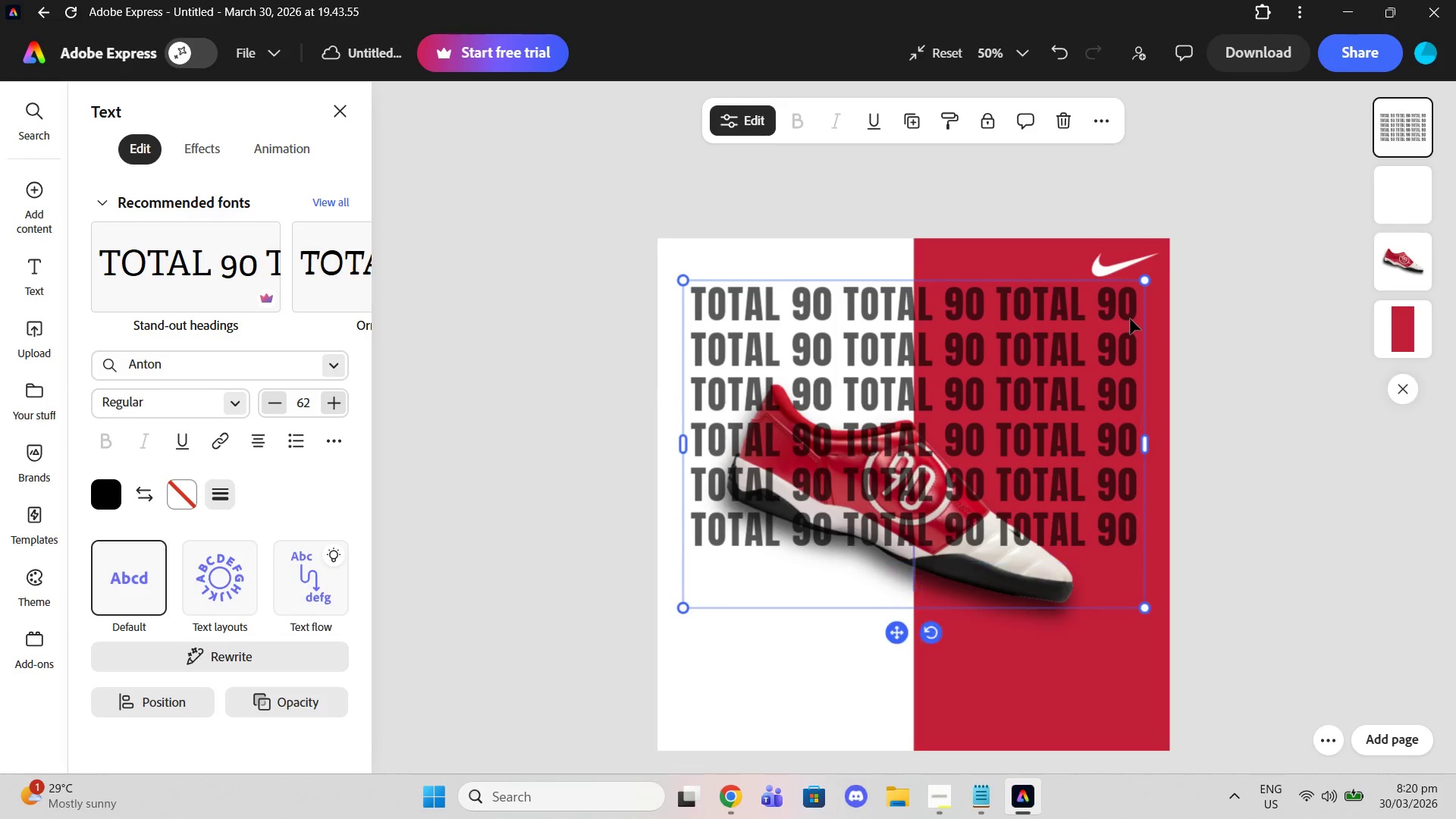 
key(Control+V)
 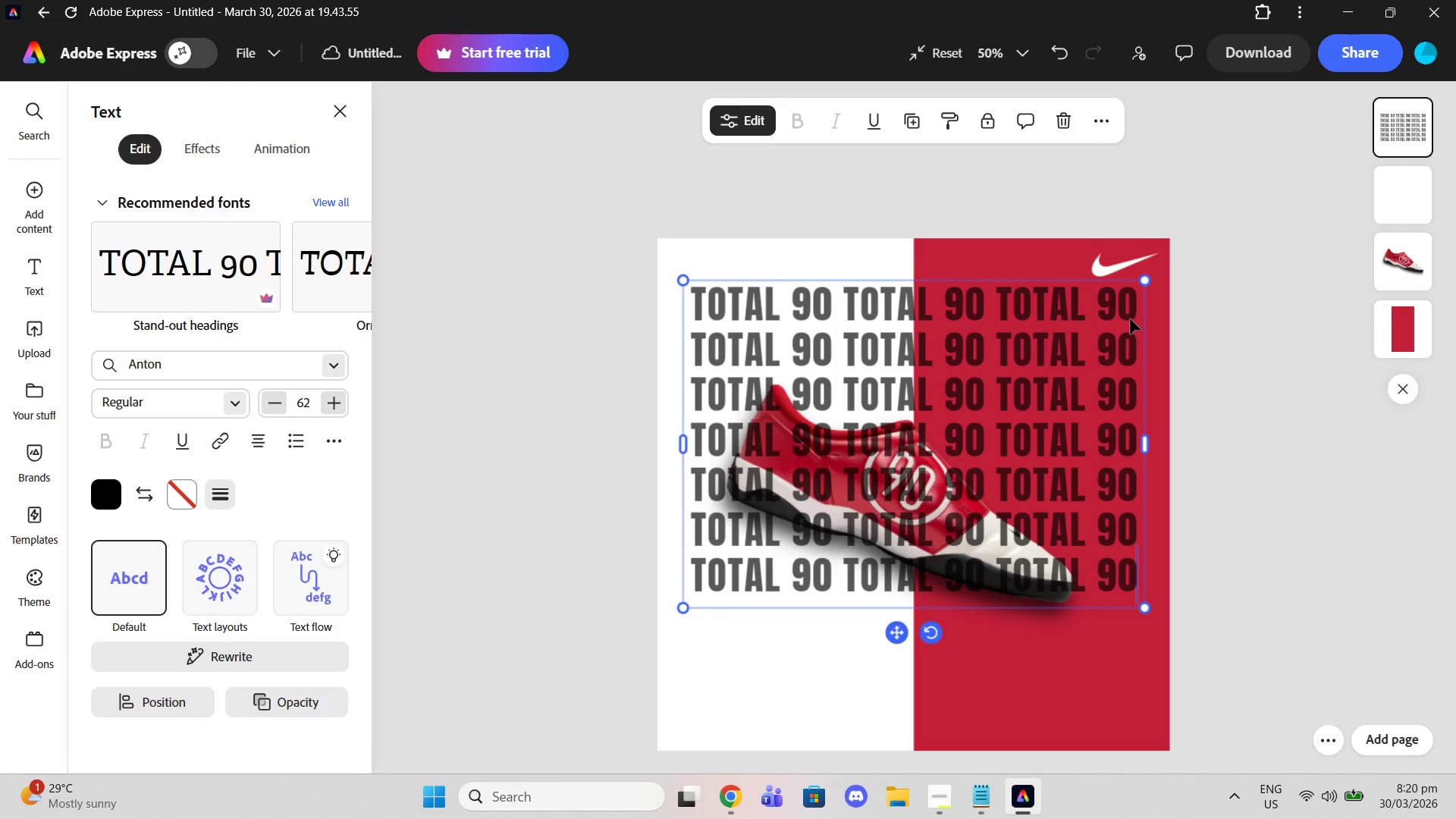 
key(Enter)
 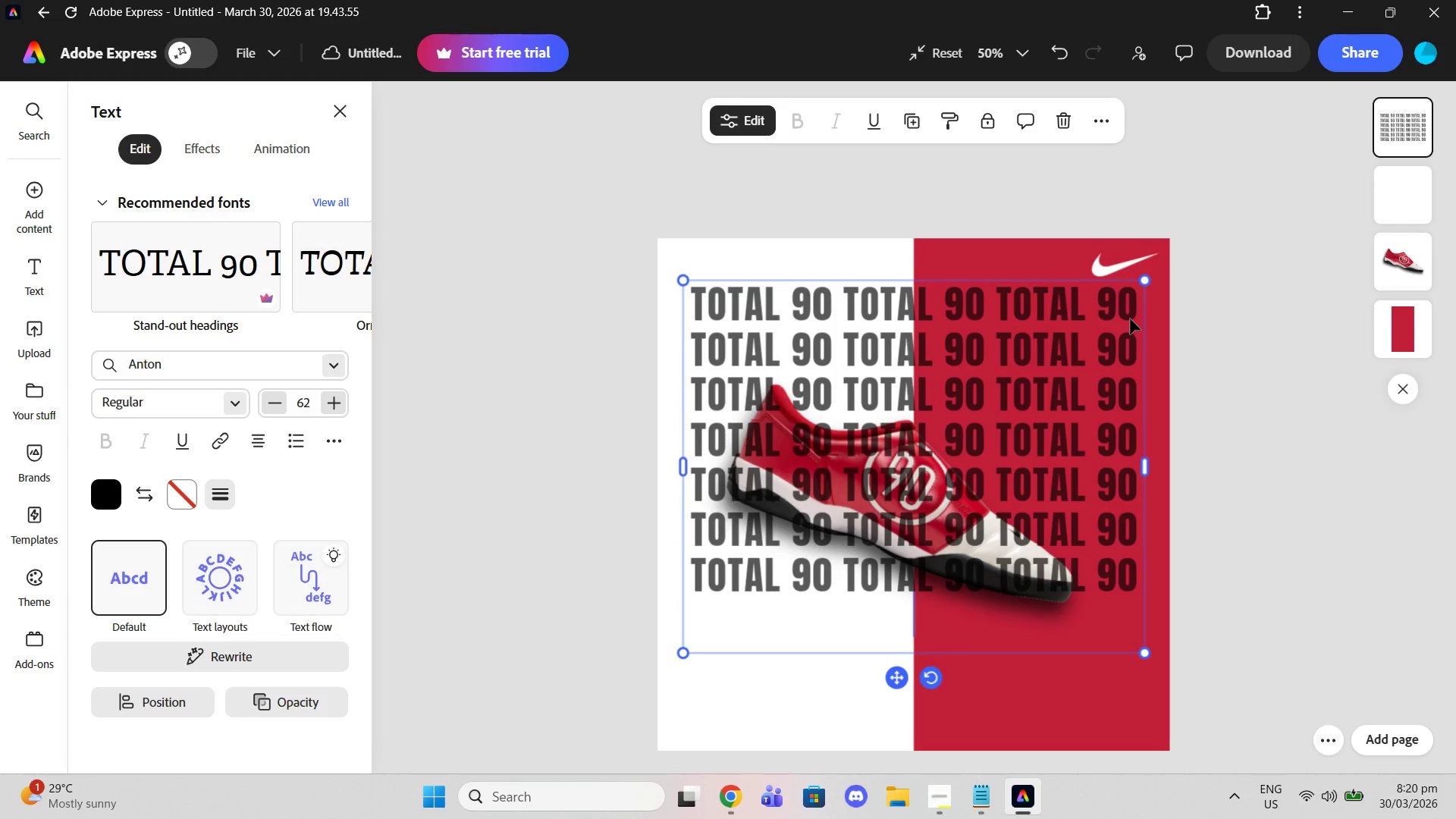 
key(Control+V)
 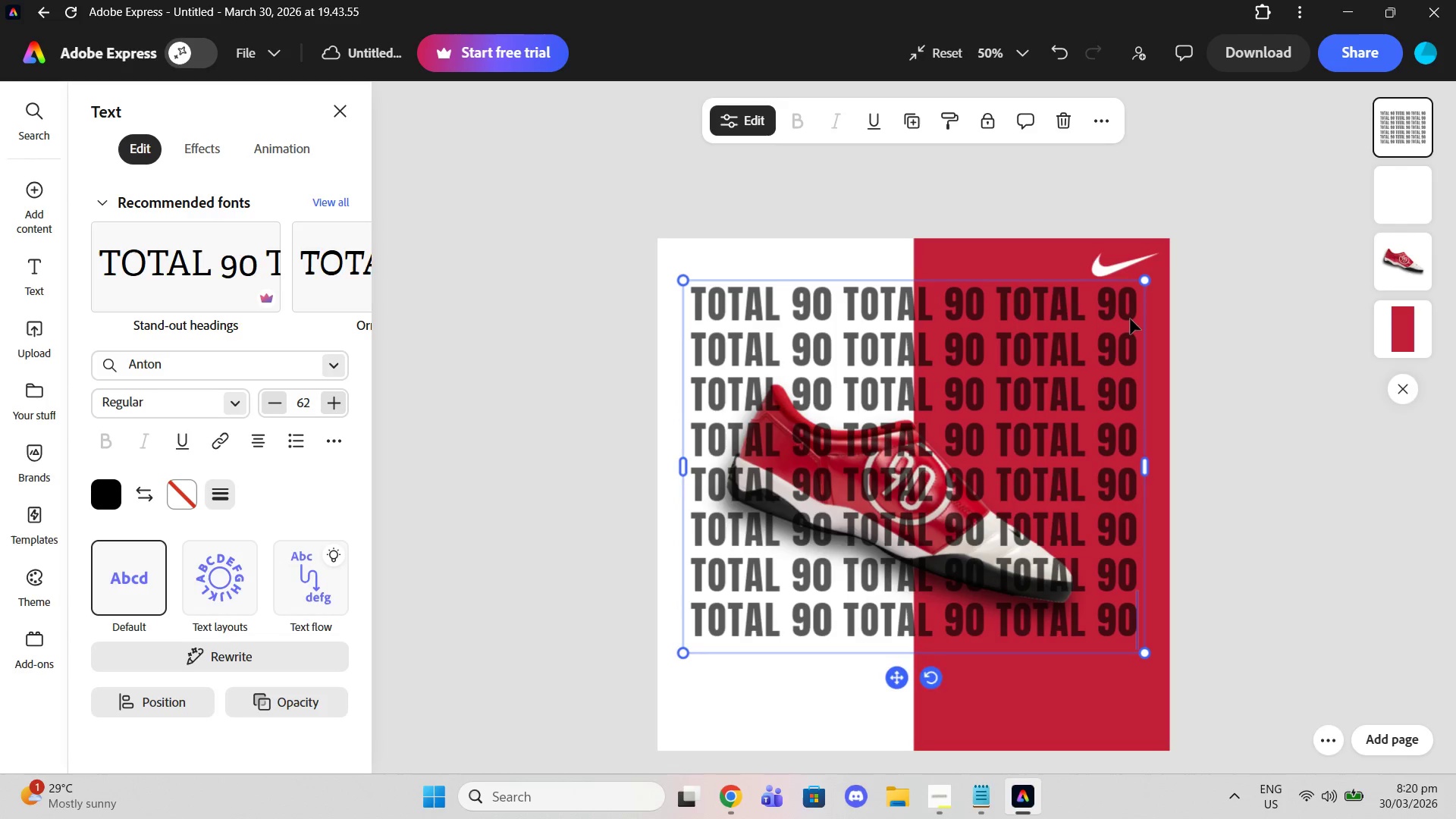 
key(Enter)
 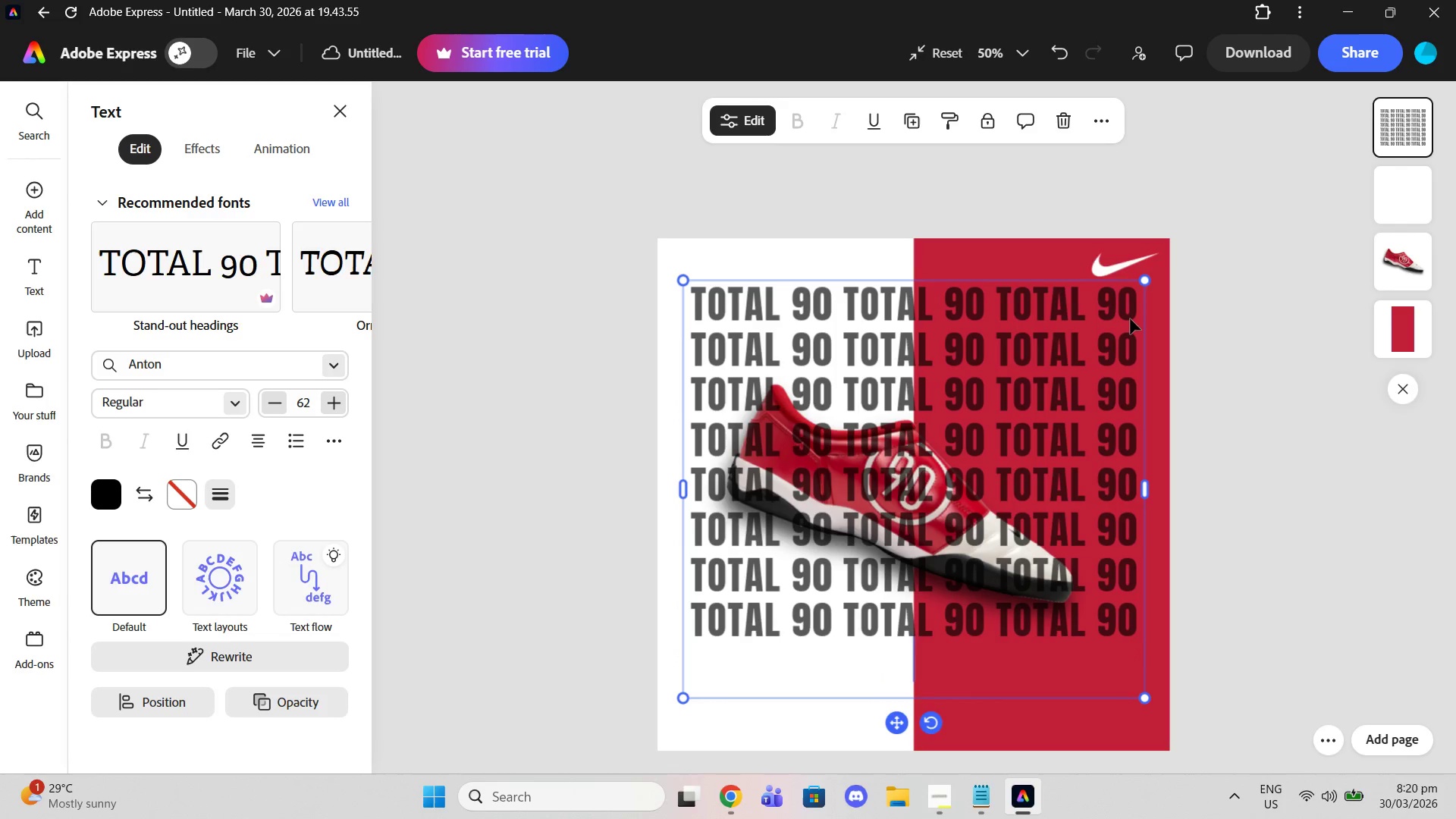 
key(Control+ControlLeft)
 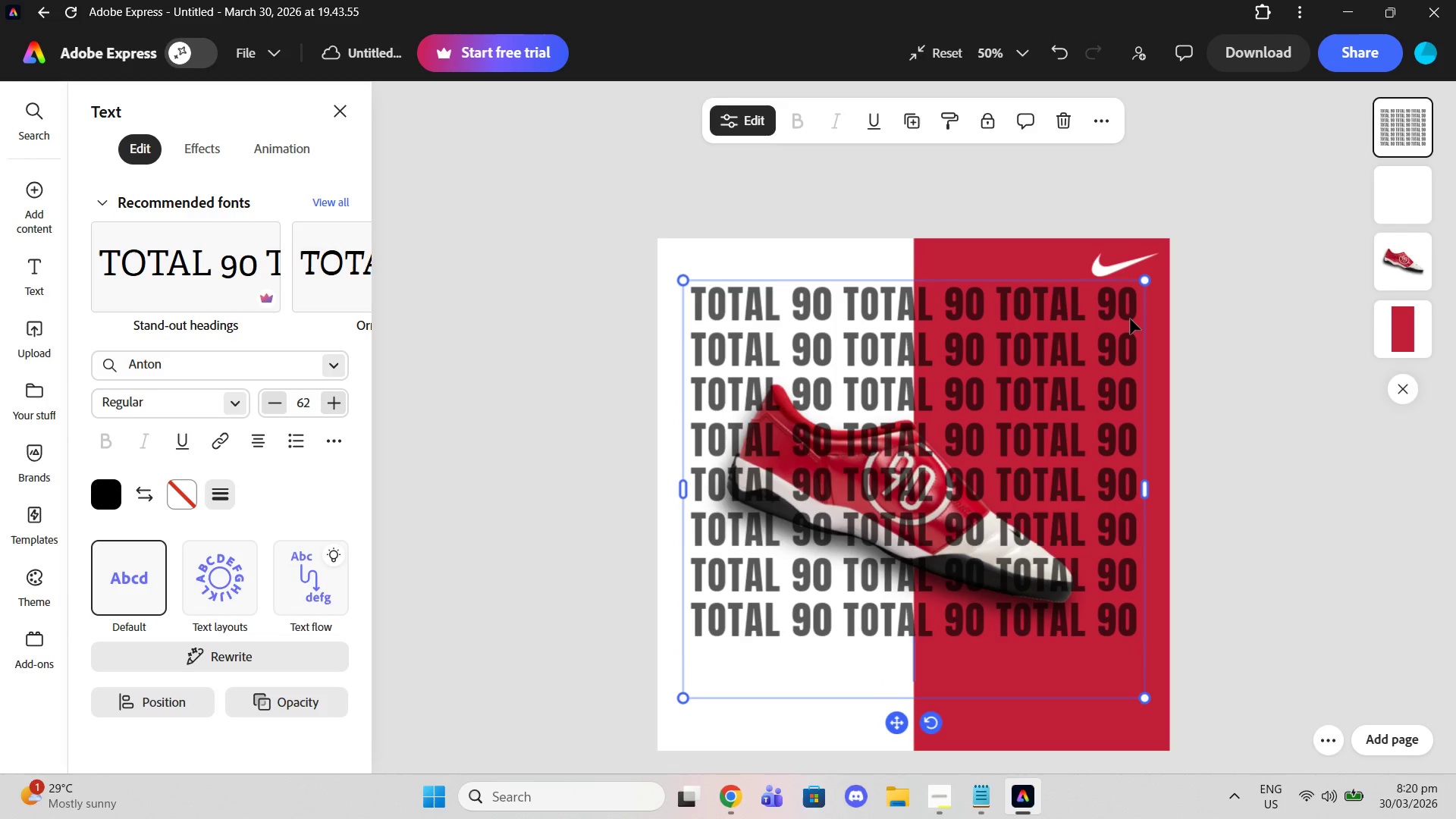 
key(Control+V)
 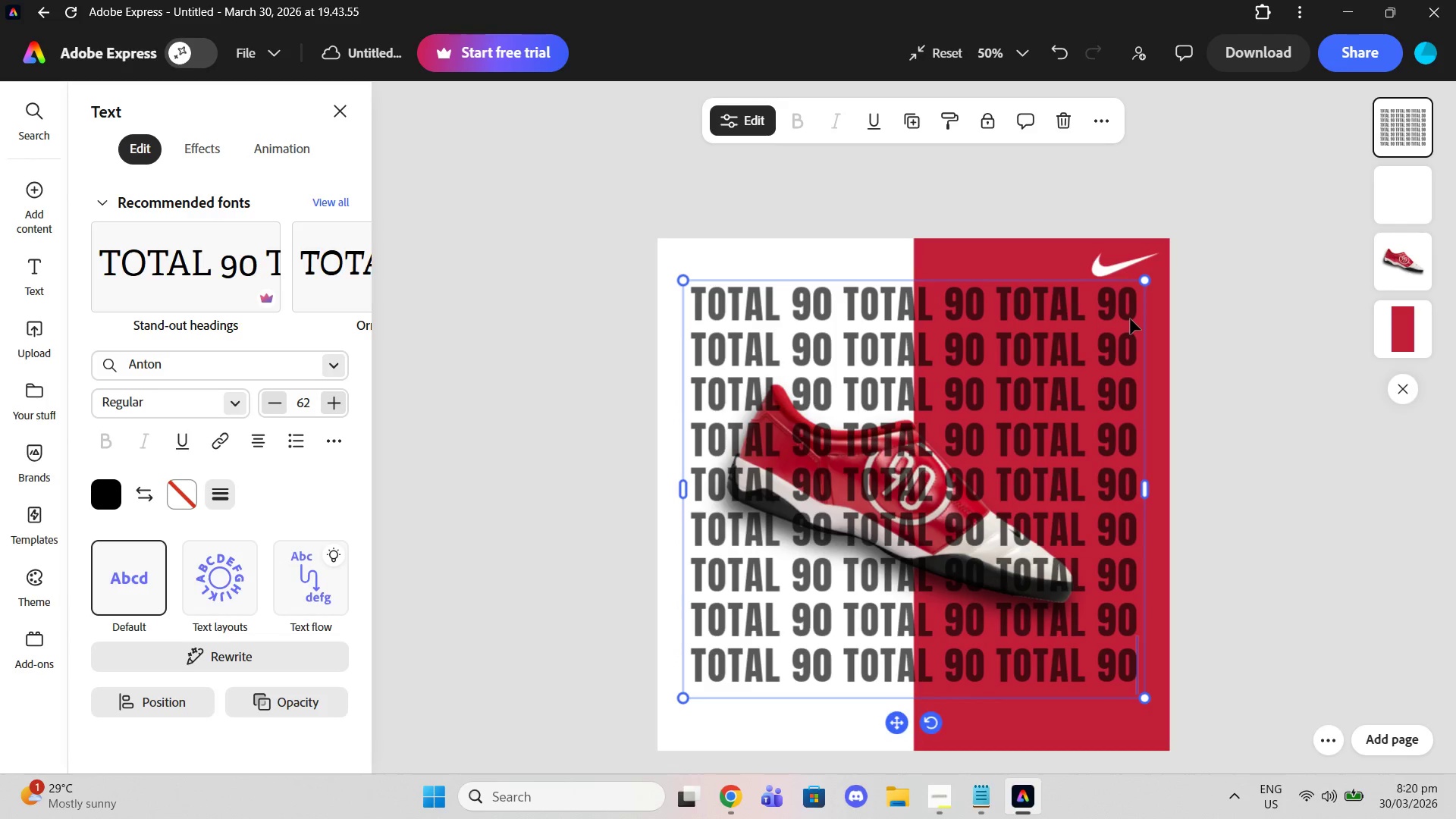 
key(Enter)
 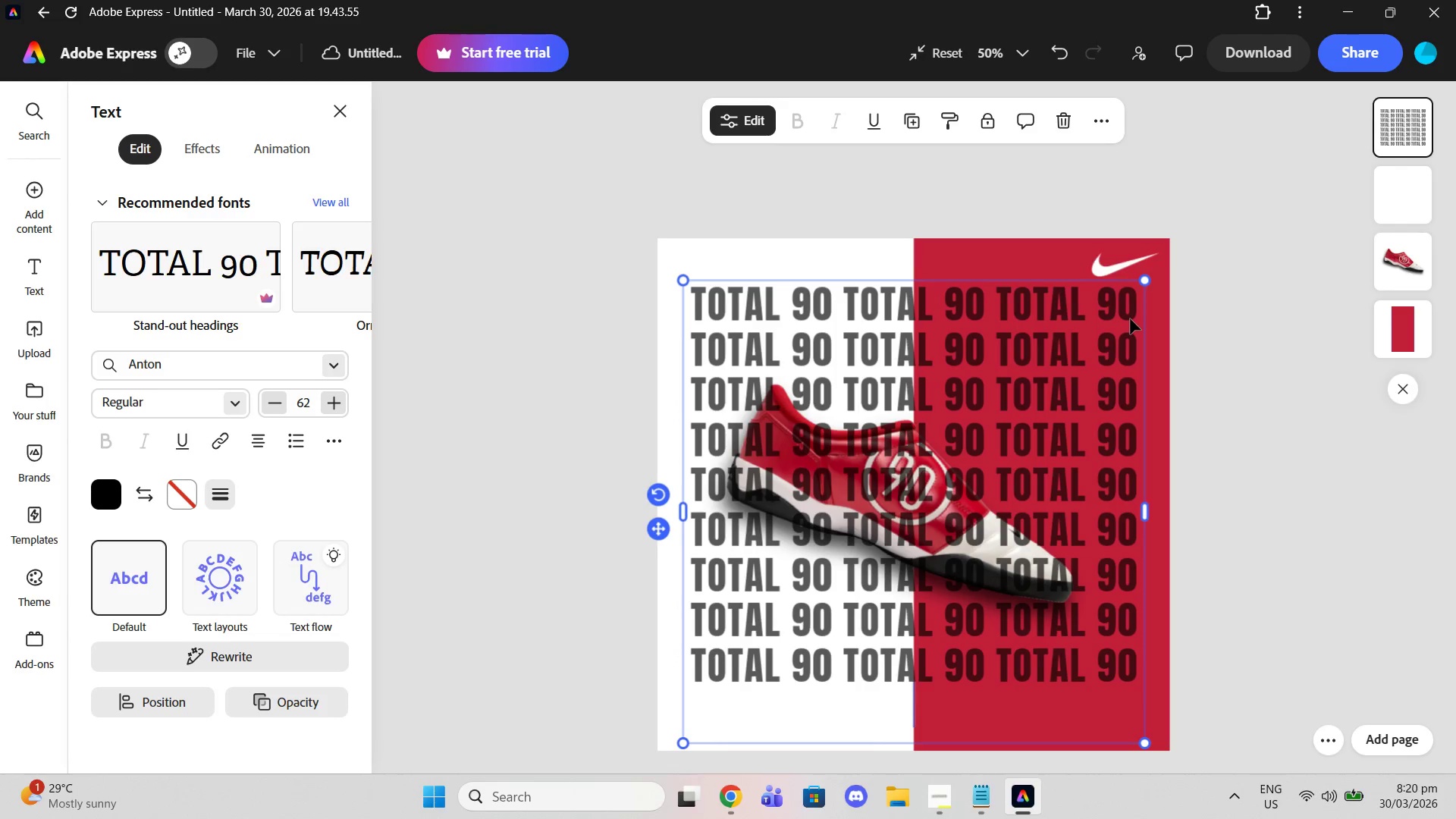 
key(Control+V)
 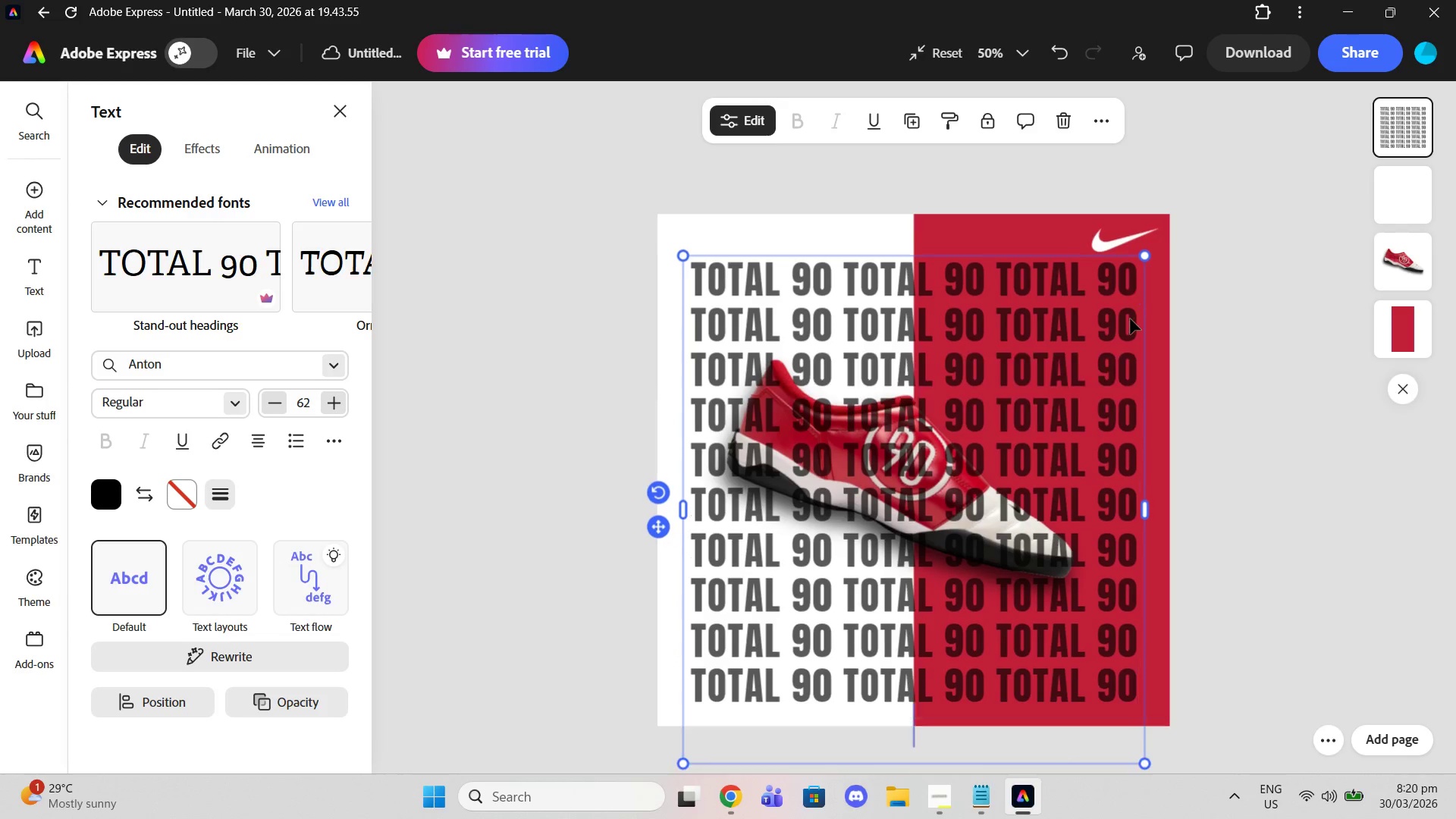 
key(Enter)
 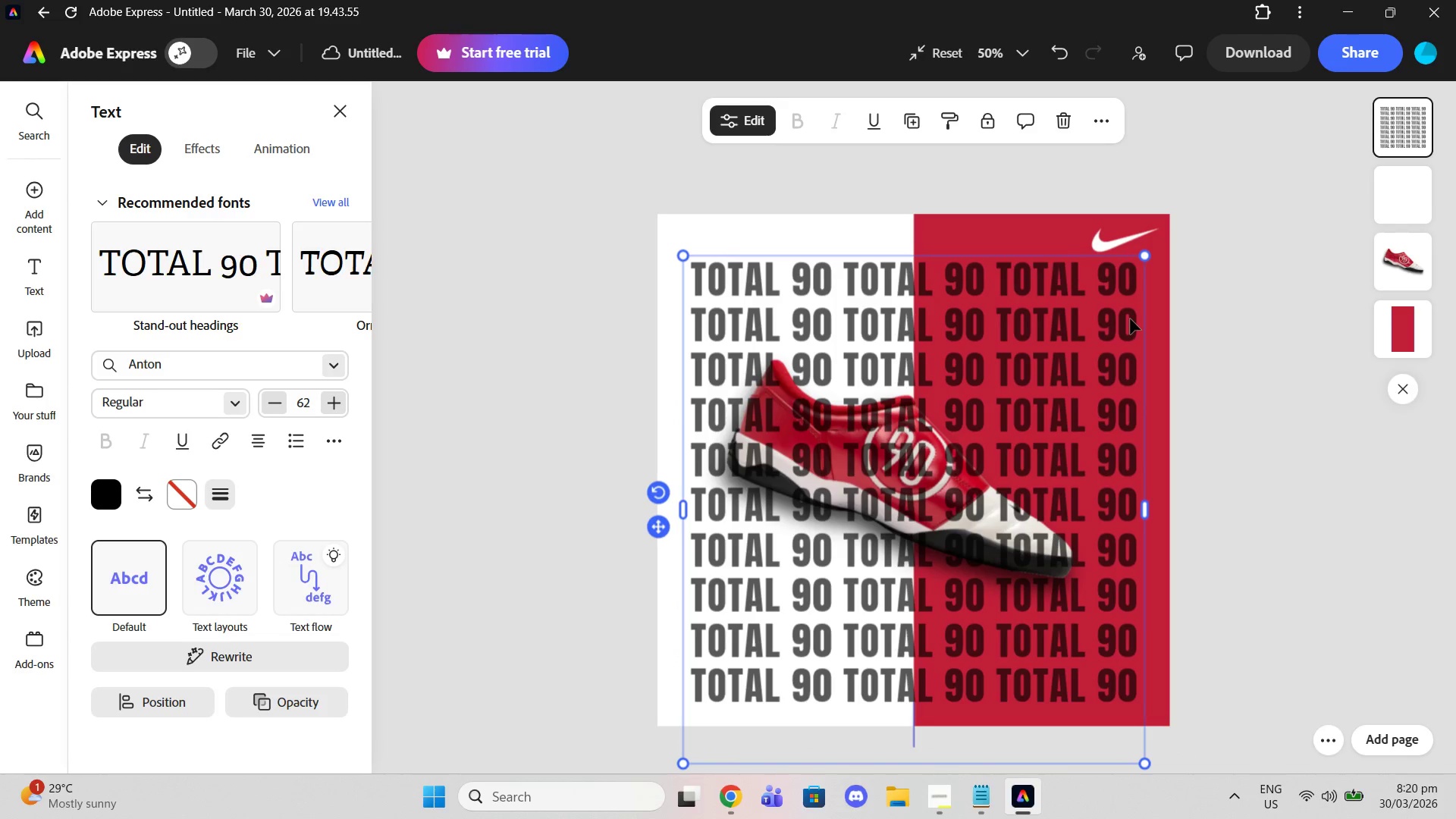 
key(Control+V)
 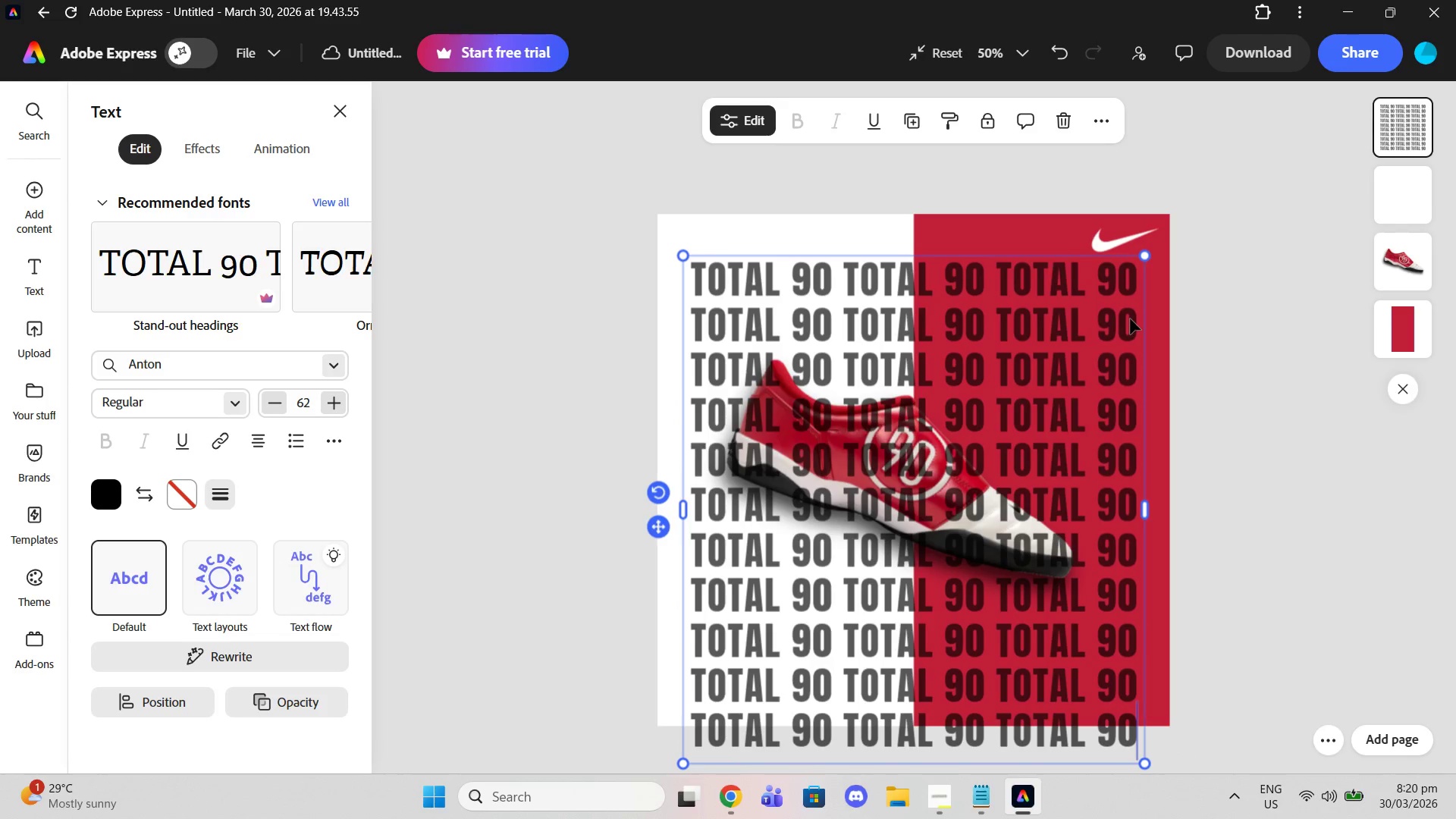 
key(Enter)
 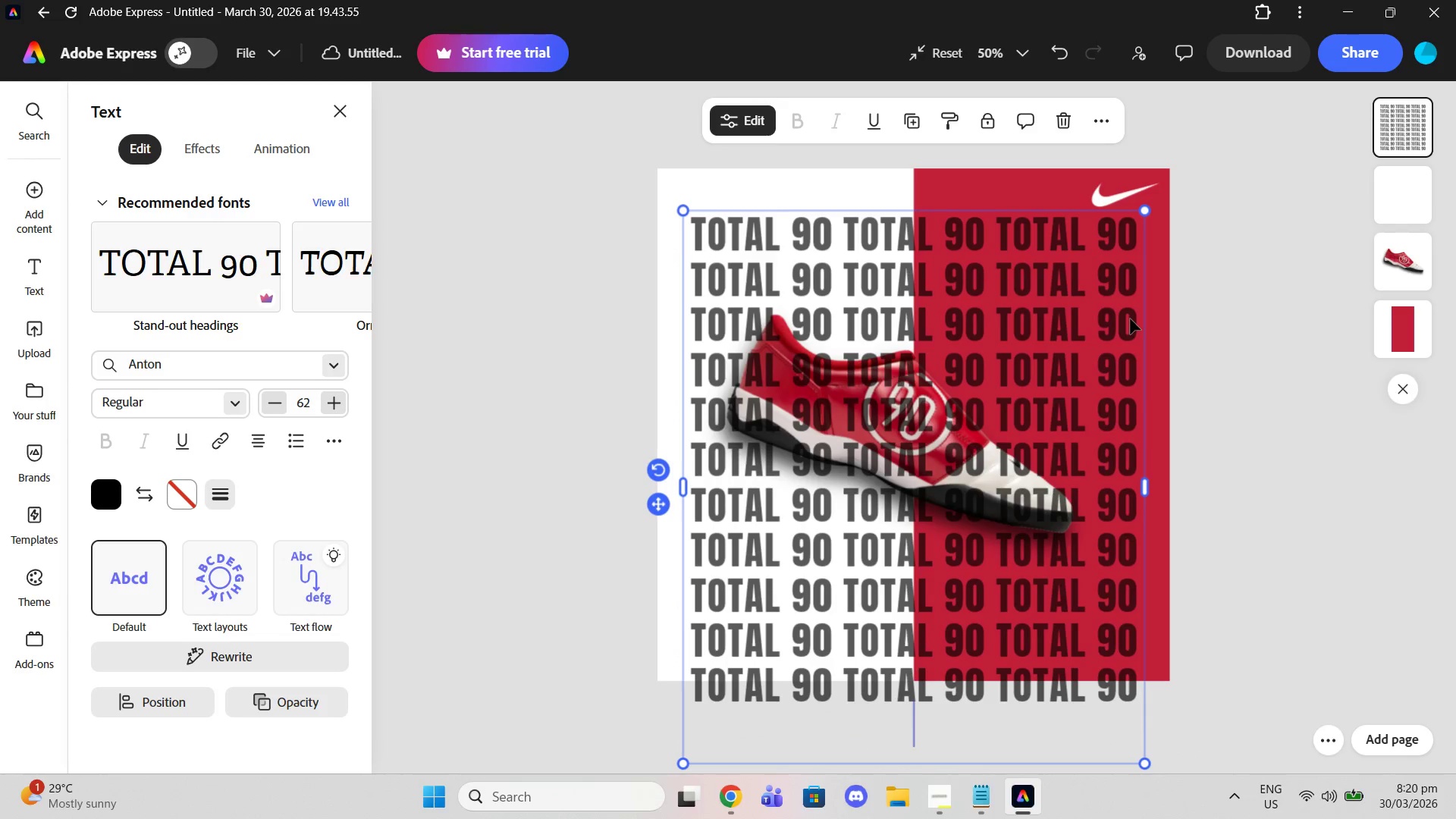 
key(Control+V)
 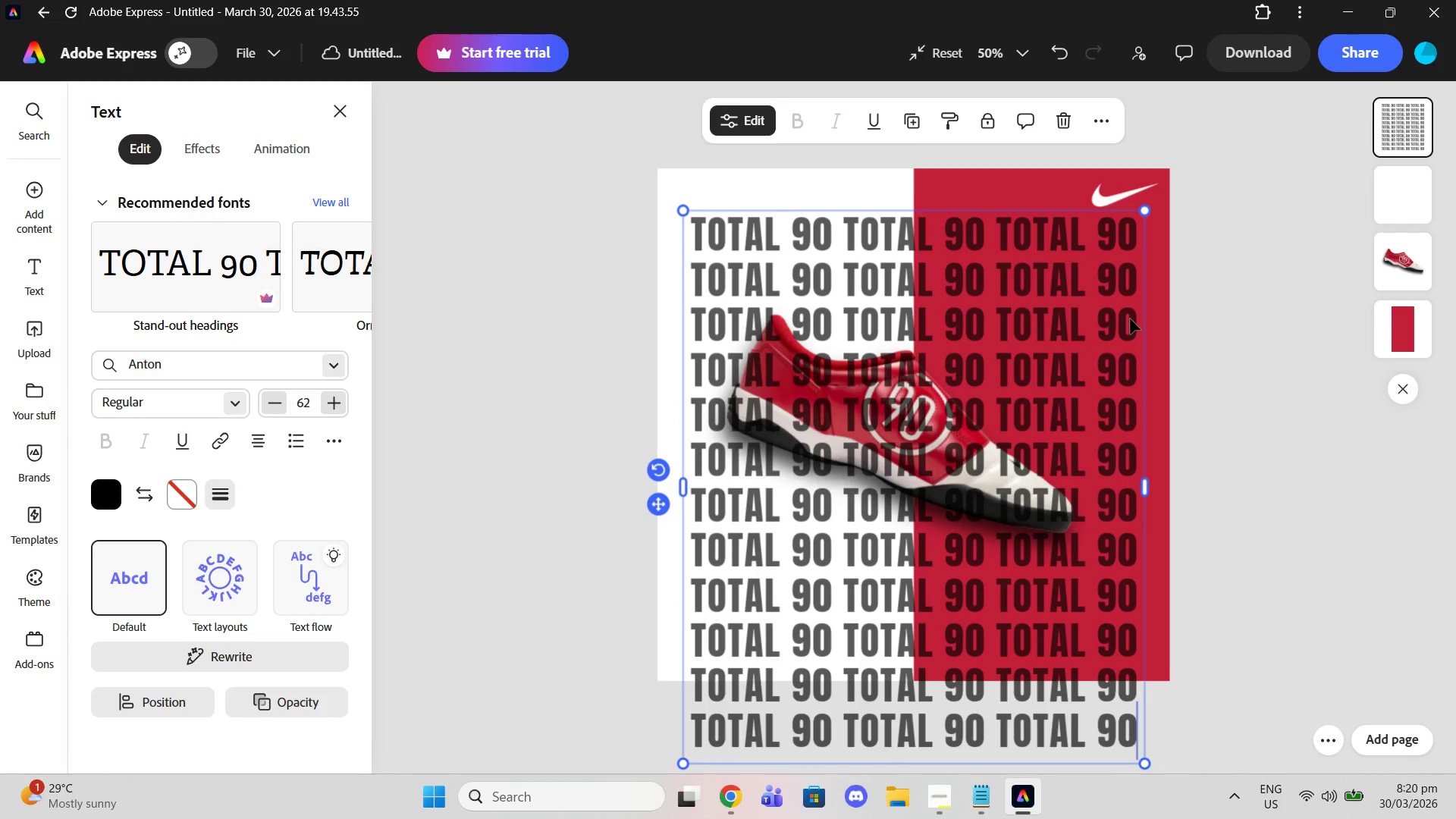 
key(Enter)
 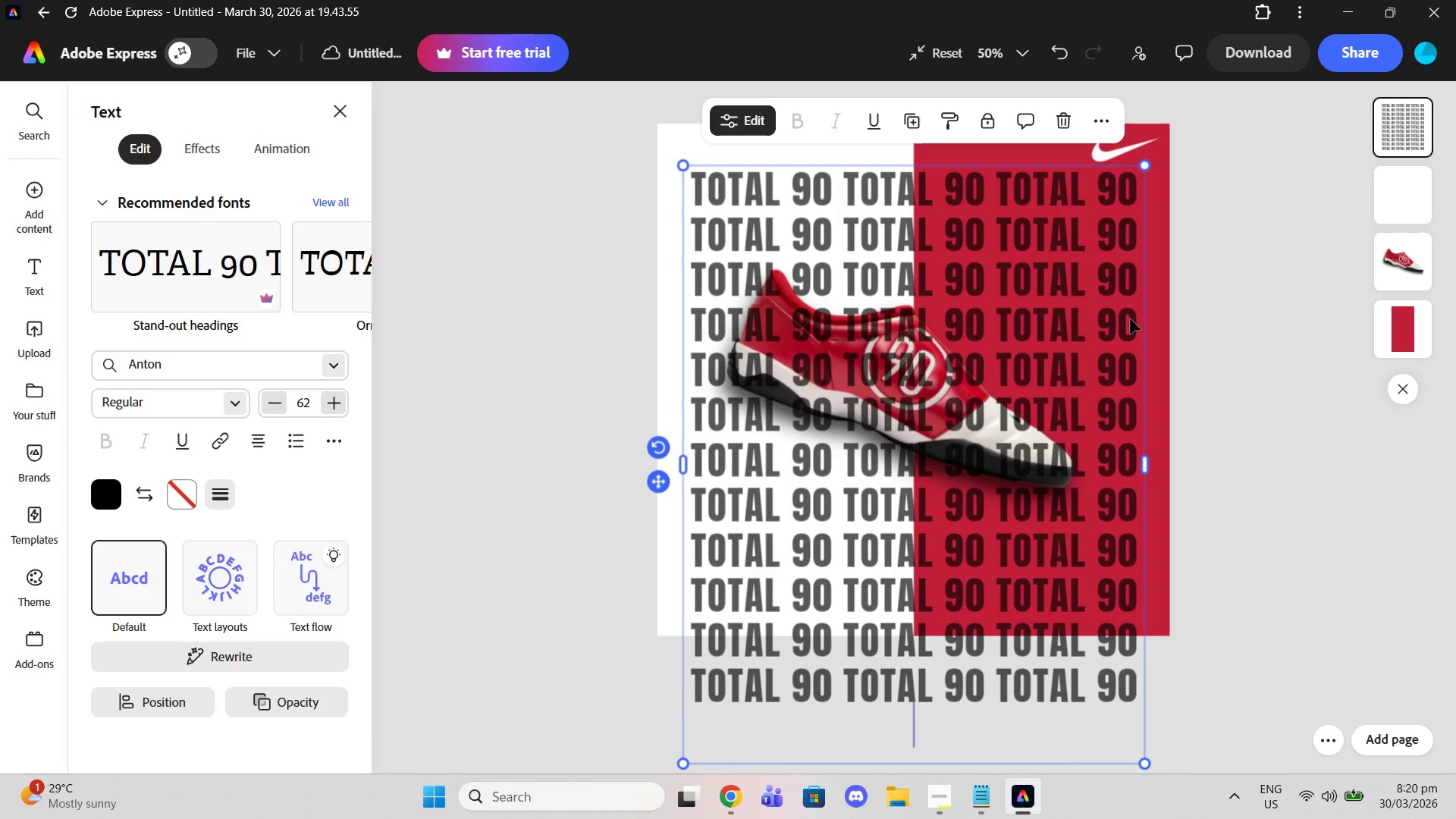 
key(Control+V)
 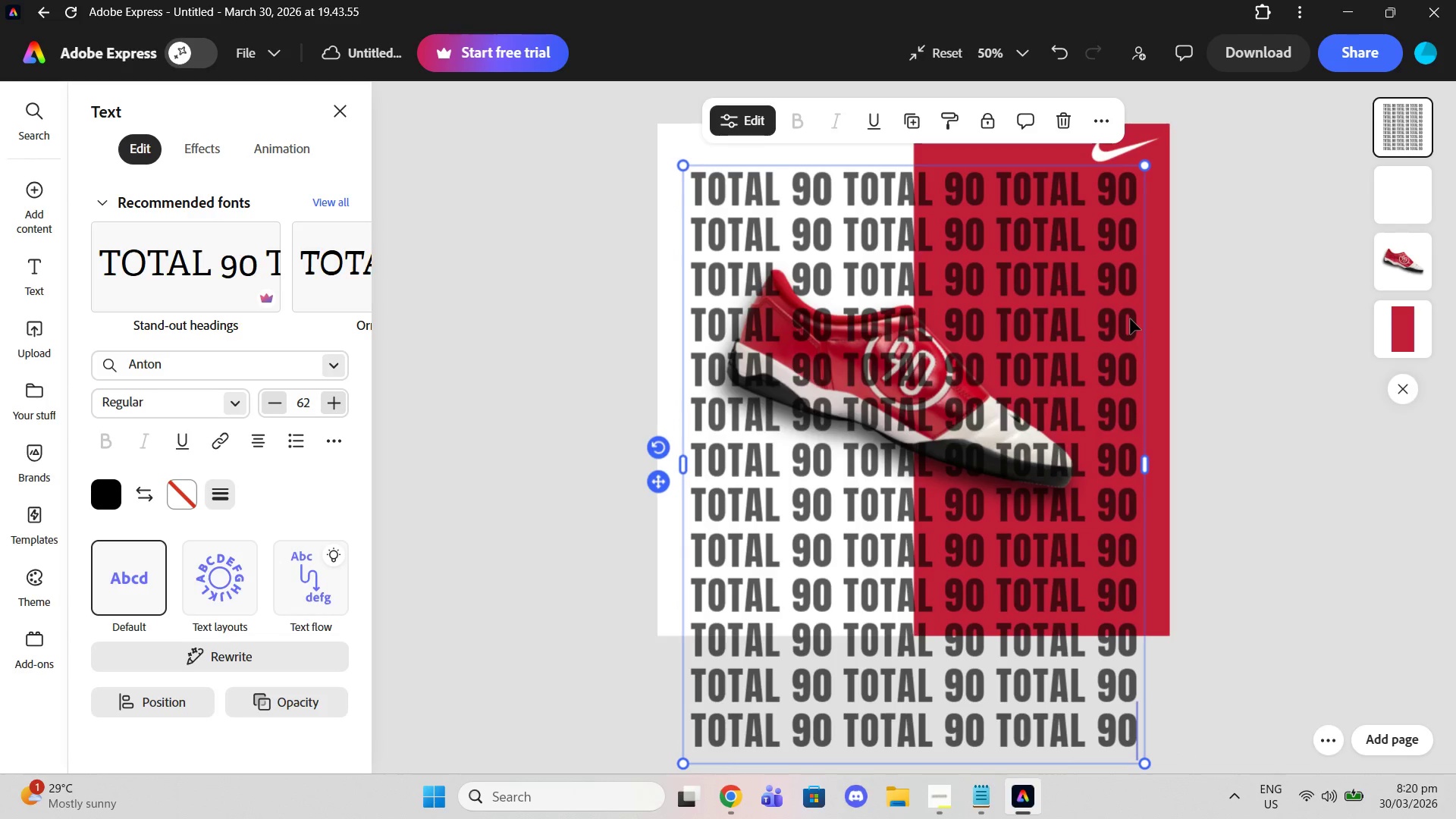 
key(Enter)
 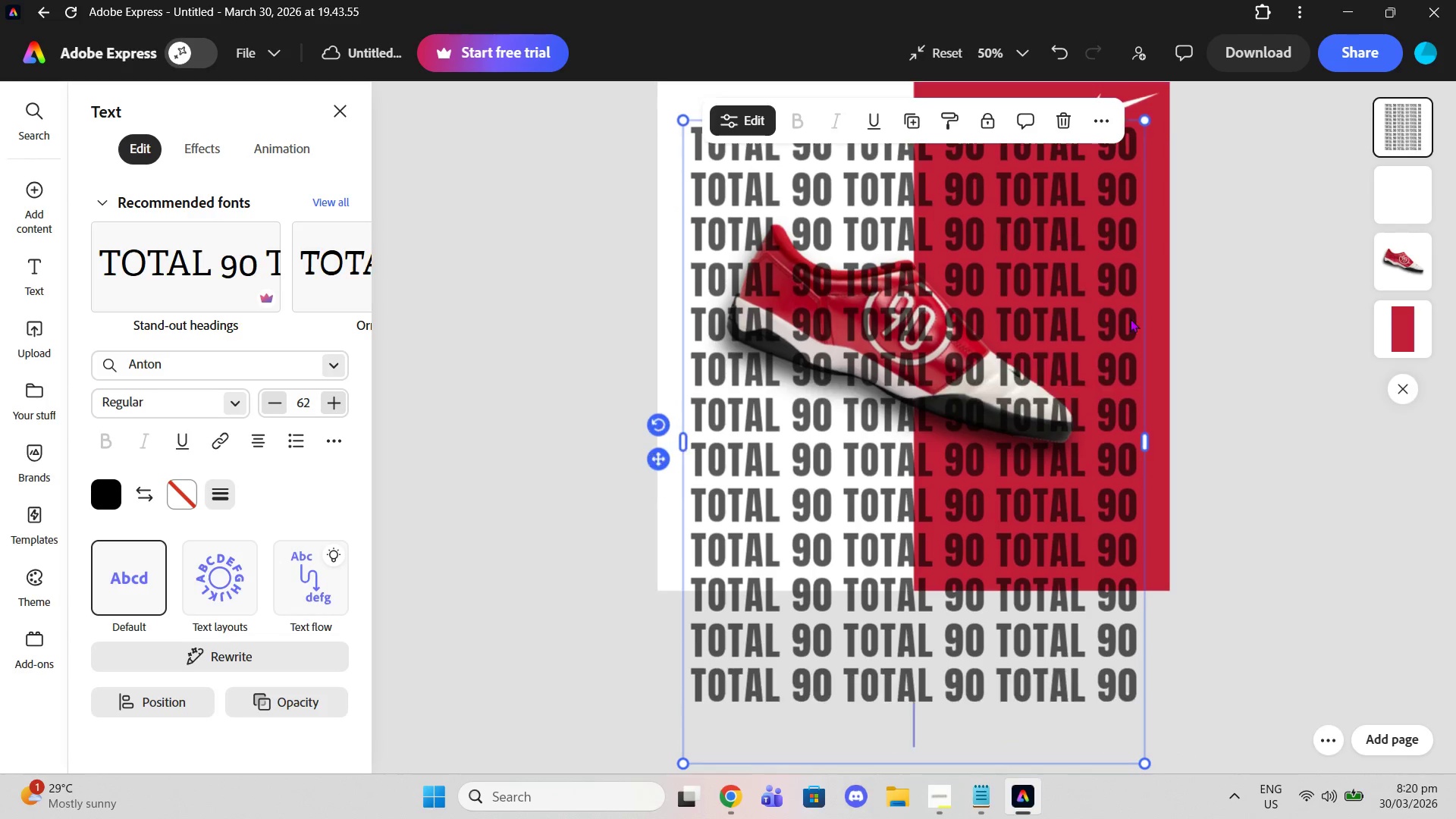 
key(Control+V)
 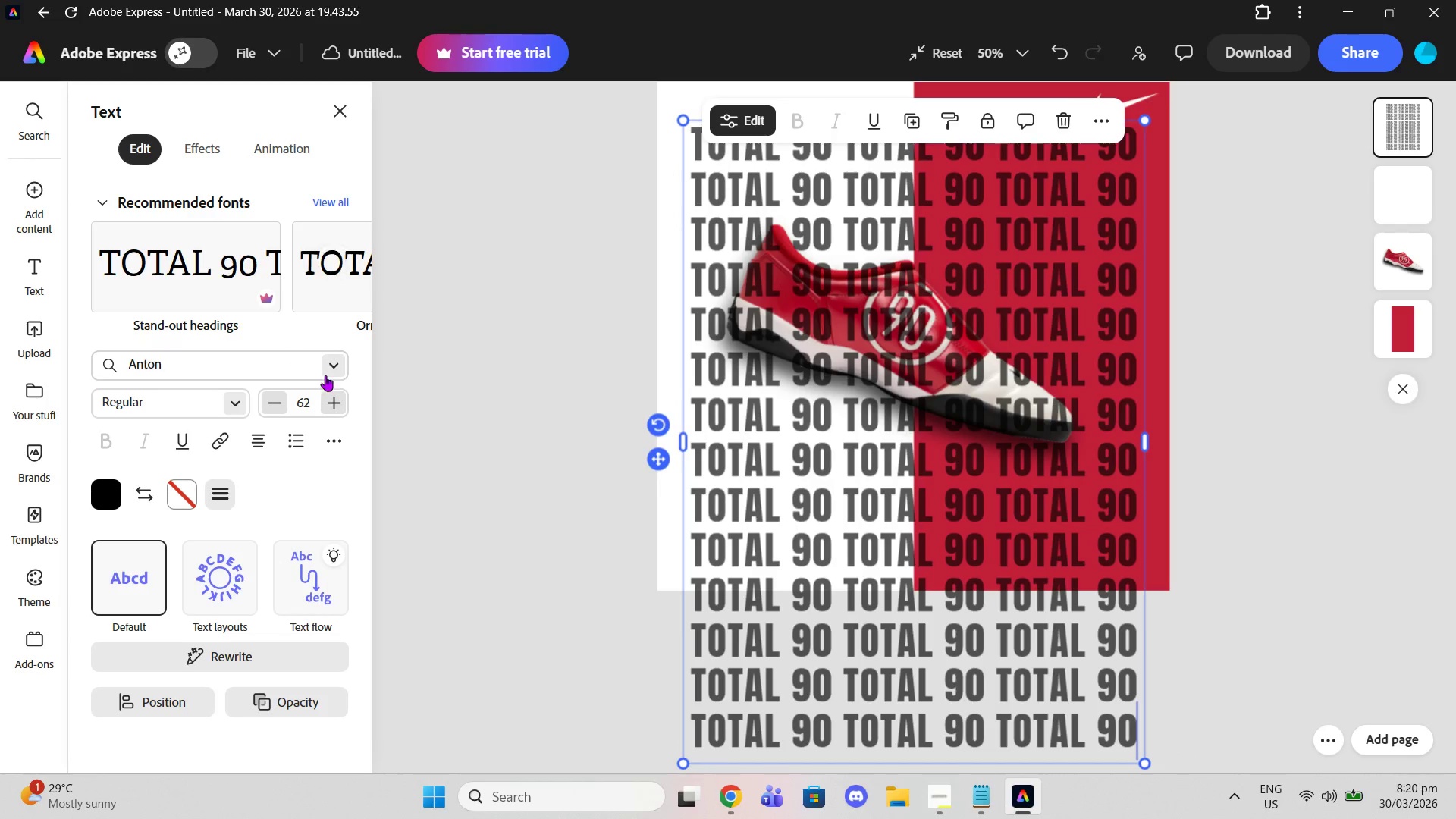 
left_click([448, 391])
 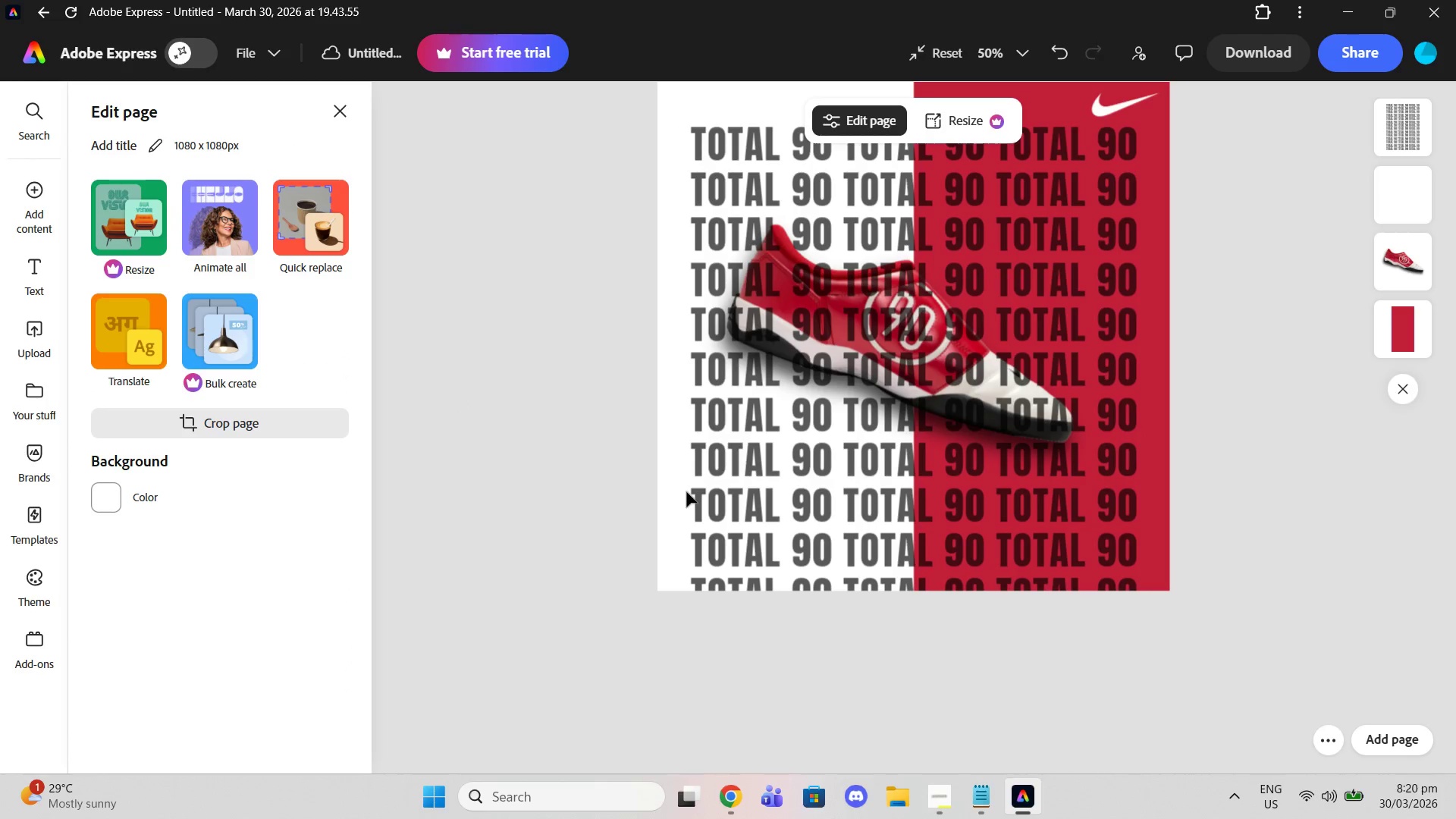 
left_click([720, 491])
 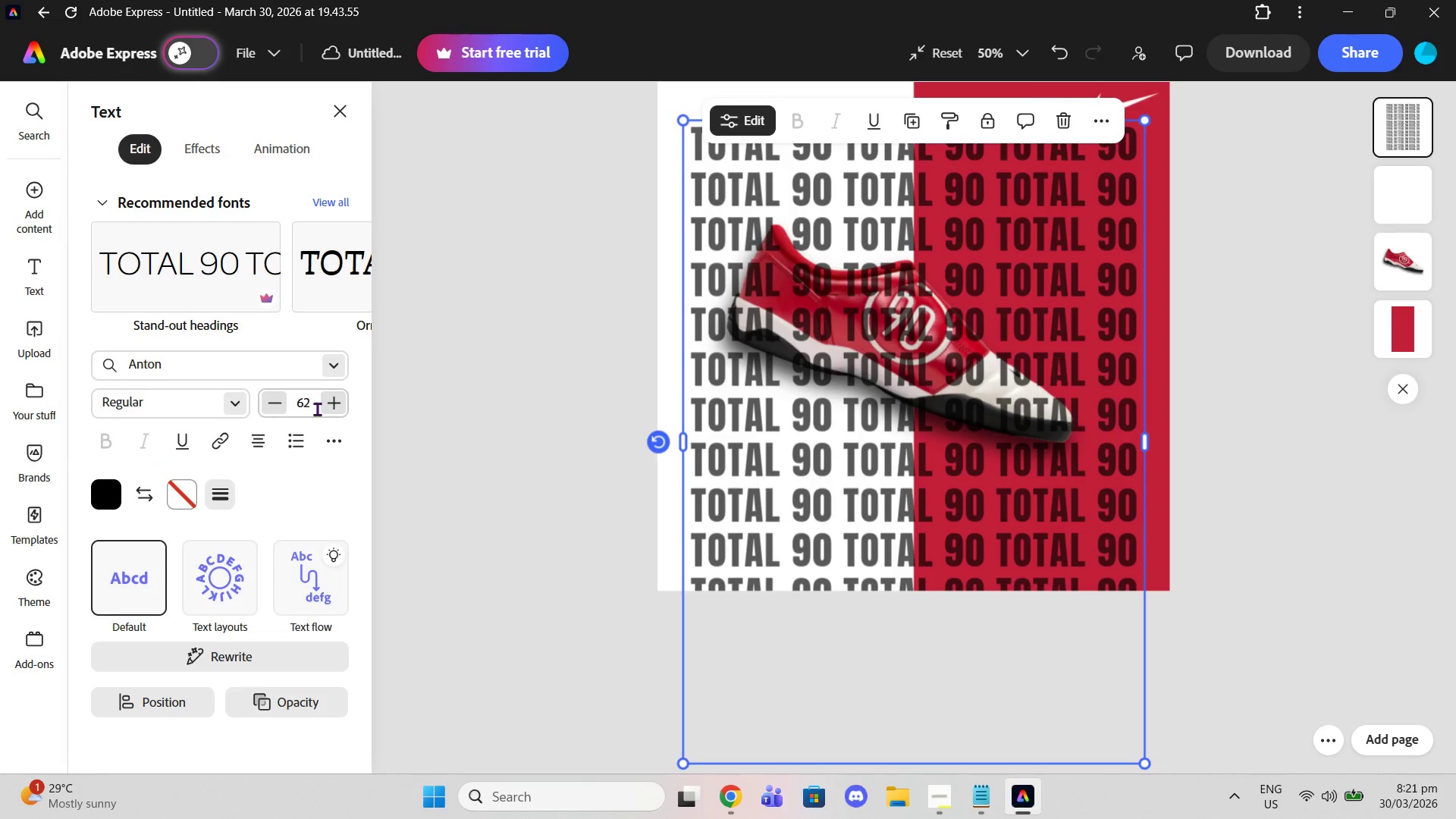 
left_click([328, 410])
 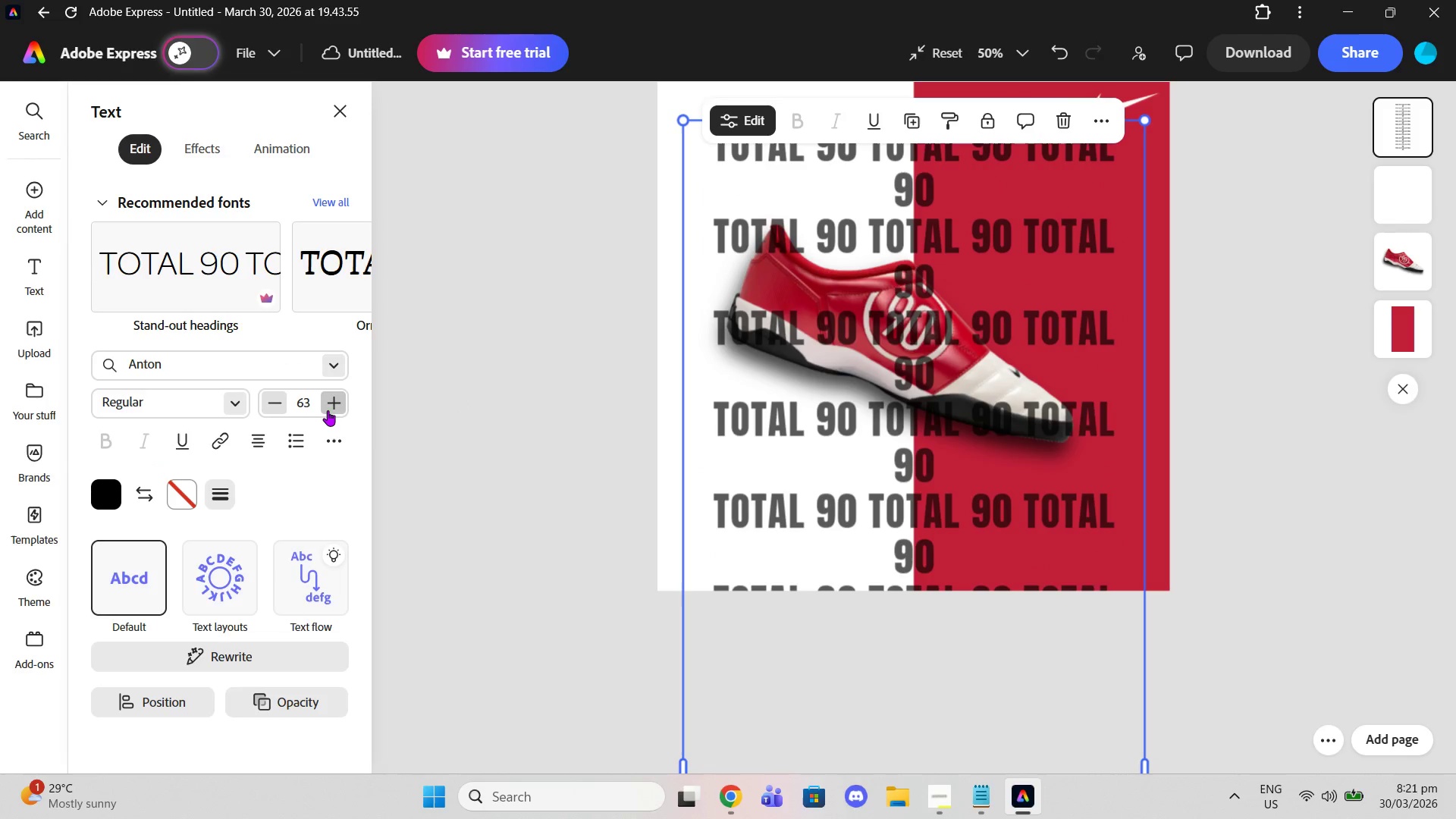 
left_click([328, 410])
 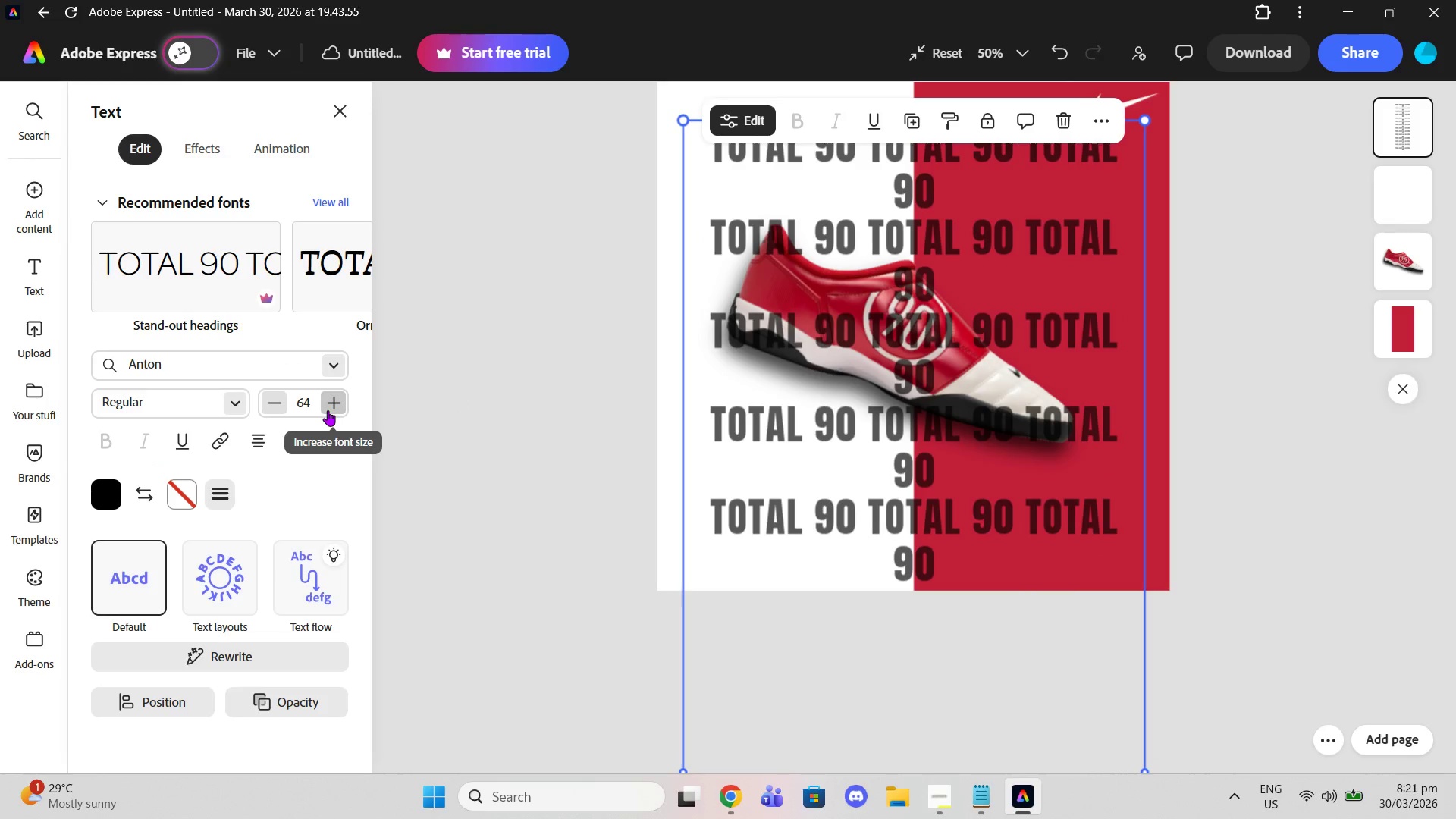 
left_click([328, 410])
 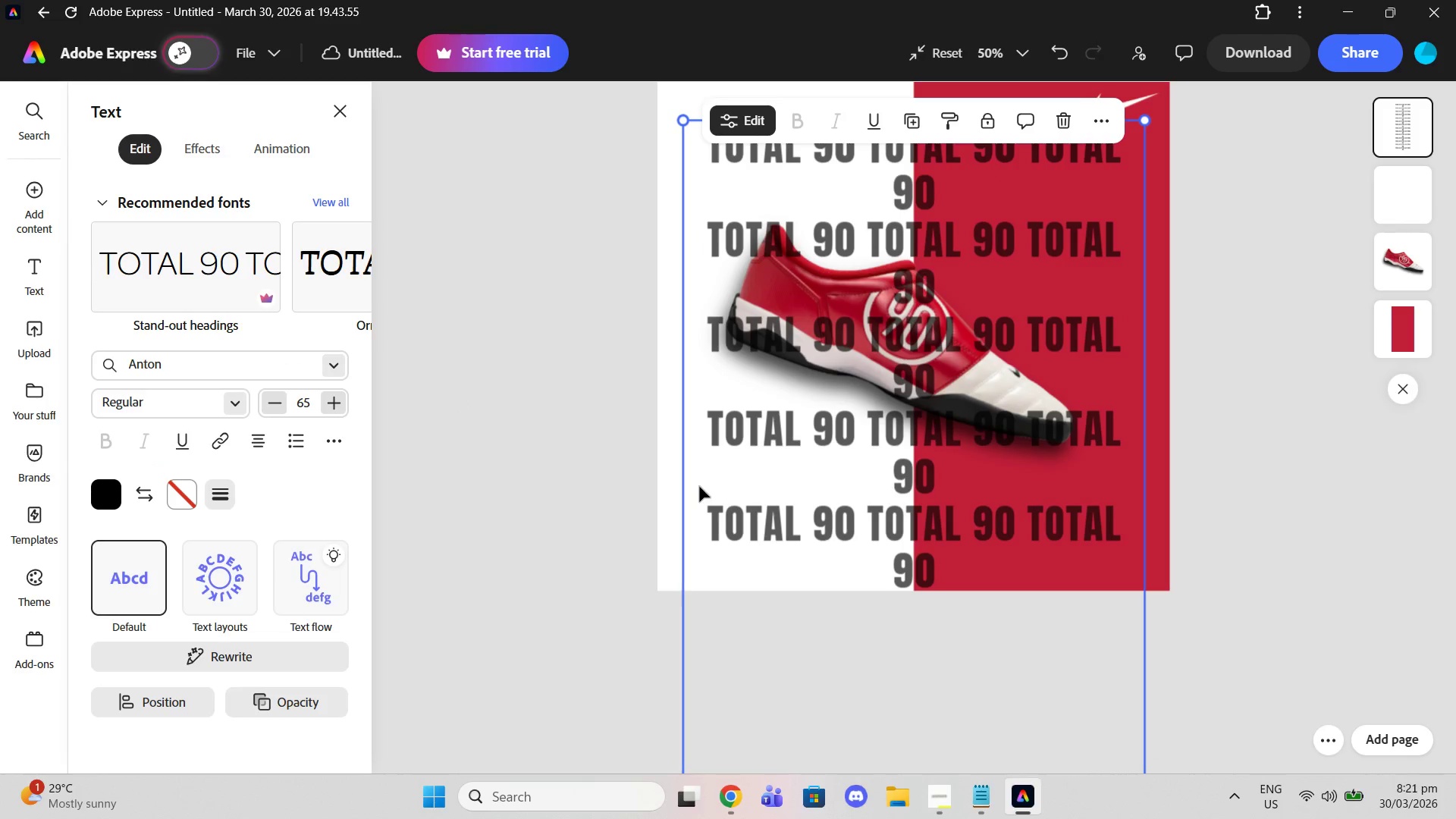 
scroll: coordinate [1147, 471], scroll_direction: none, amount: 0.0
 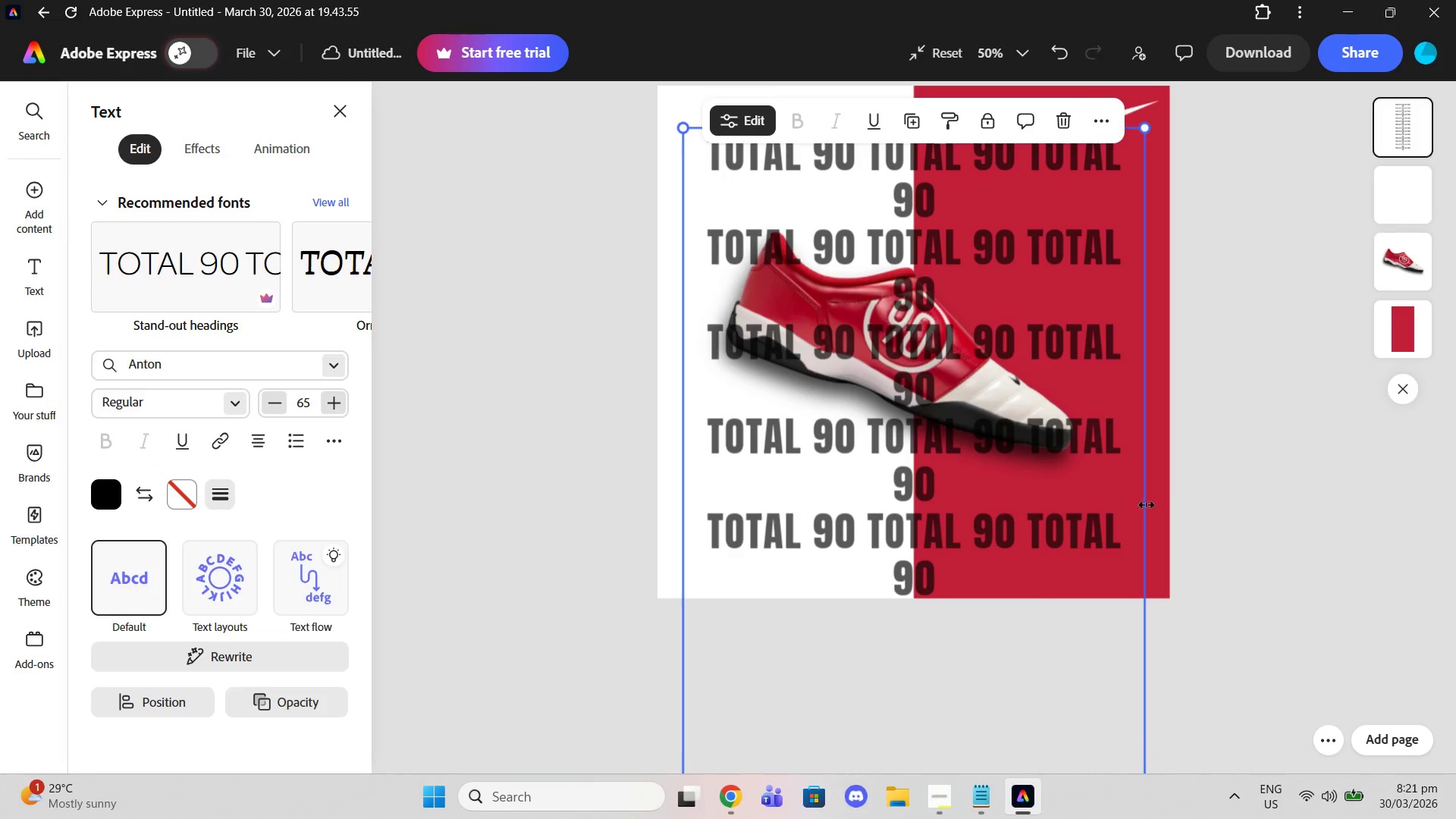 
left_click_drag(start_coordinate=[1146, 504], to_coordinate=[1175, 504])
 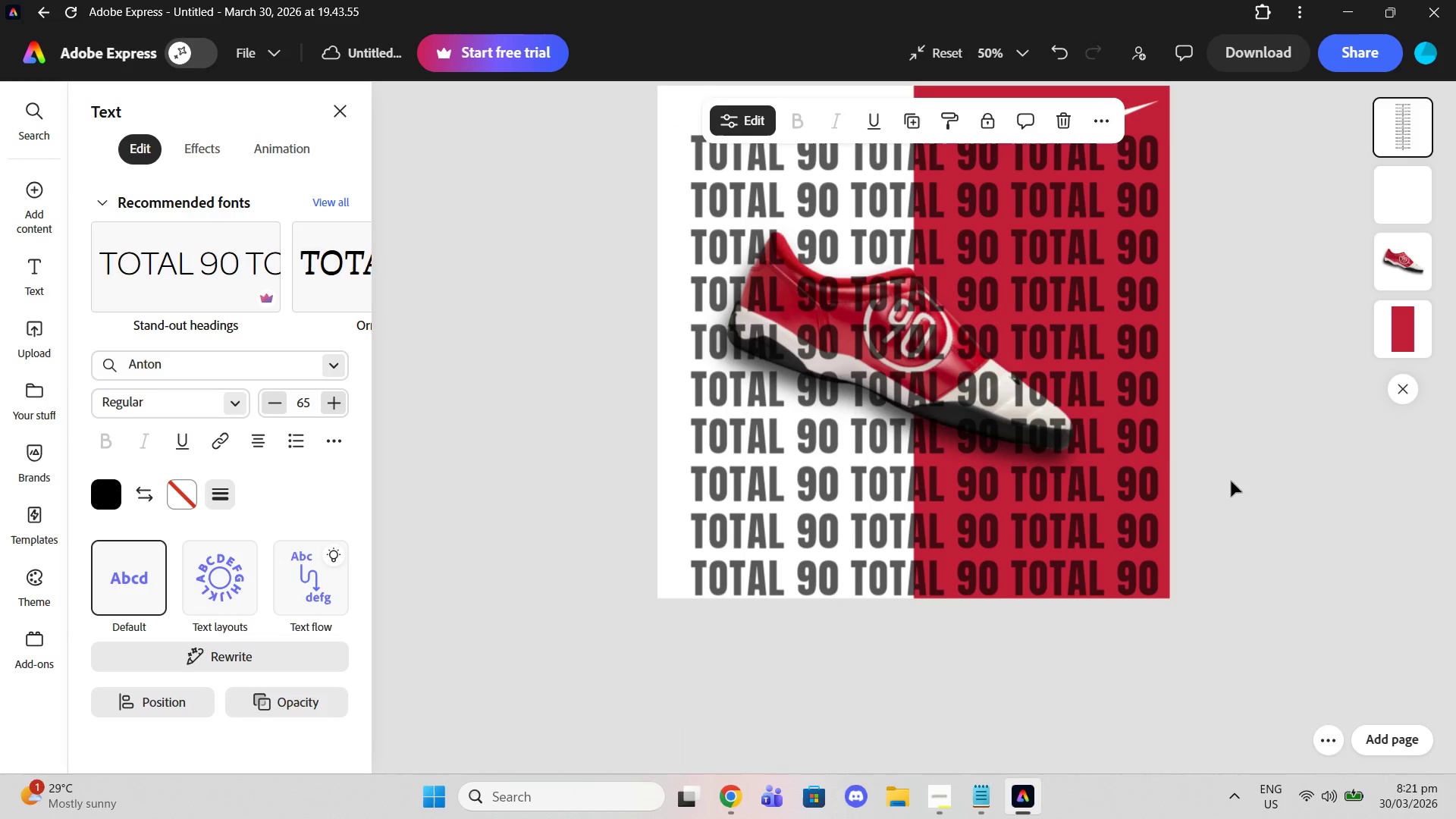 
left_click([1231, 481])
 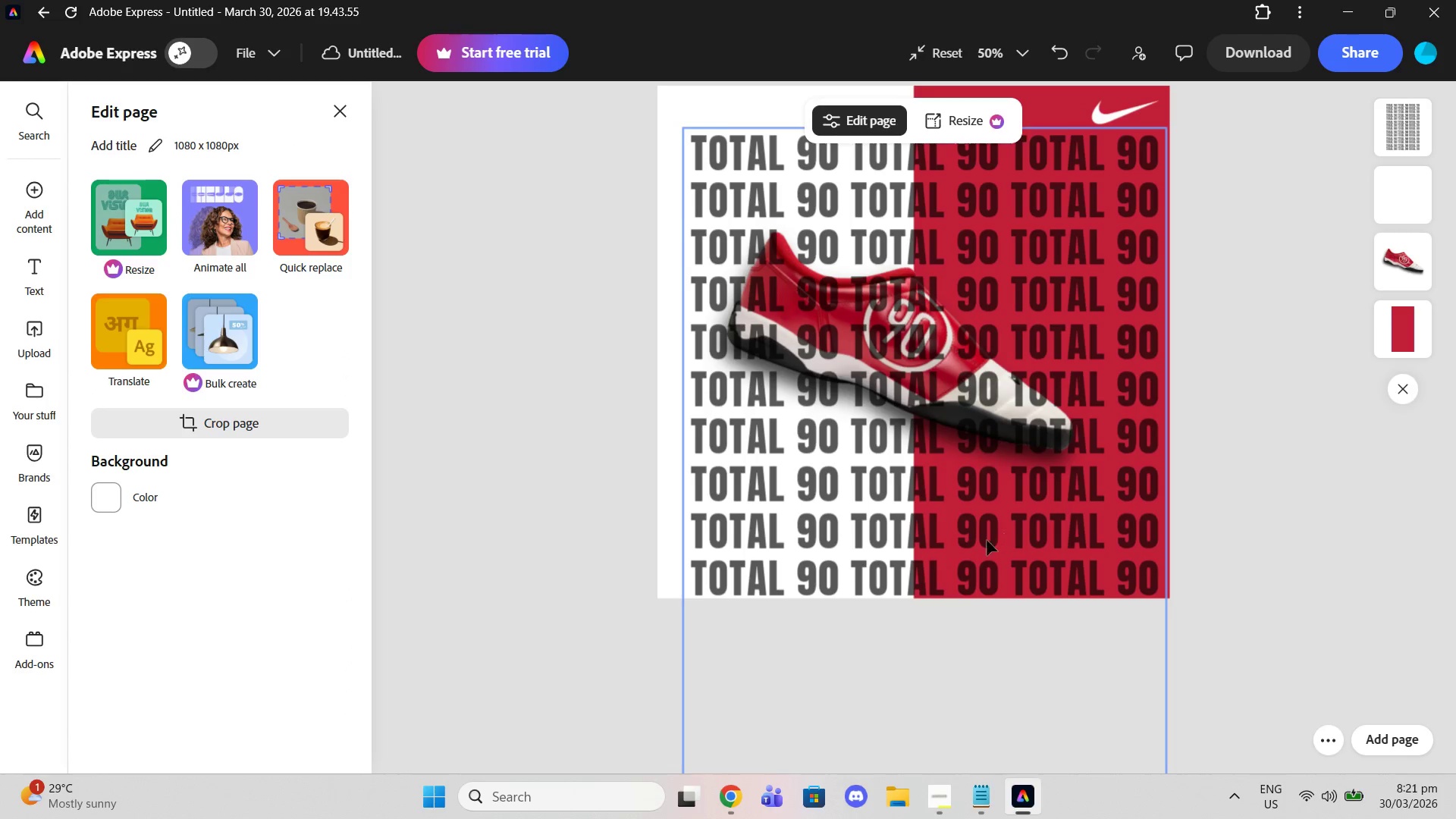 
left_click_drag(start_coordinate=[973, 544], to_coordinate=[927, 439])
 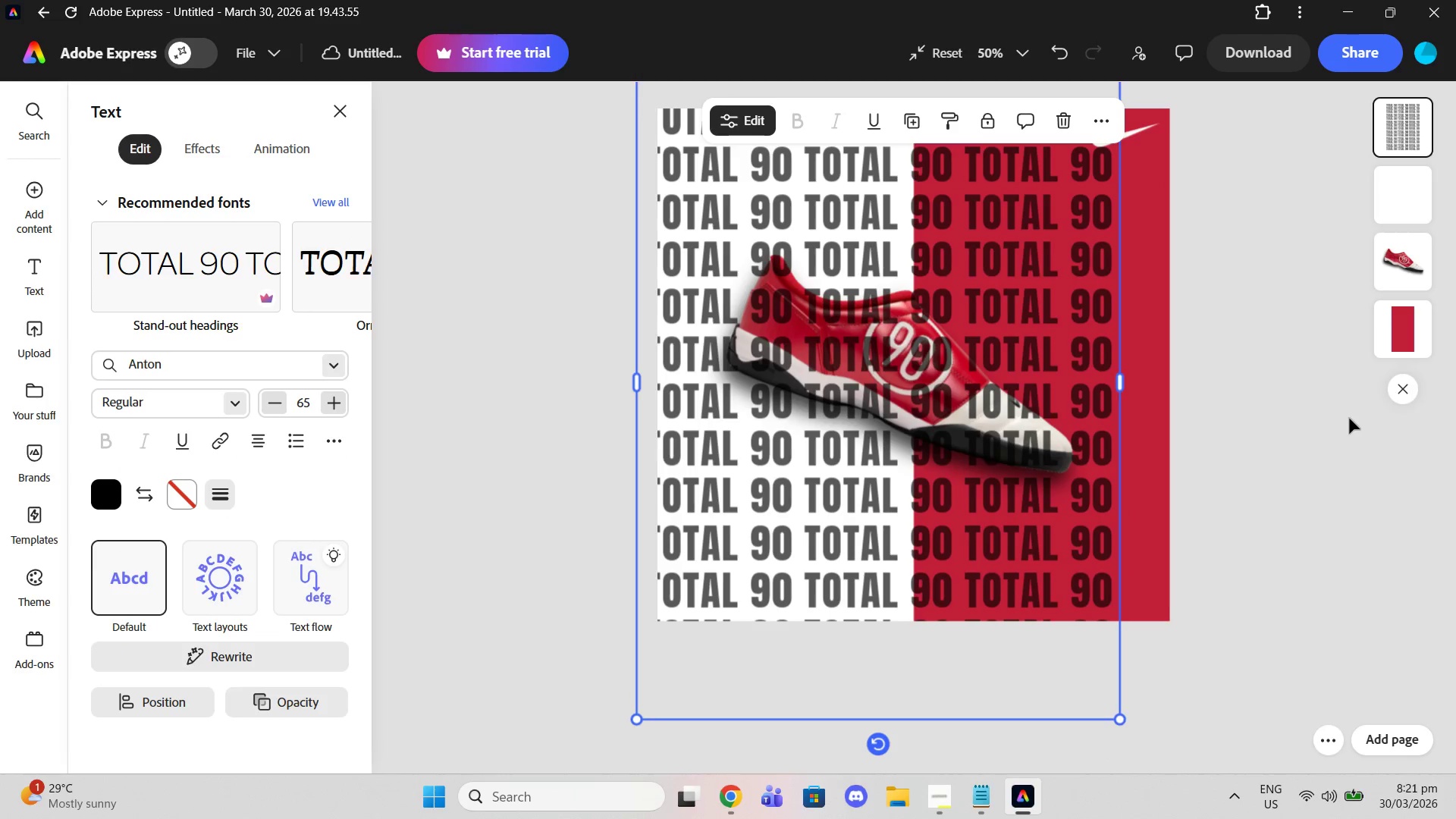 
scroll: coordinate [1349, 418], scroll_direction: up, amount: 6.0
 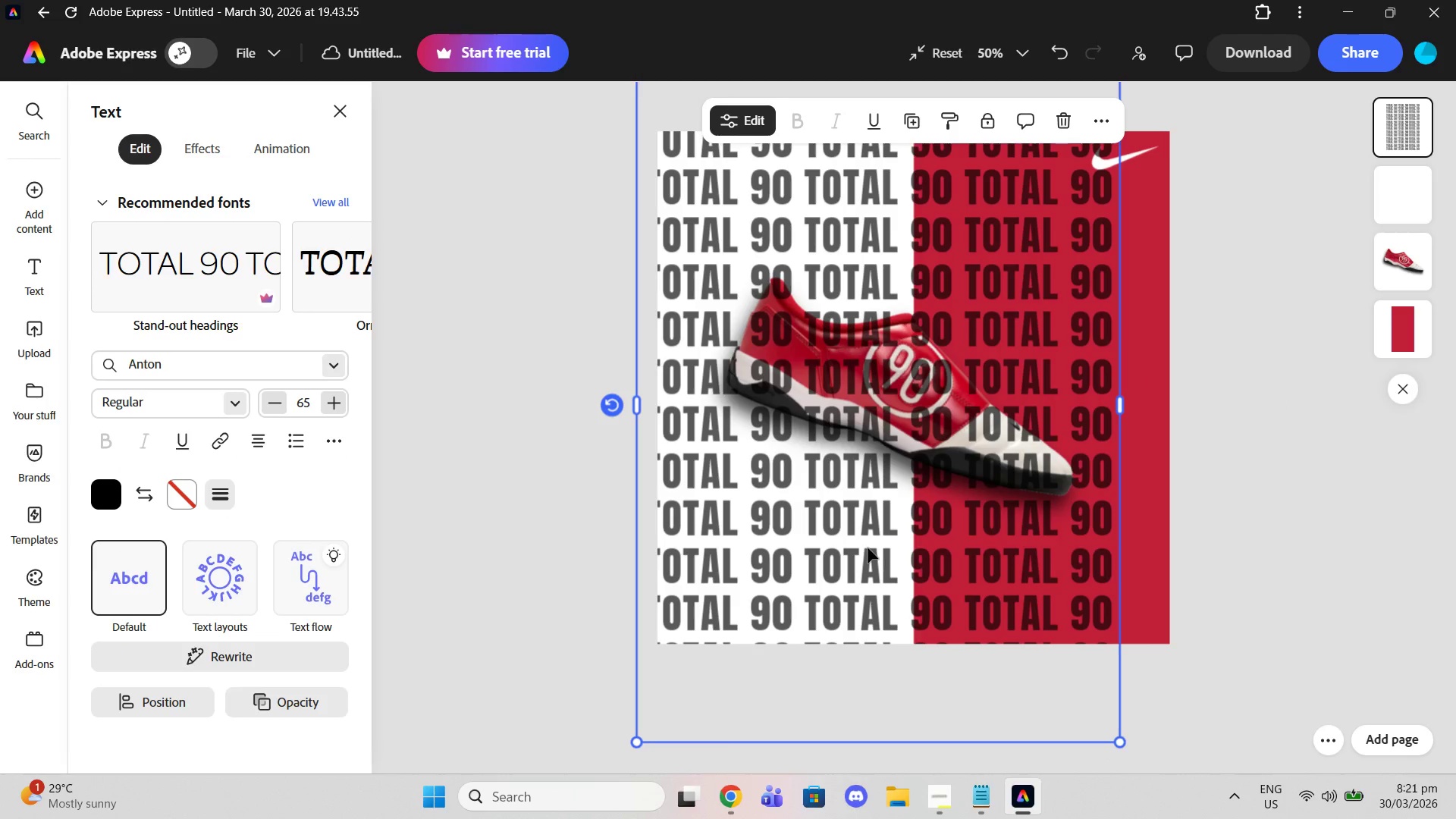 
left_click_drag(start_coordinate=[868, 548], to_coordinate=[817, 526])
 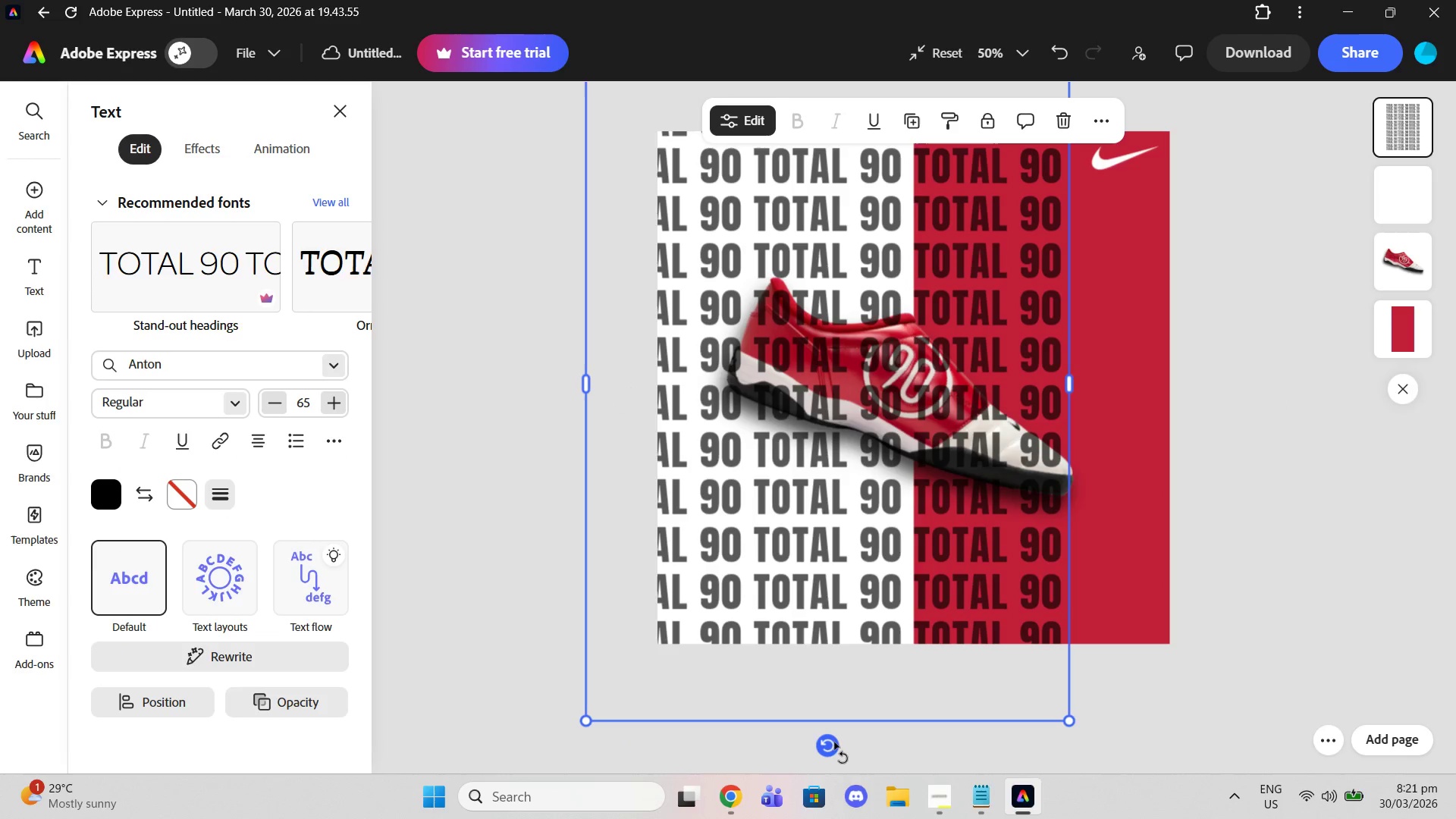 
left_click_drag(start_coordinate=[830, 742], to_coordinate=[723, 676])
 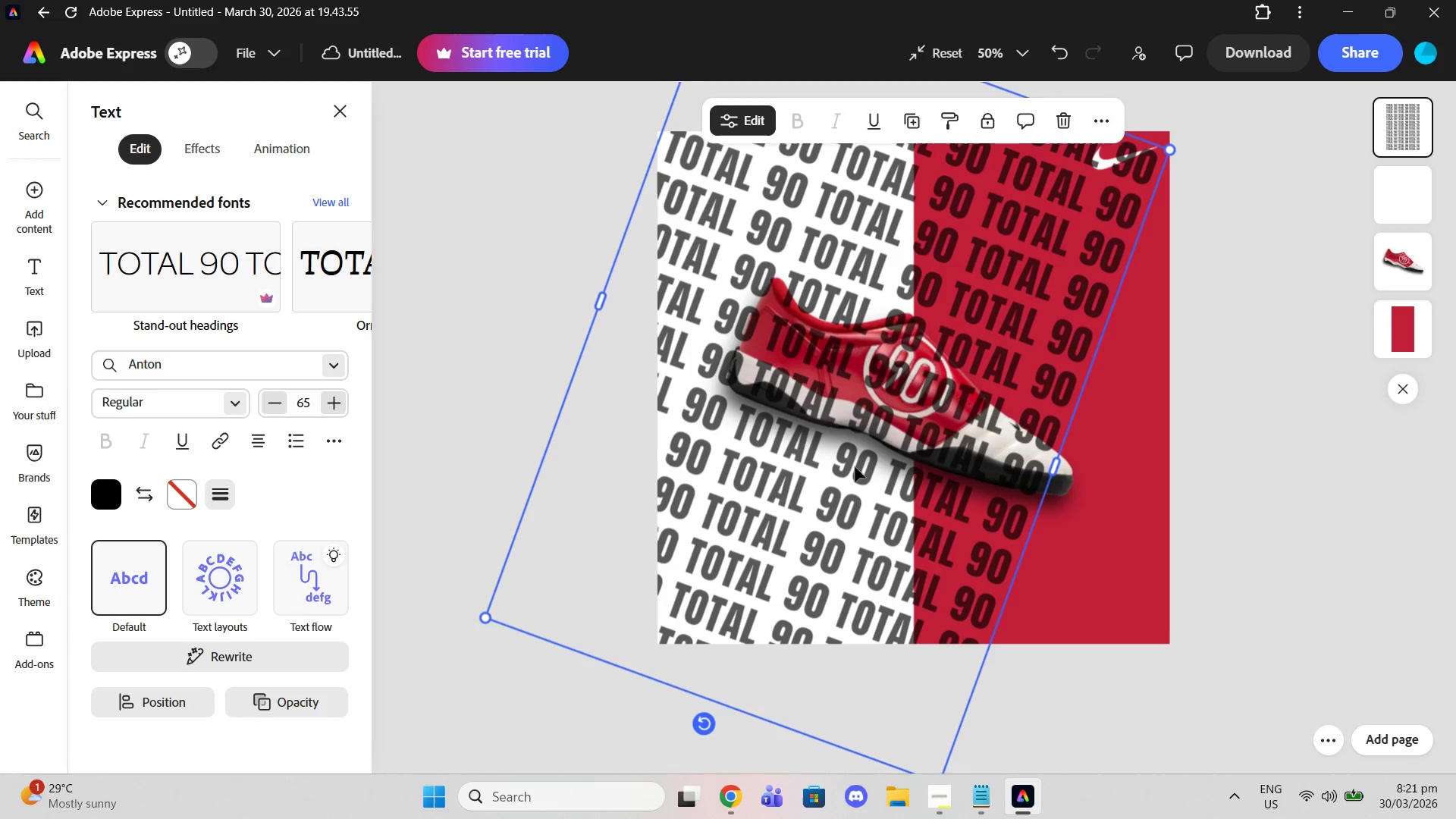 
scroll: coordinate [855, 466], scroll_direction: up, amount: 1.0
 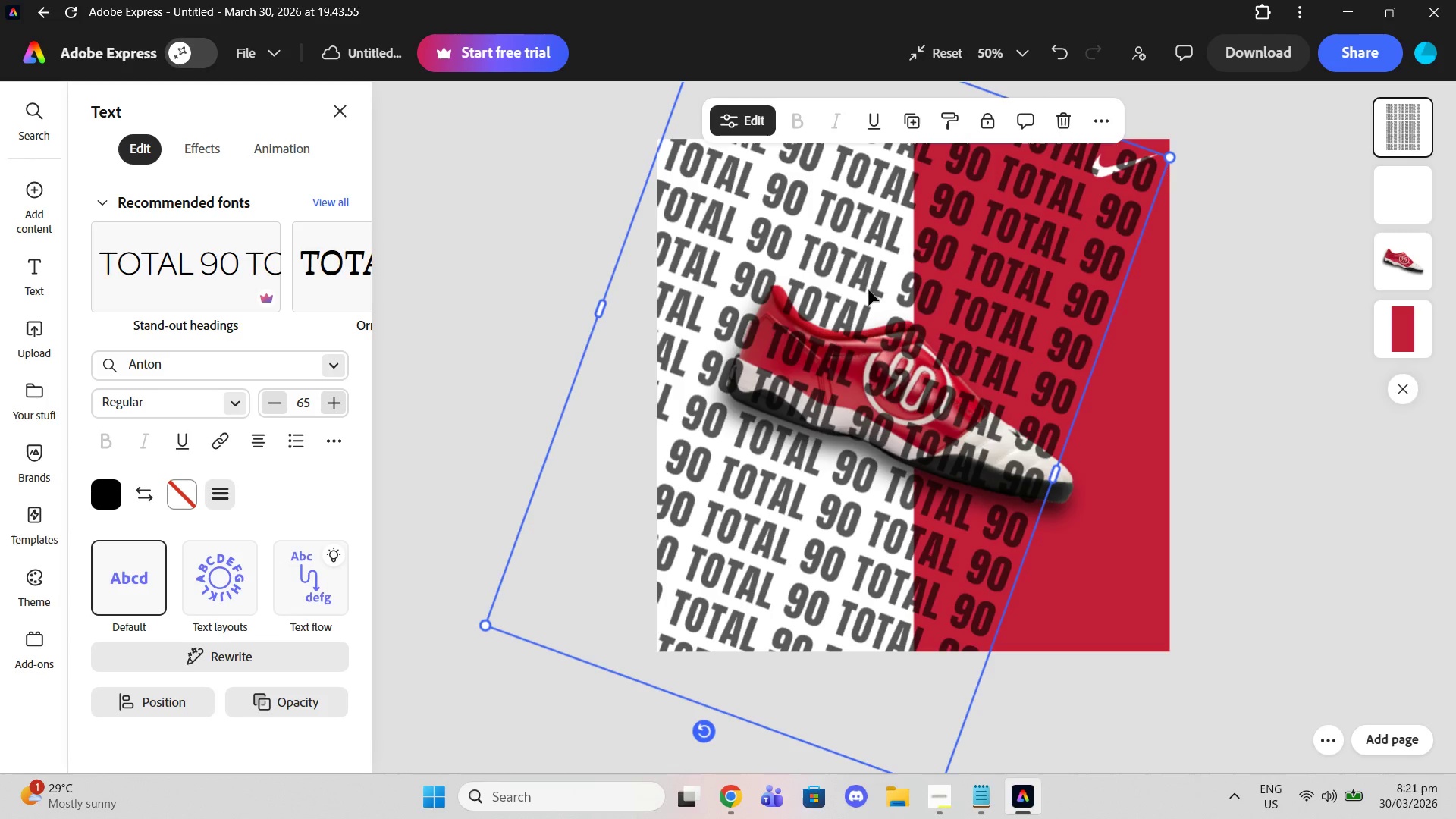 
left_click_drag(start_coordinate=[865, 287], to_coordinate=[835, 270])
 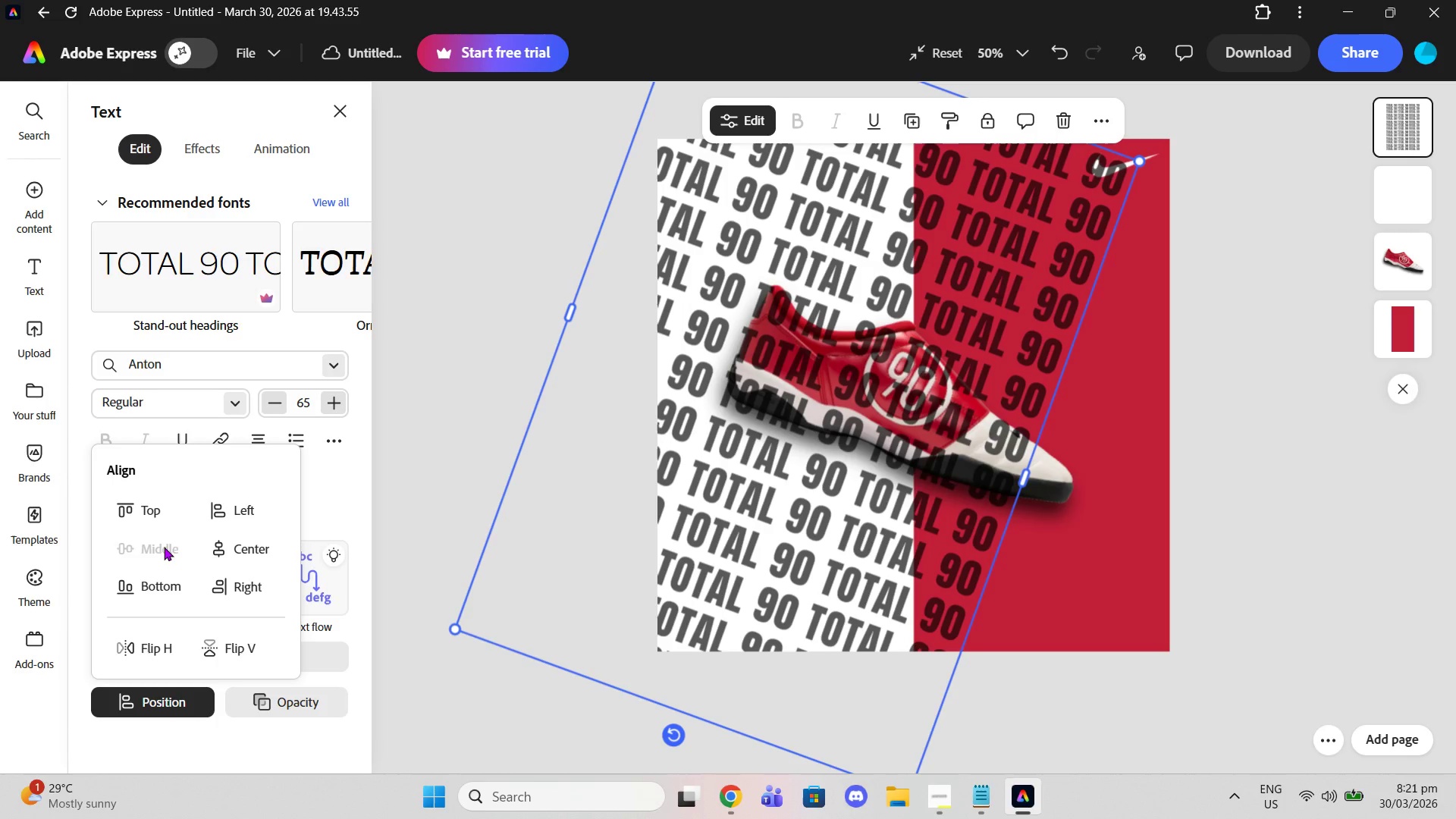 
scroll: coordinate [1300, 369], scroll_direction: up, amount: 2.0
 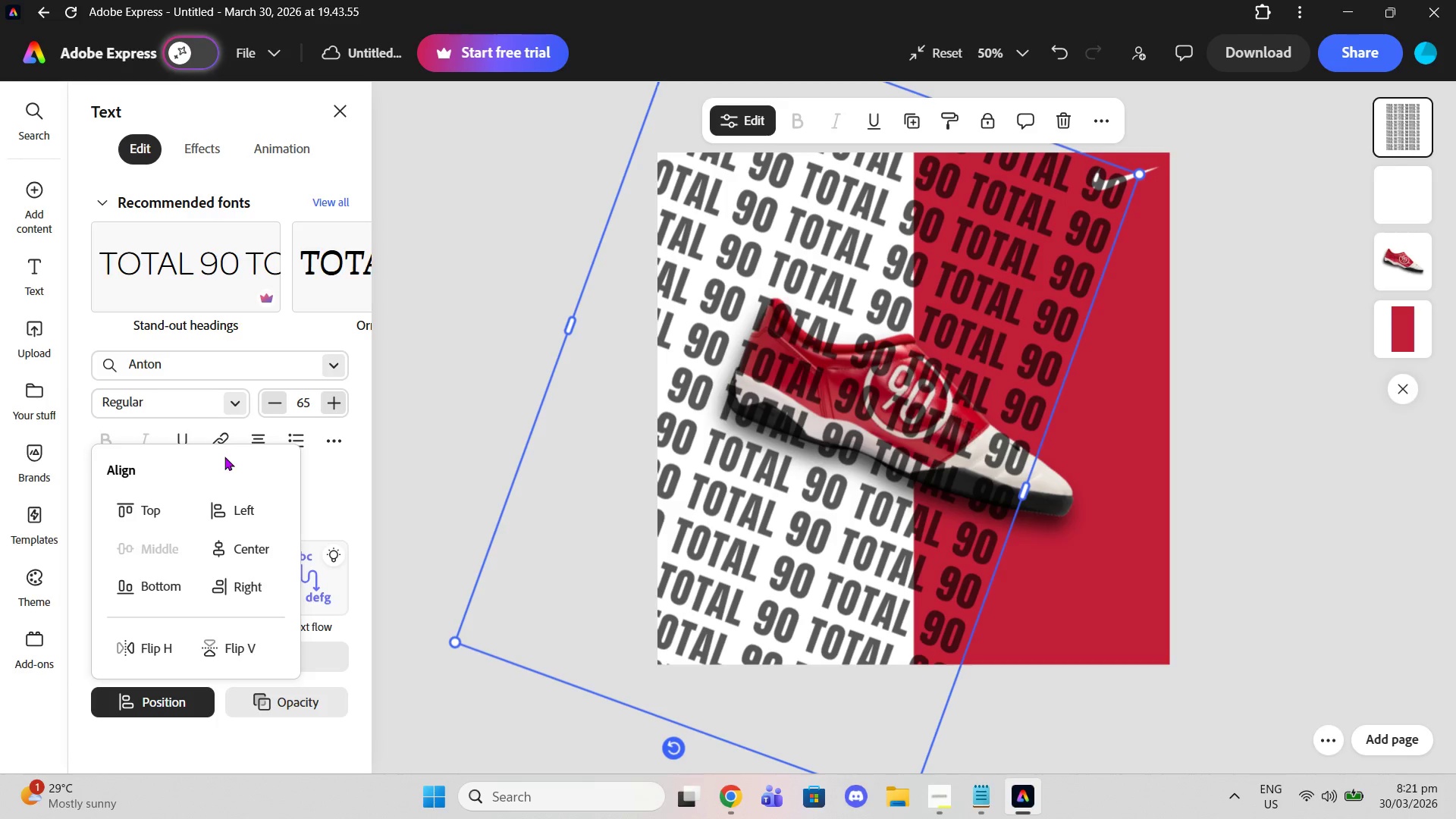 
left_click([411, 639])
 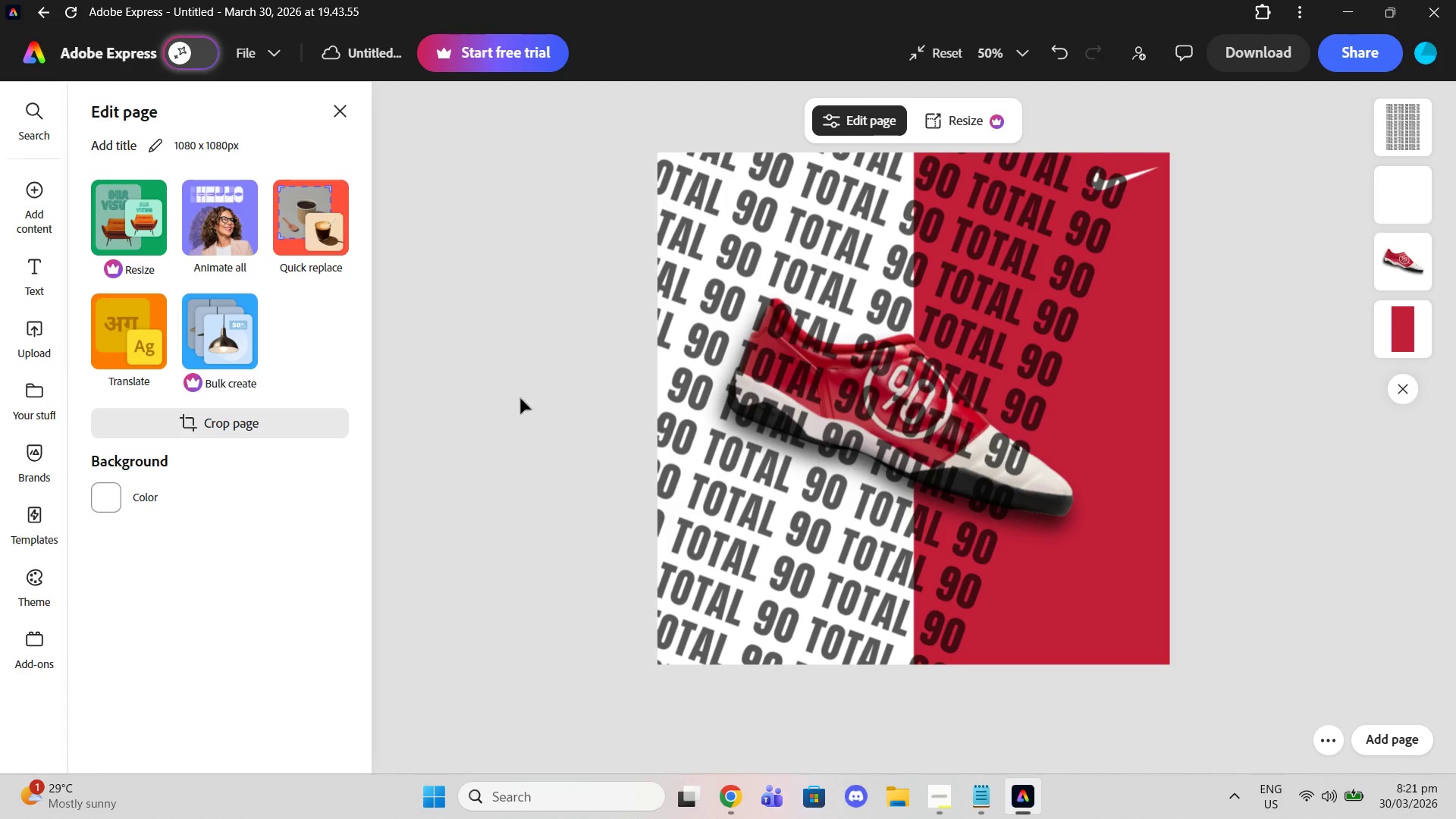 
left_click([772, 335])
 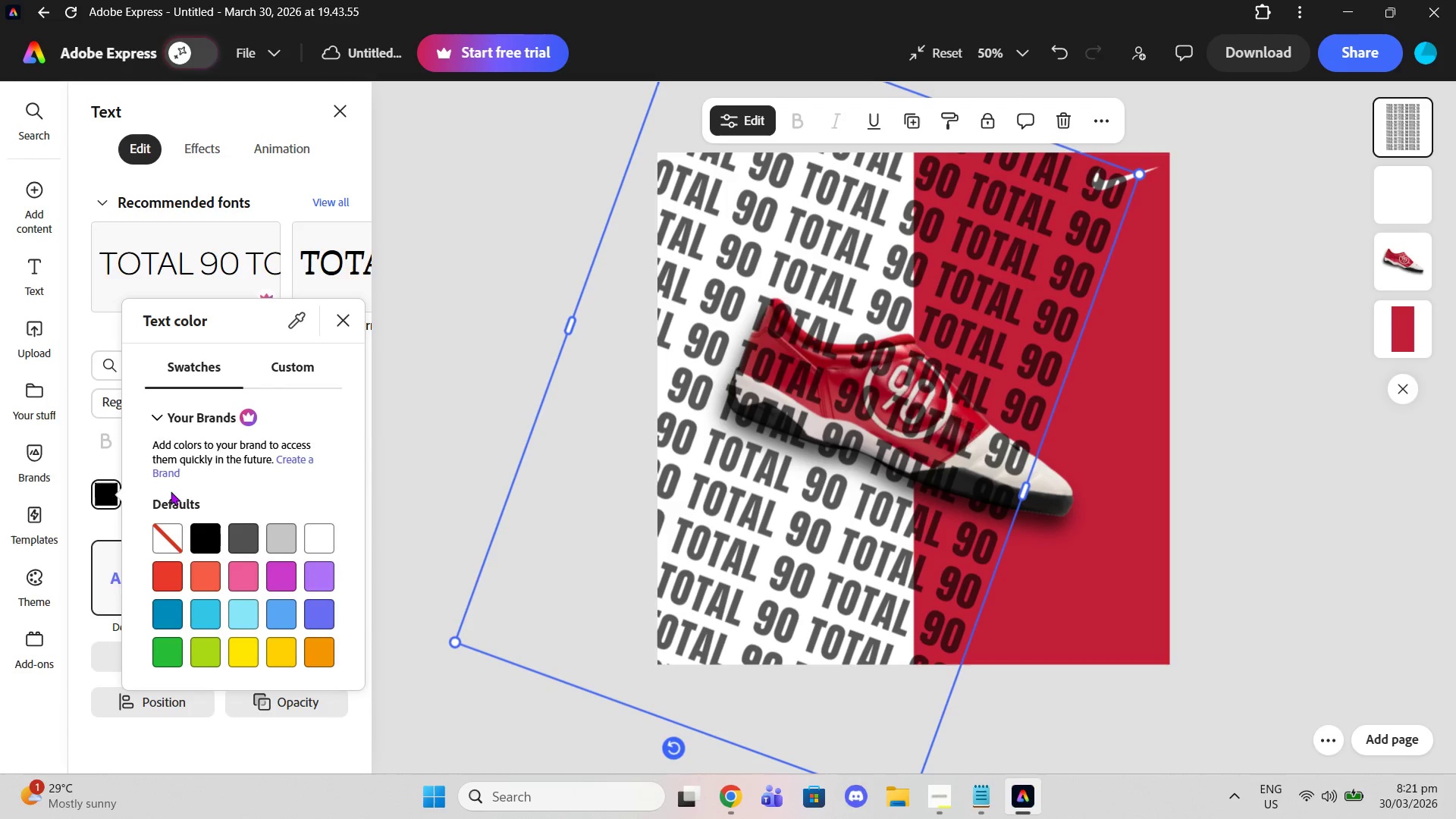 
left_click([274, 372])
 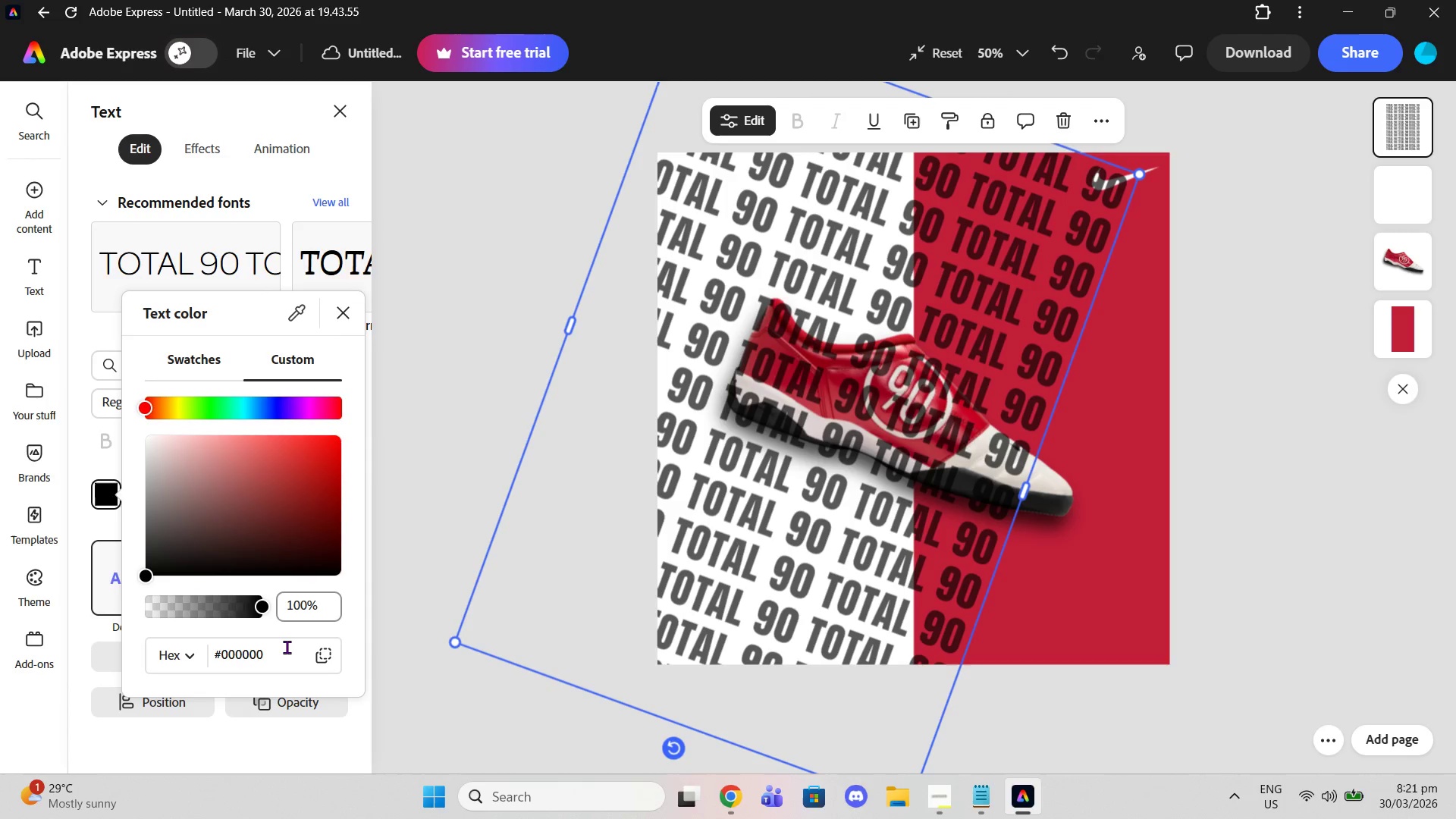 
left_click_drag(start_coordinate=[285, 647], to_coordinate=[162, 642])
 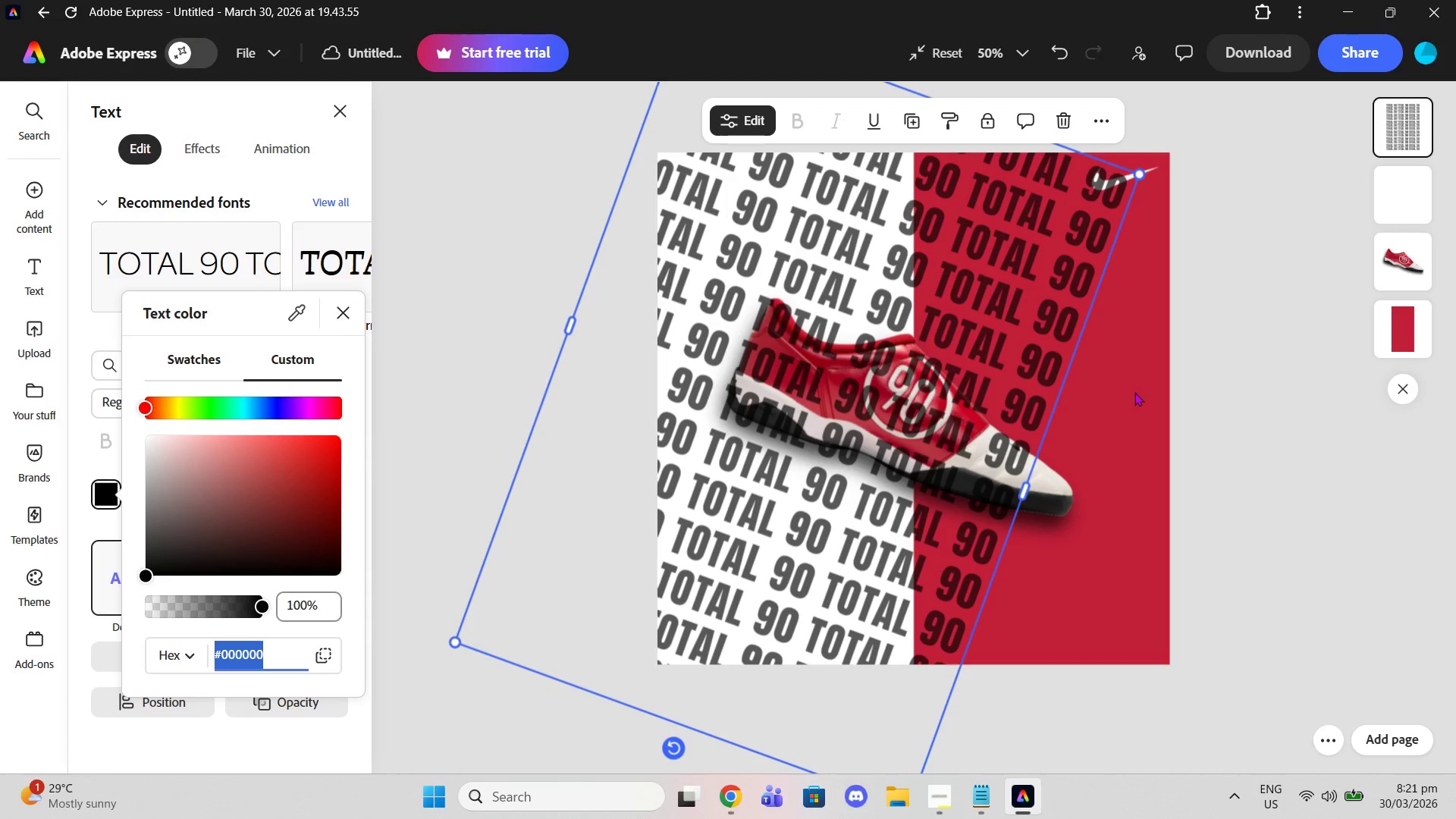 
left_click([1122, 391])
 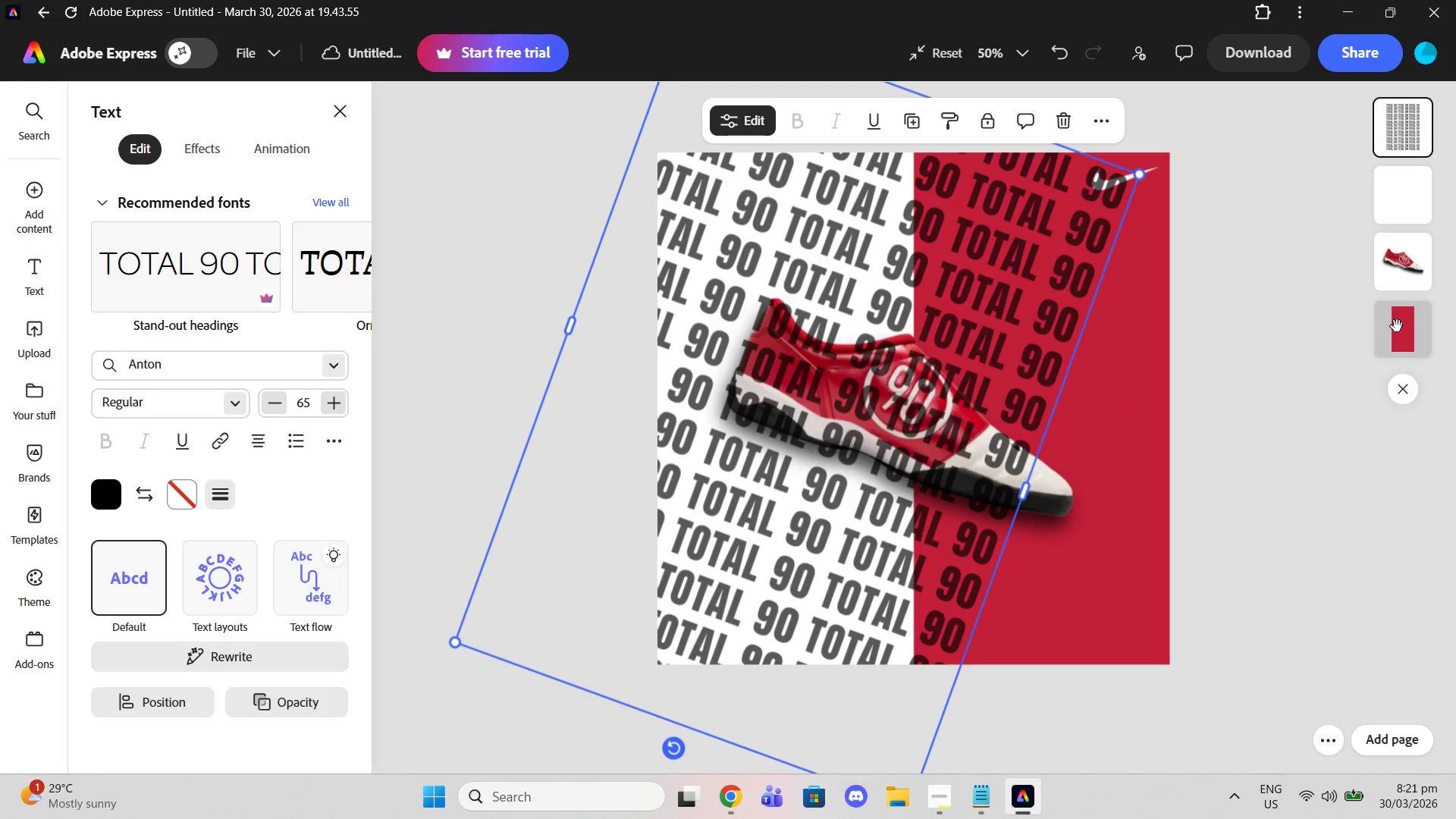 
left_click([1397, 326])
 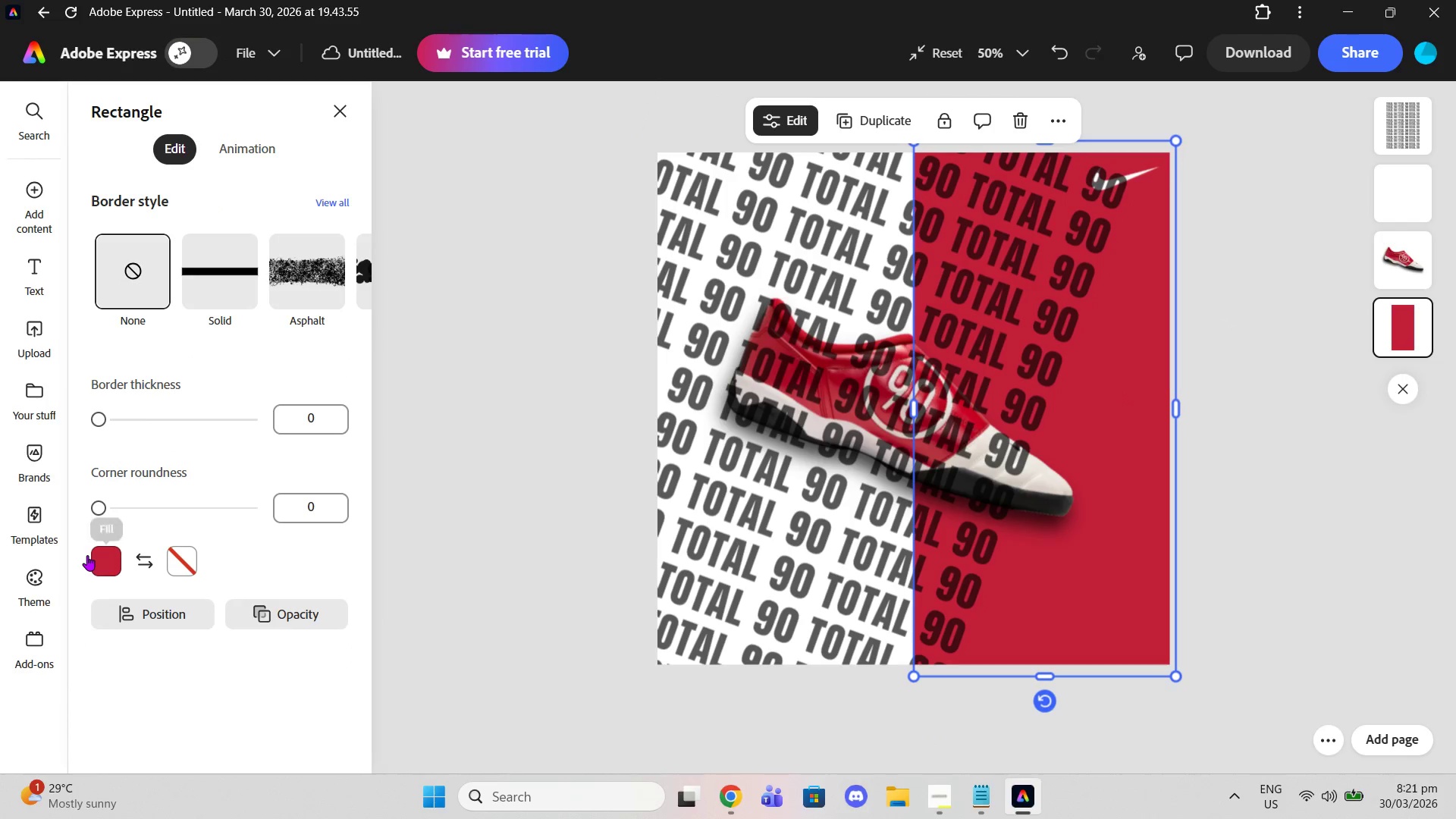 
left_click([96, 557])
 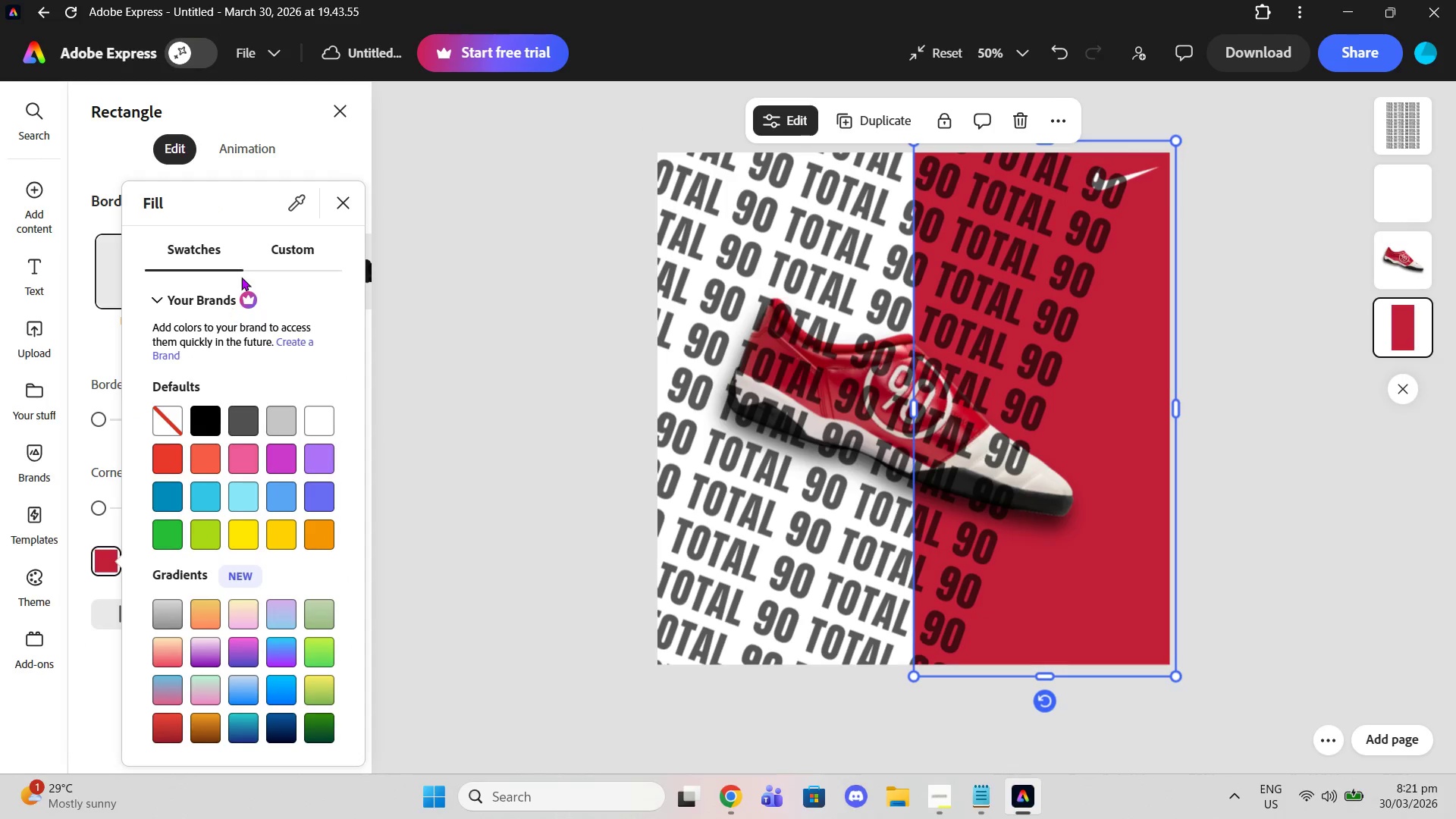 
left_click([279, 271])
 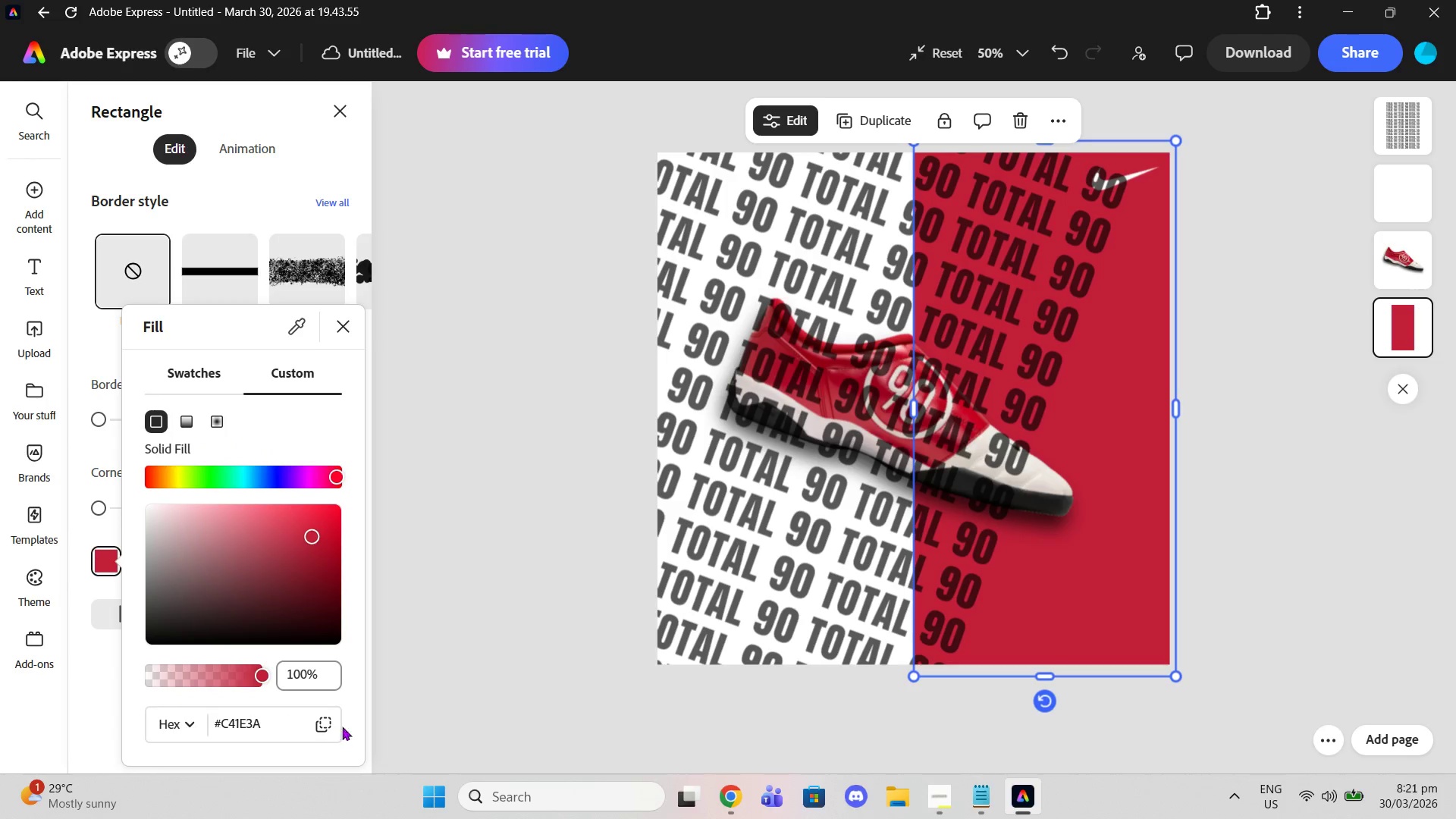 
left_click([325, 723])
 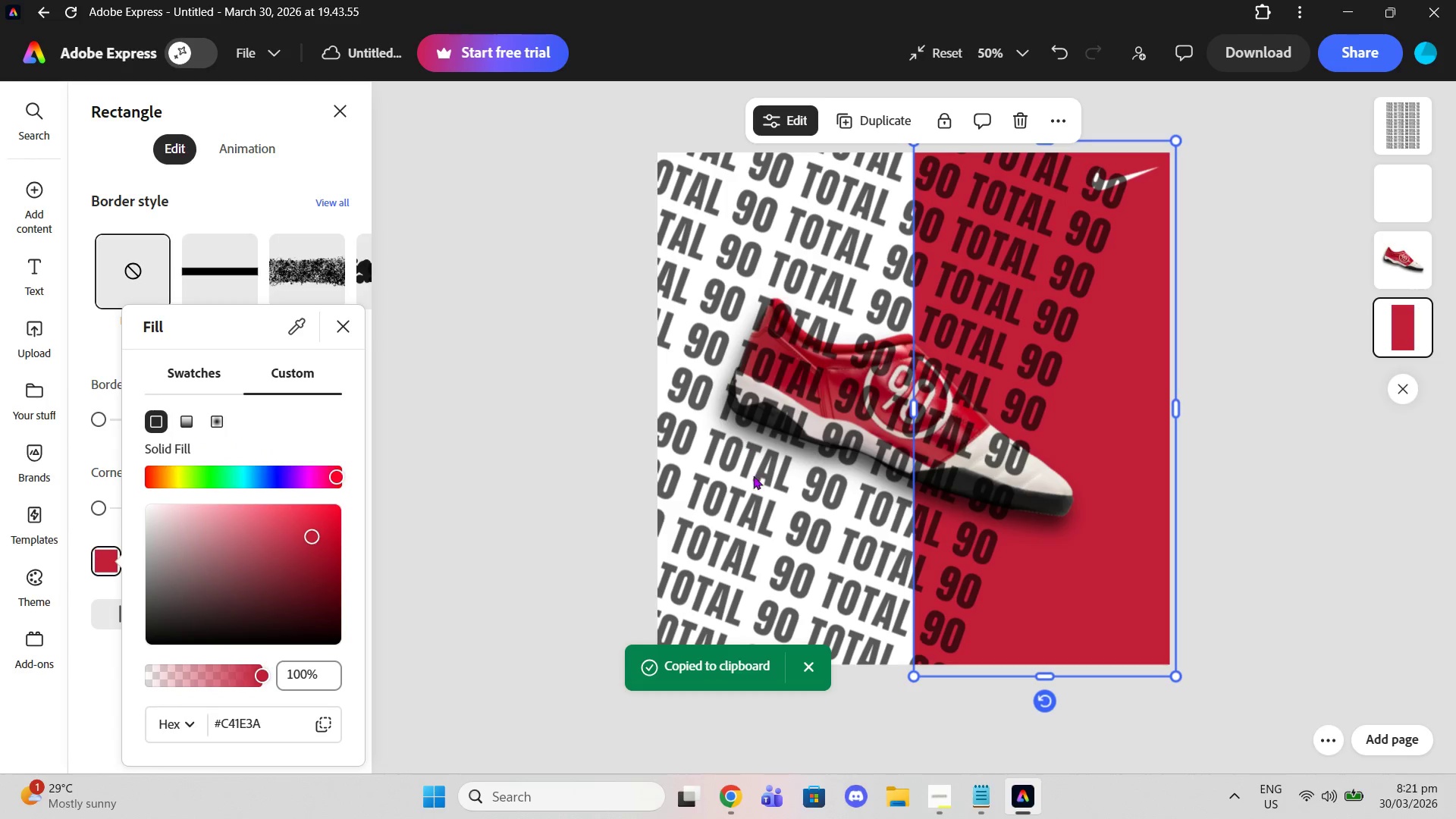 
left_click([742, 529])
 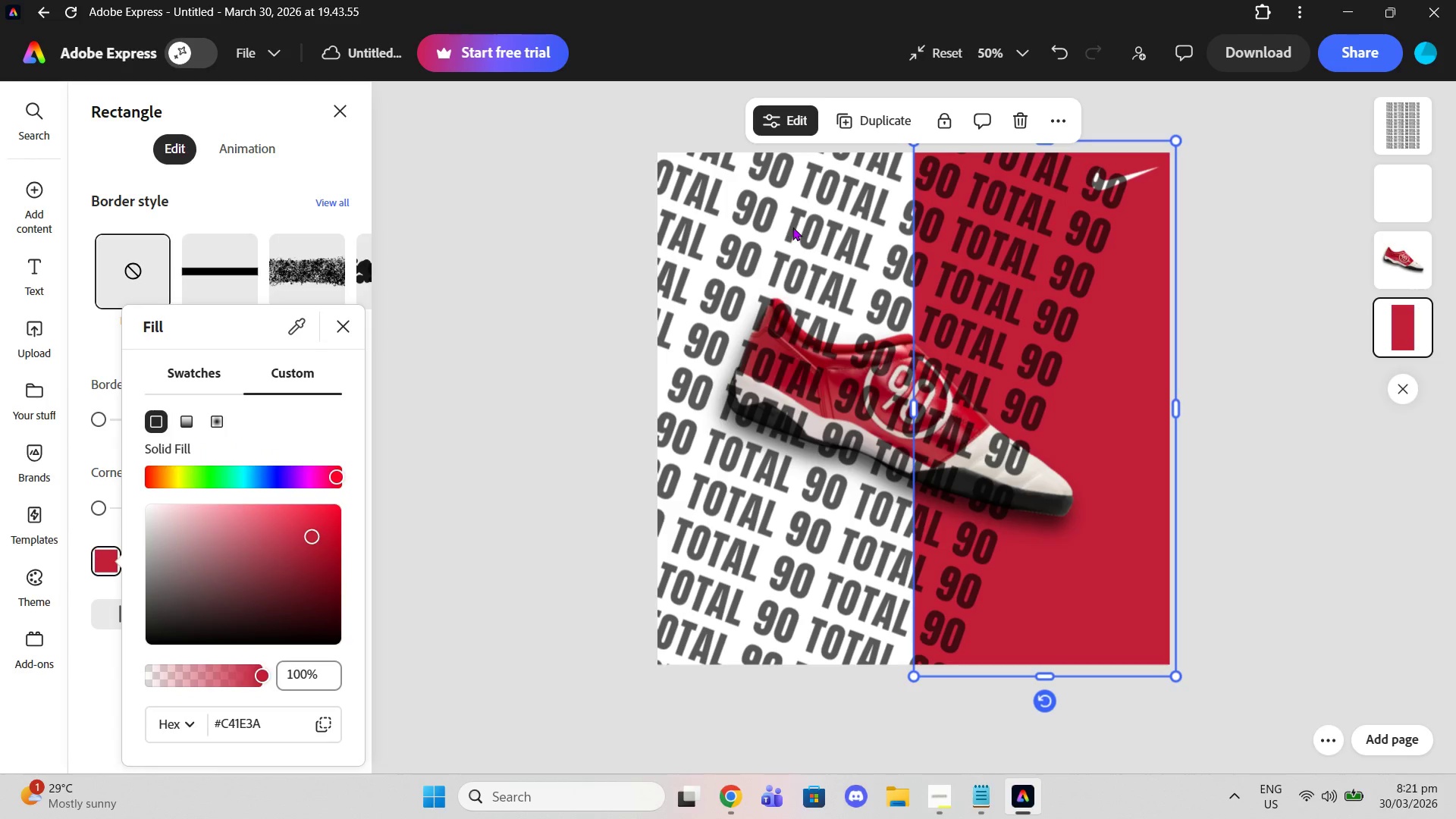 
left_click([792, 227])
 